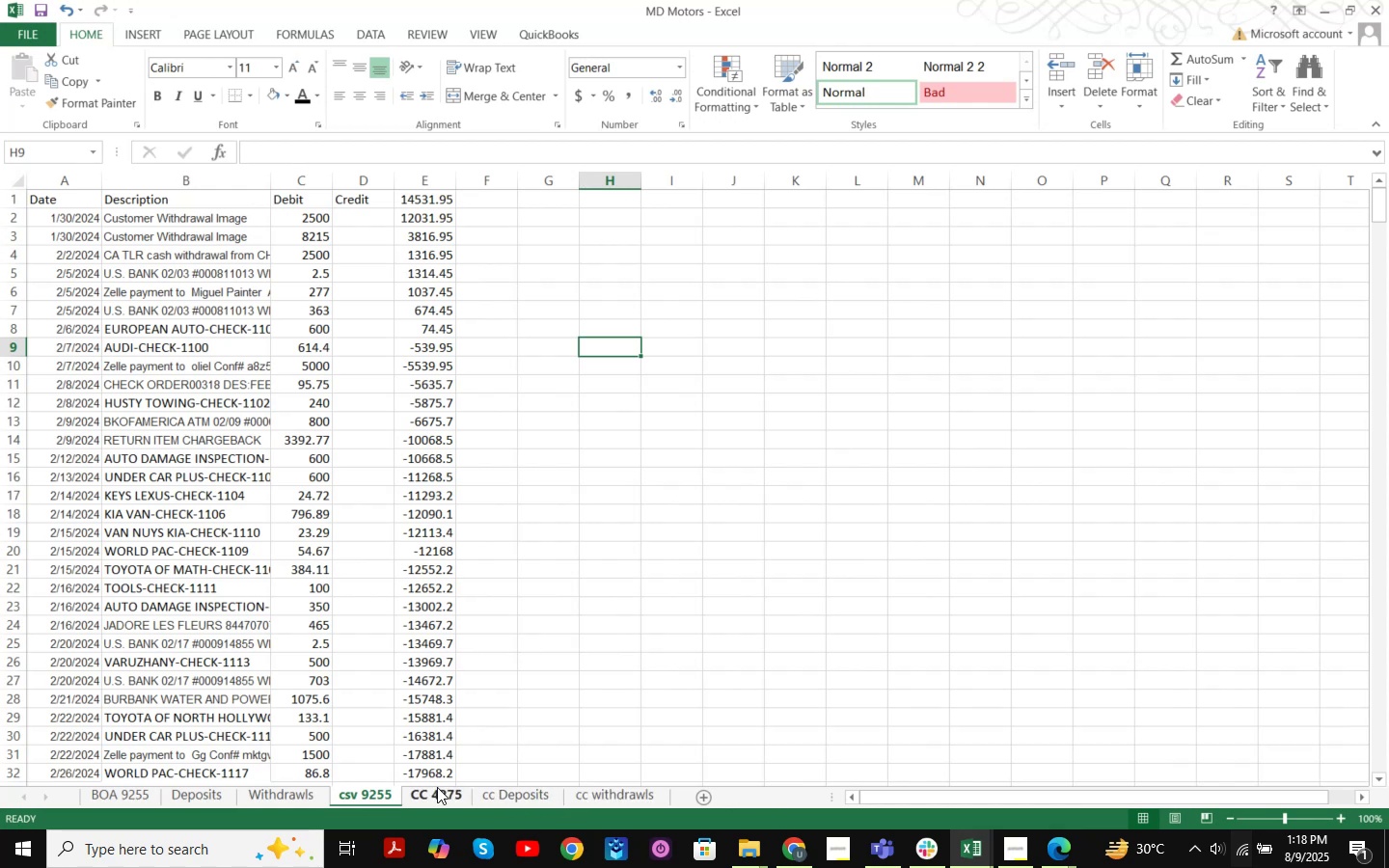 
wait(5.46)
 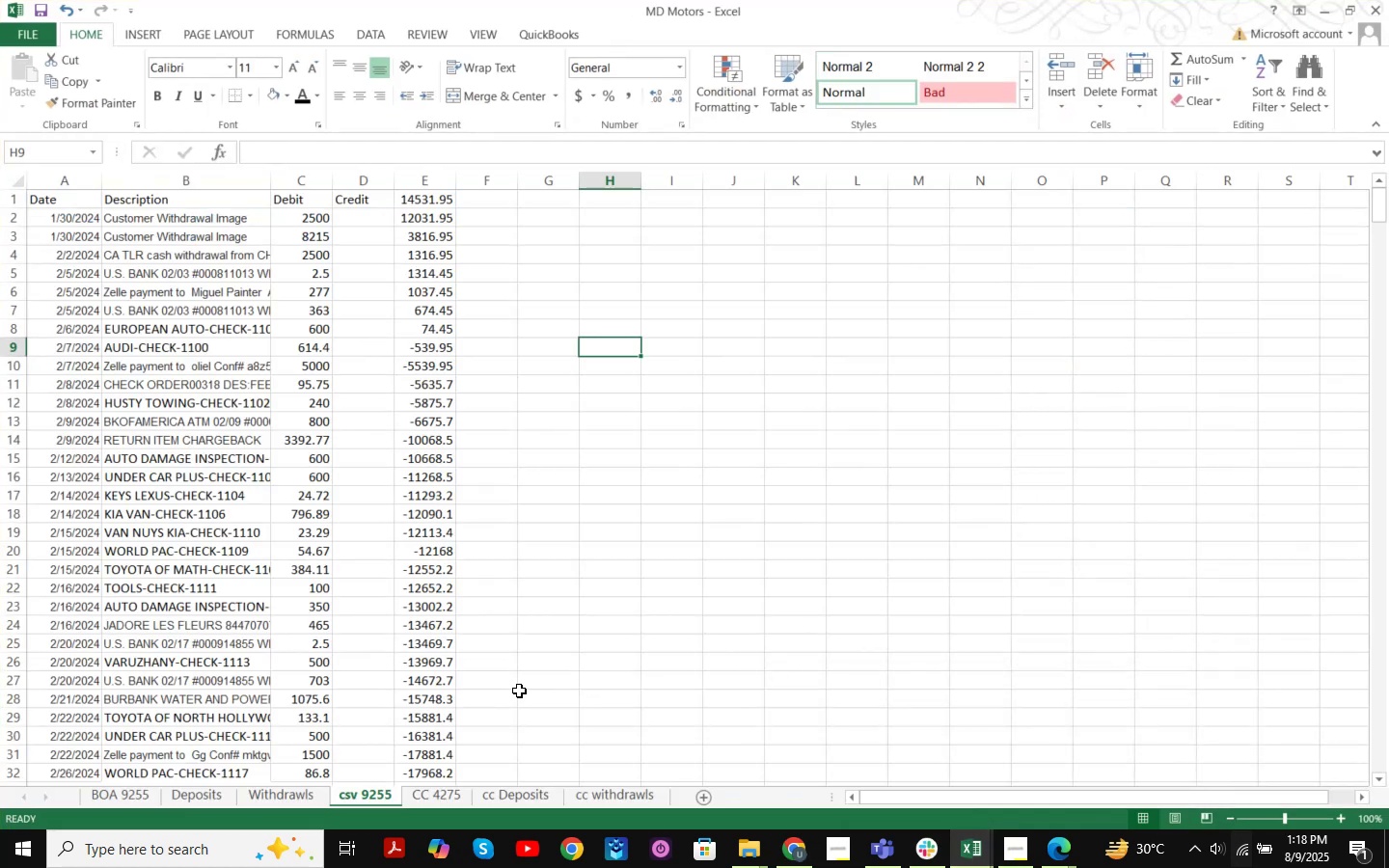 
left_click([453, 796])
 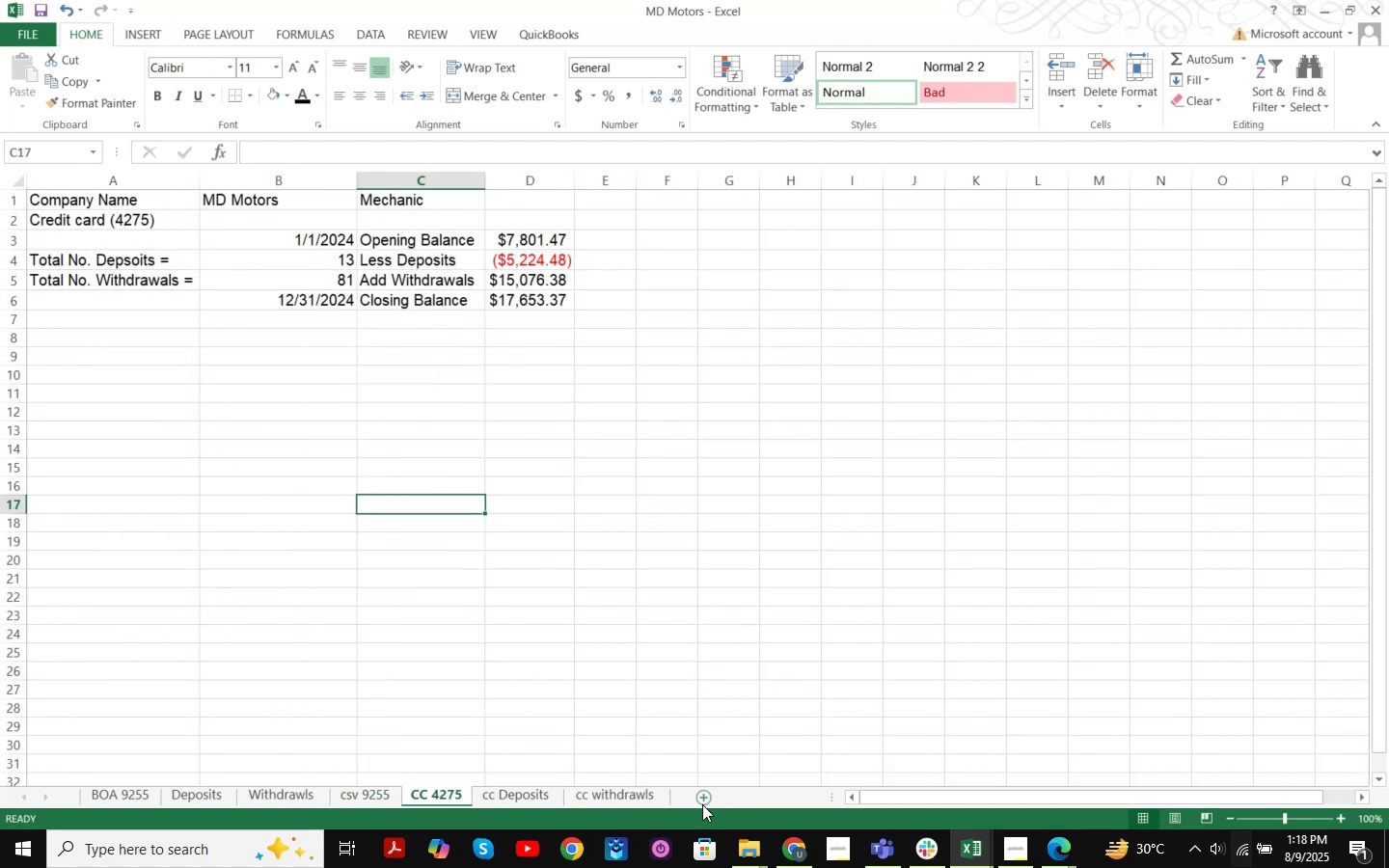 
left_click([706, 801])
 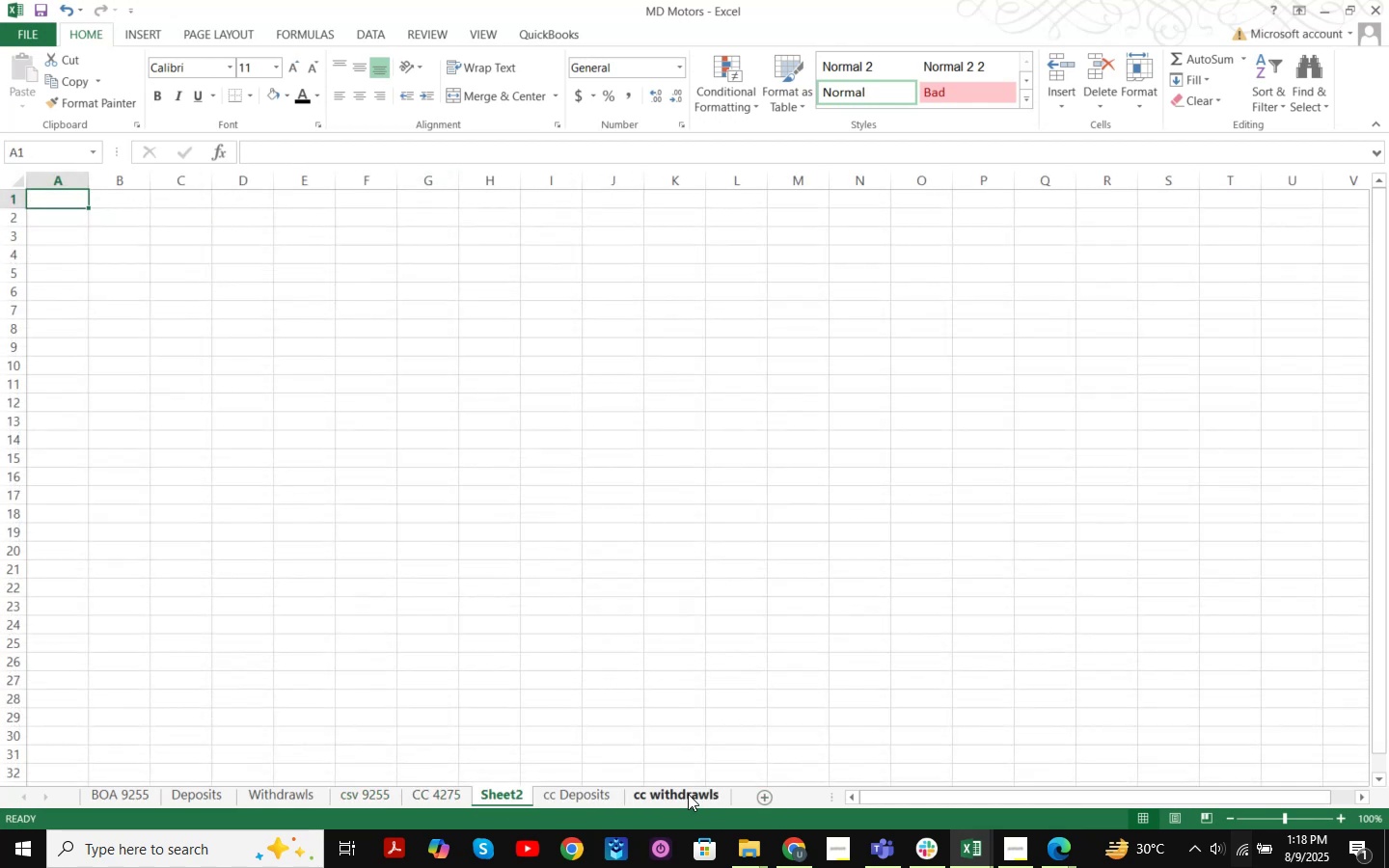 
left_click_drag(start_coordinate=[513, 792], to_coordinate=[742, 788])
 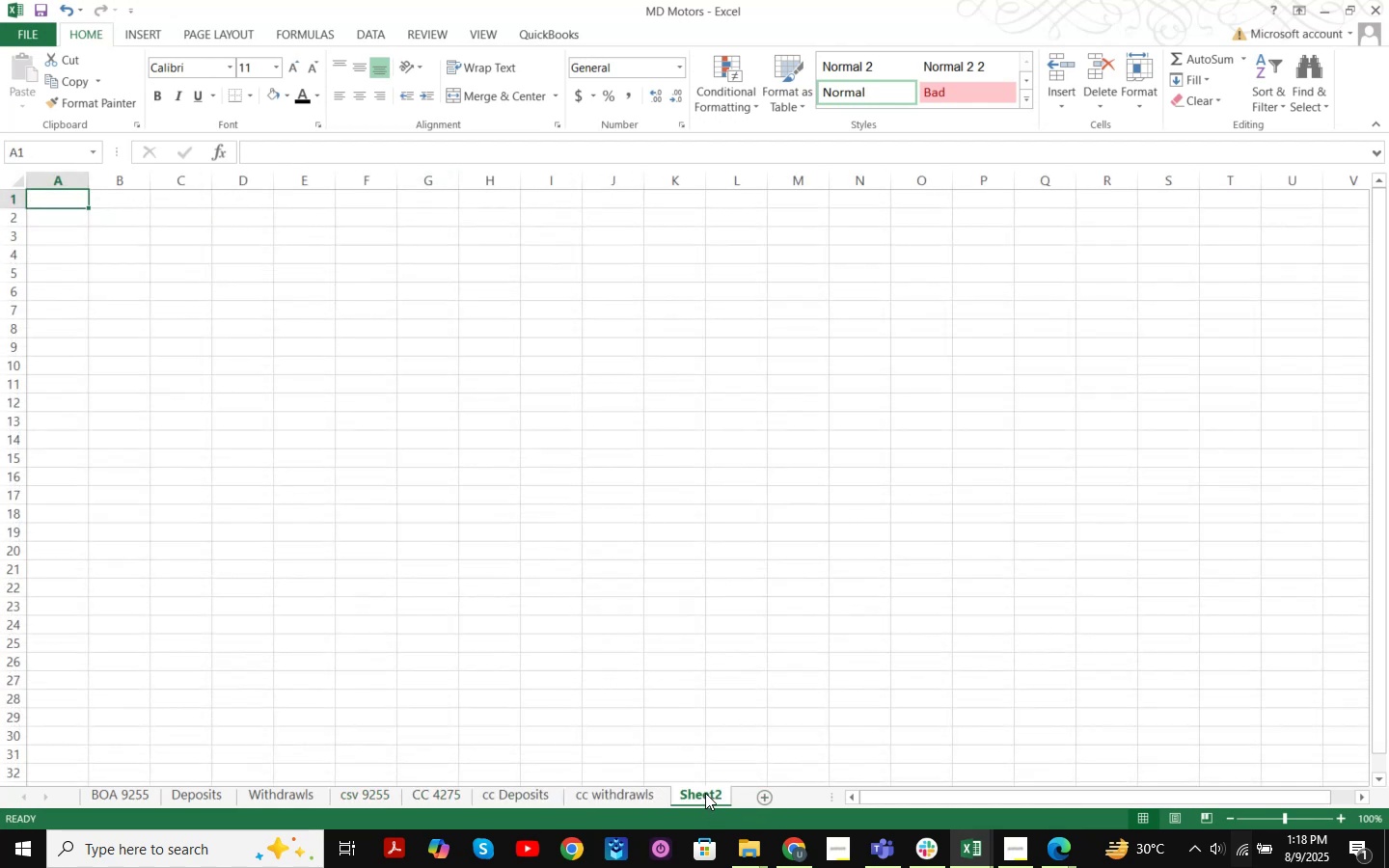 
double_click([705, 793])
 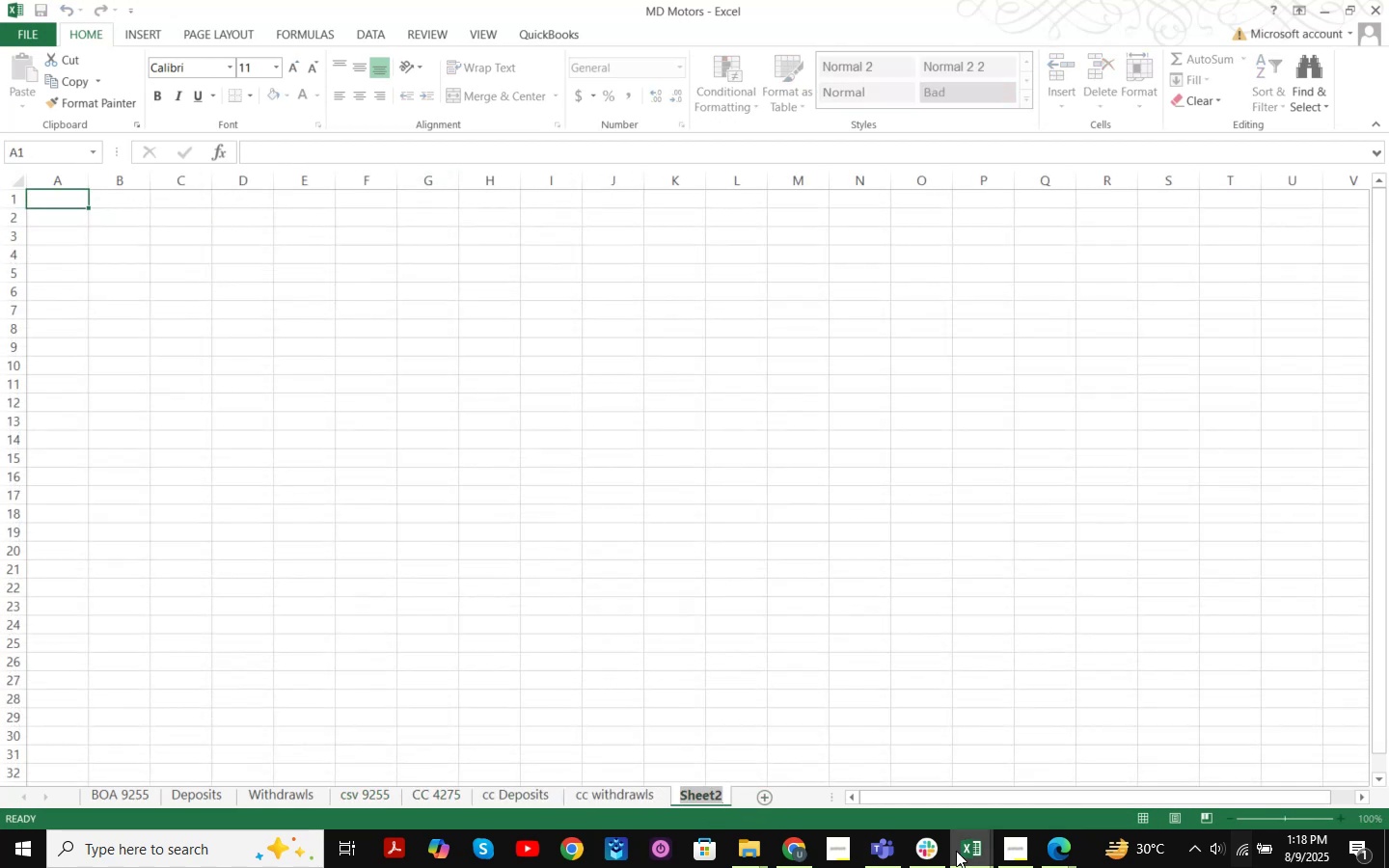 
type(CC 4275 CSV)
 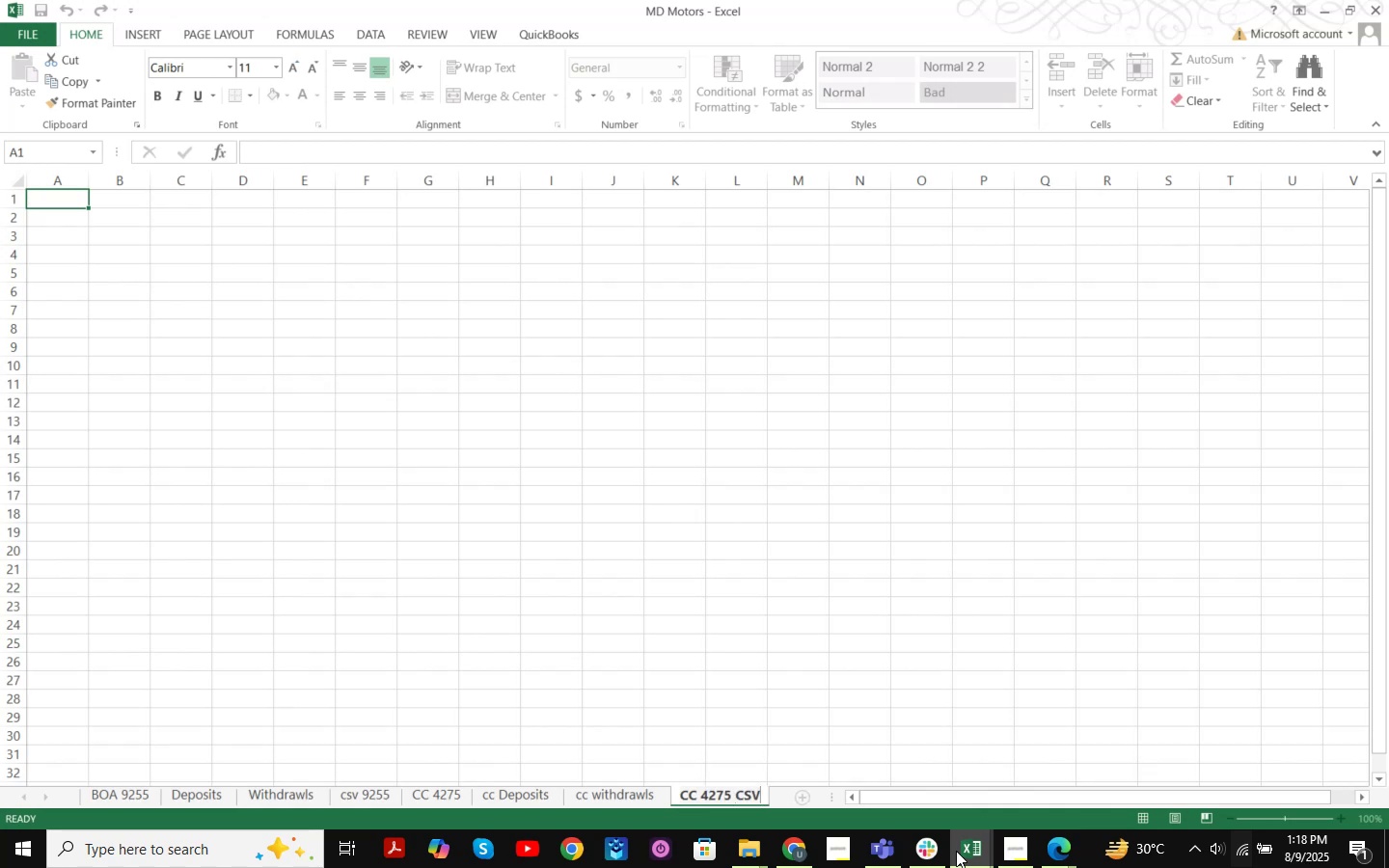 
key(Enter)
 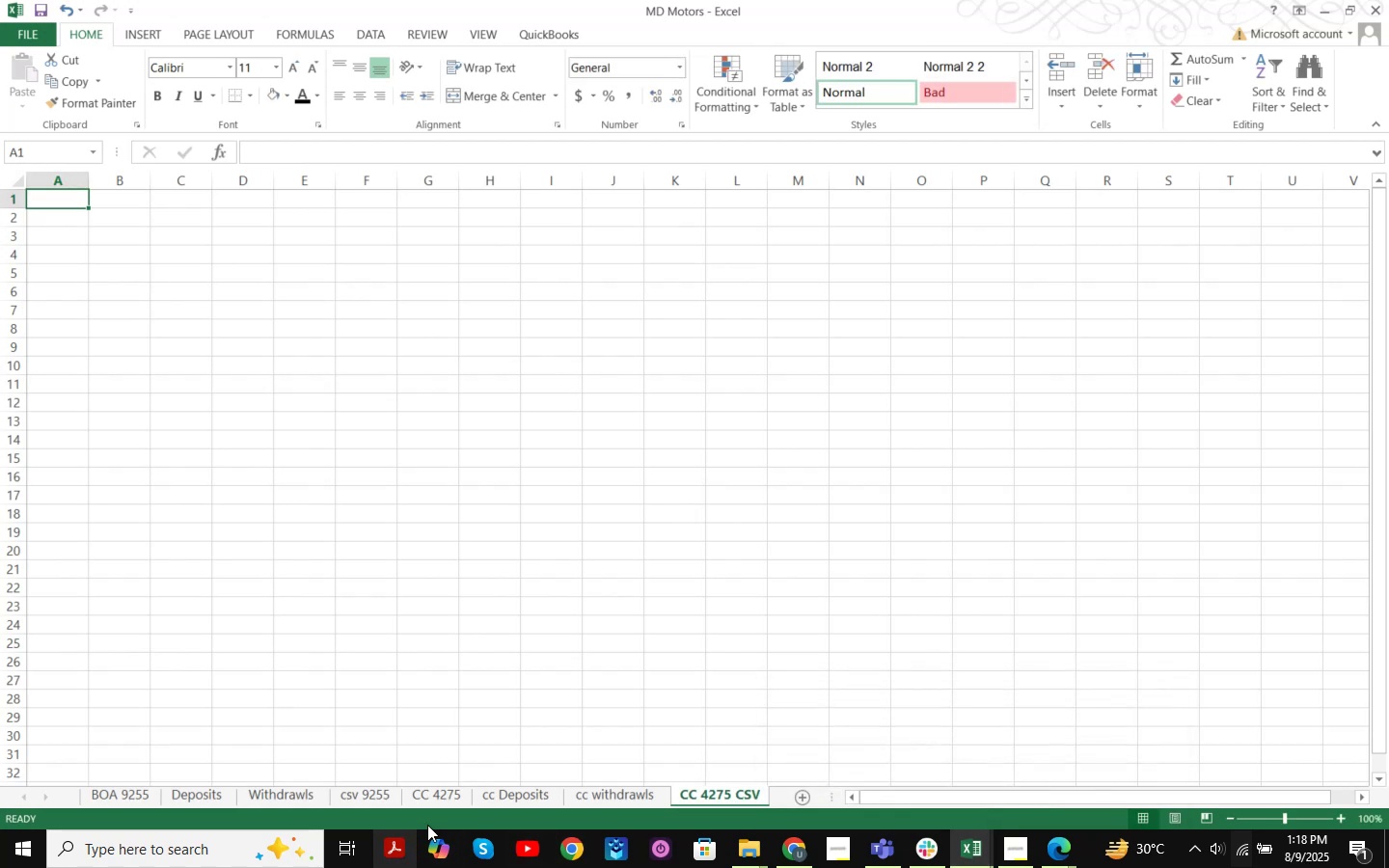 
left_click([438, 791])
 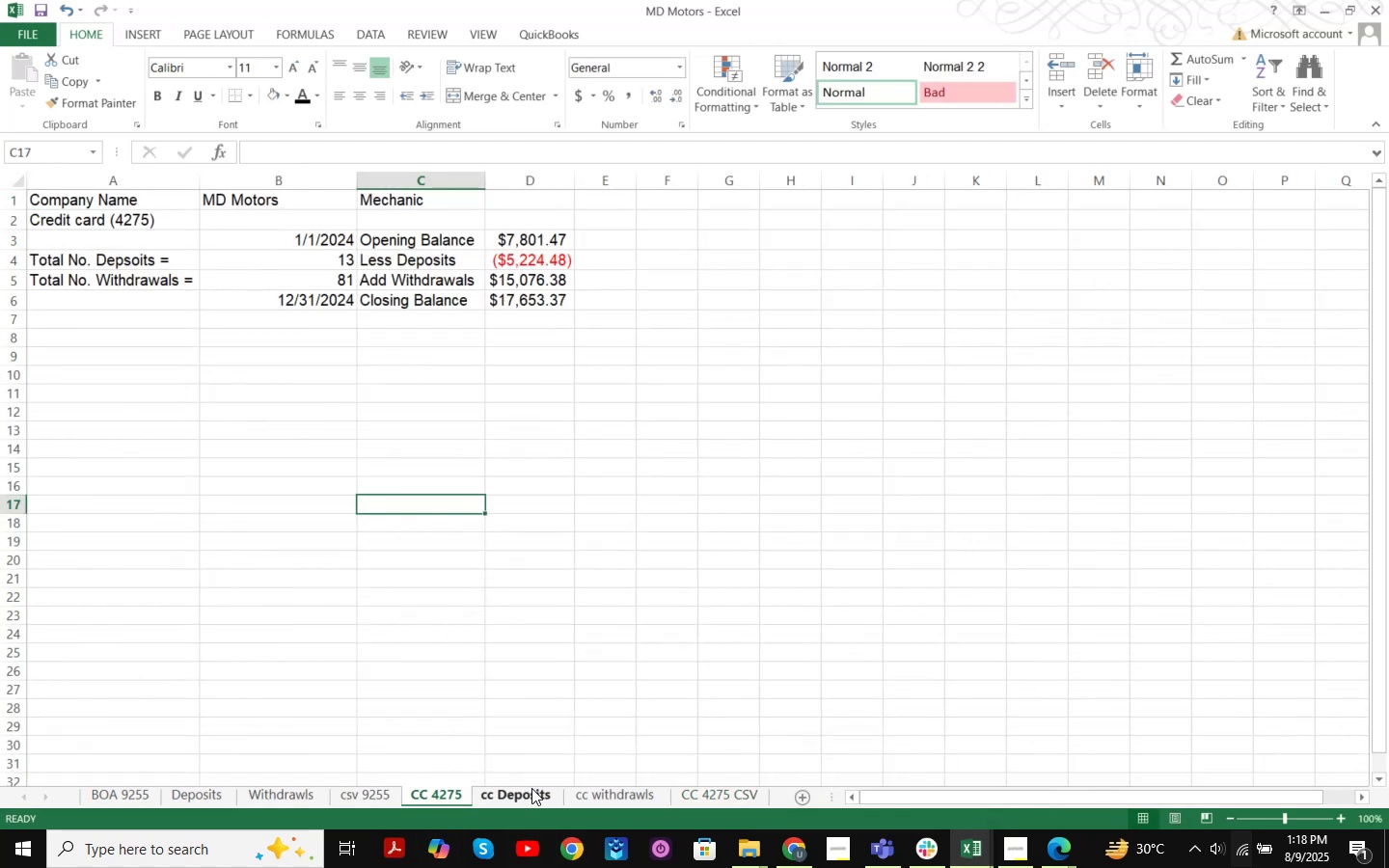 
left_click([713, 800])
 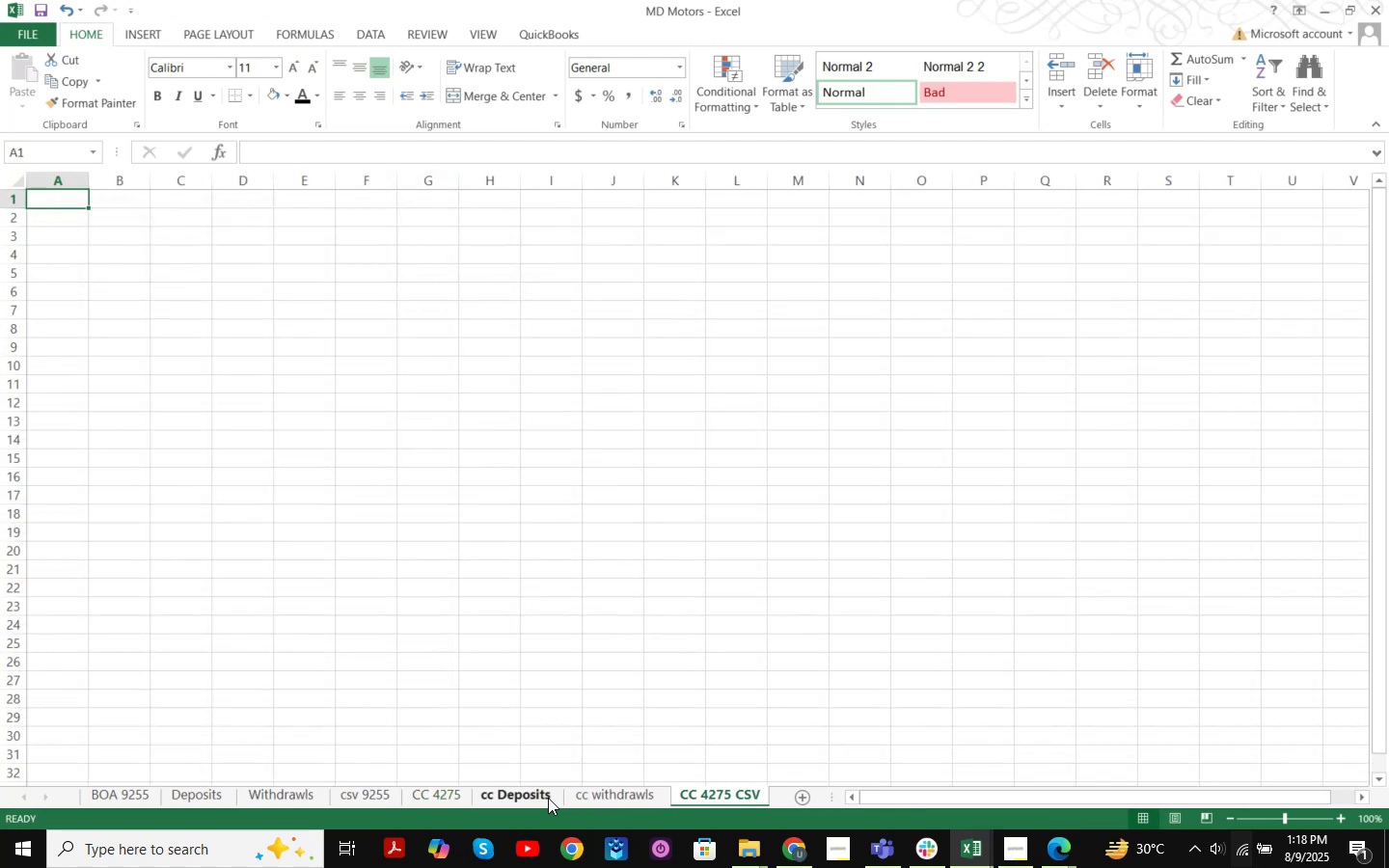 
left_click([539, 798])
 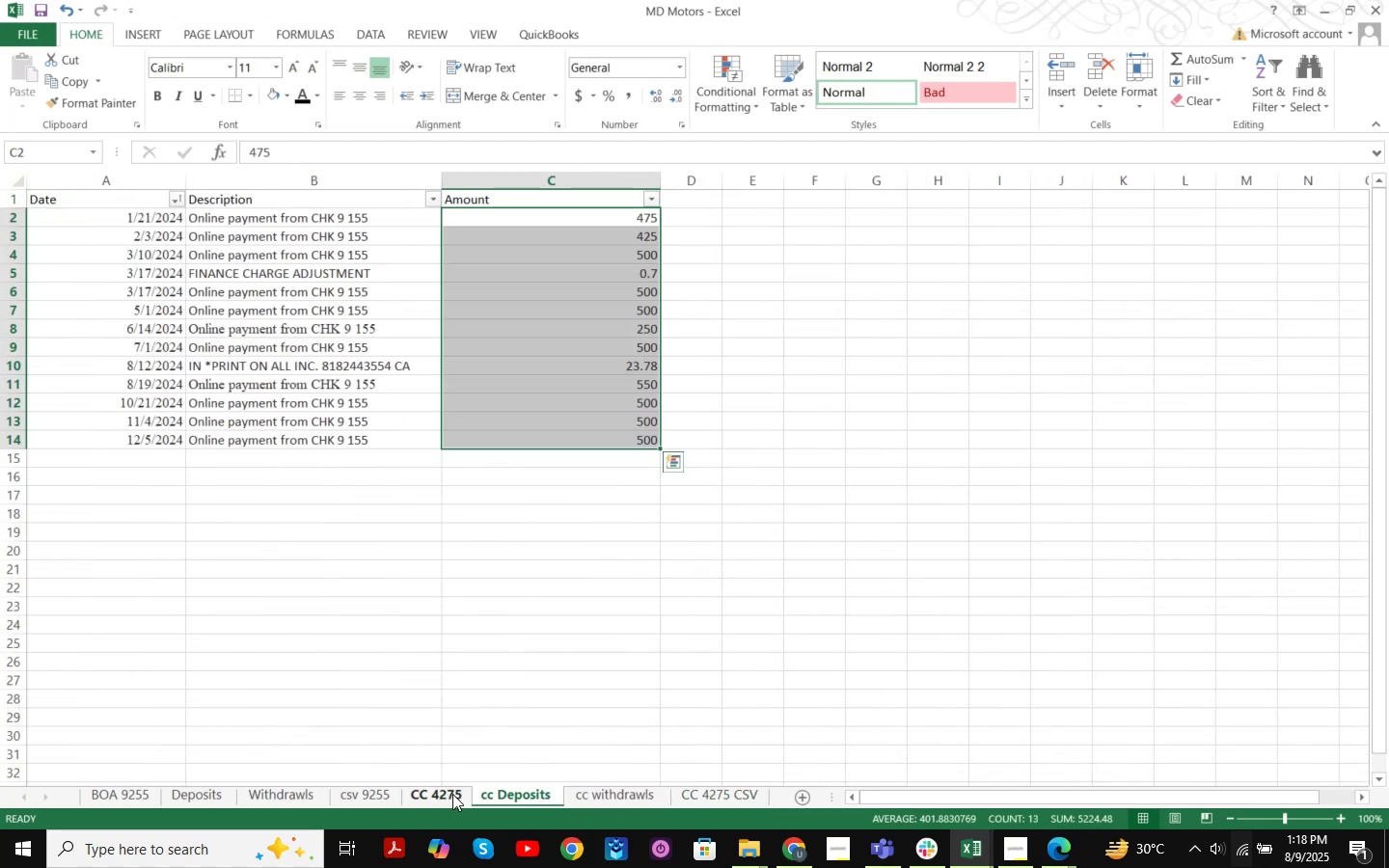 
left_click([452, 794])
 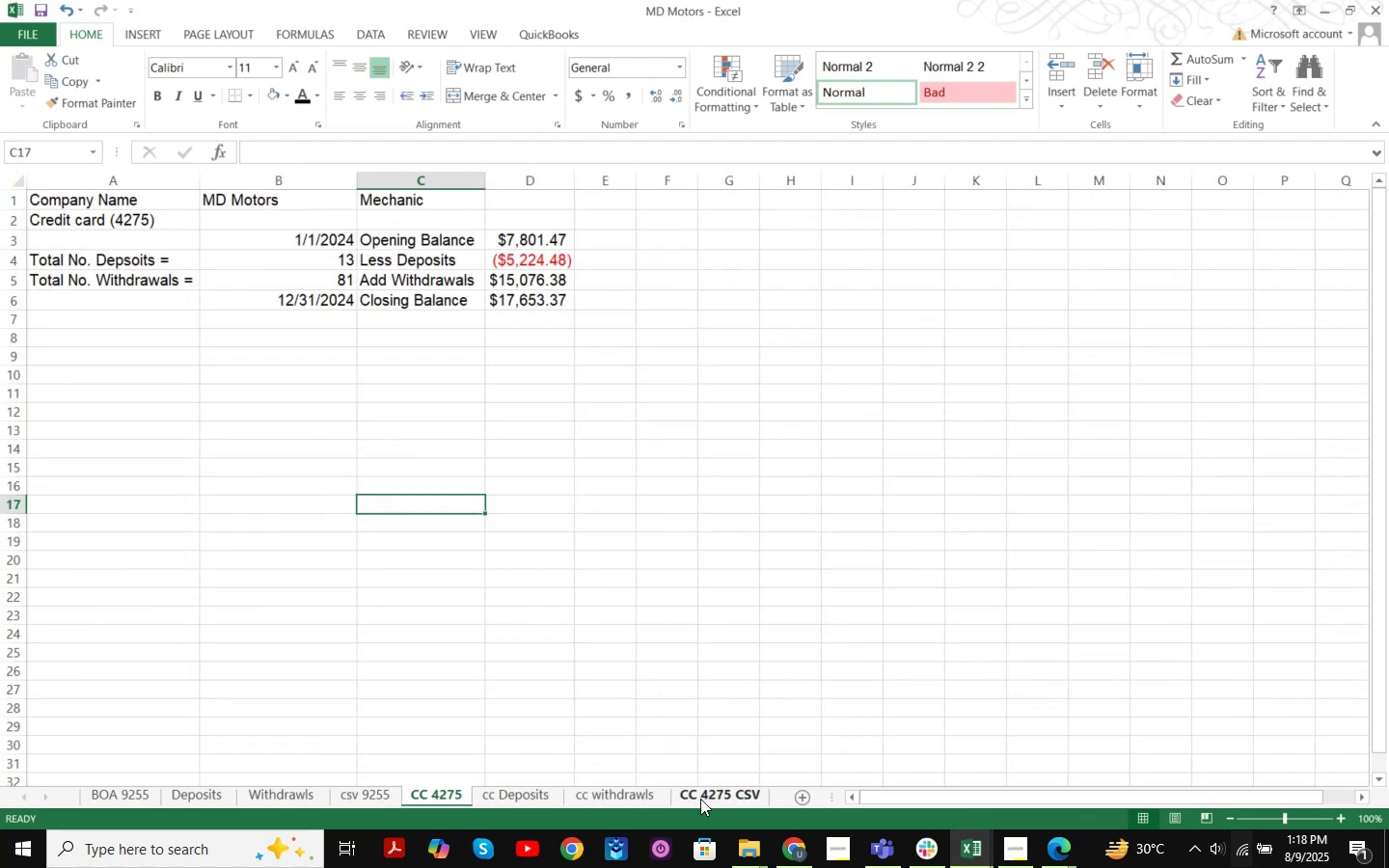 
scroll: coordinate [631, 613], scroll_direction: up, amount: 3.0
 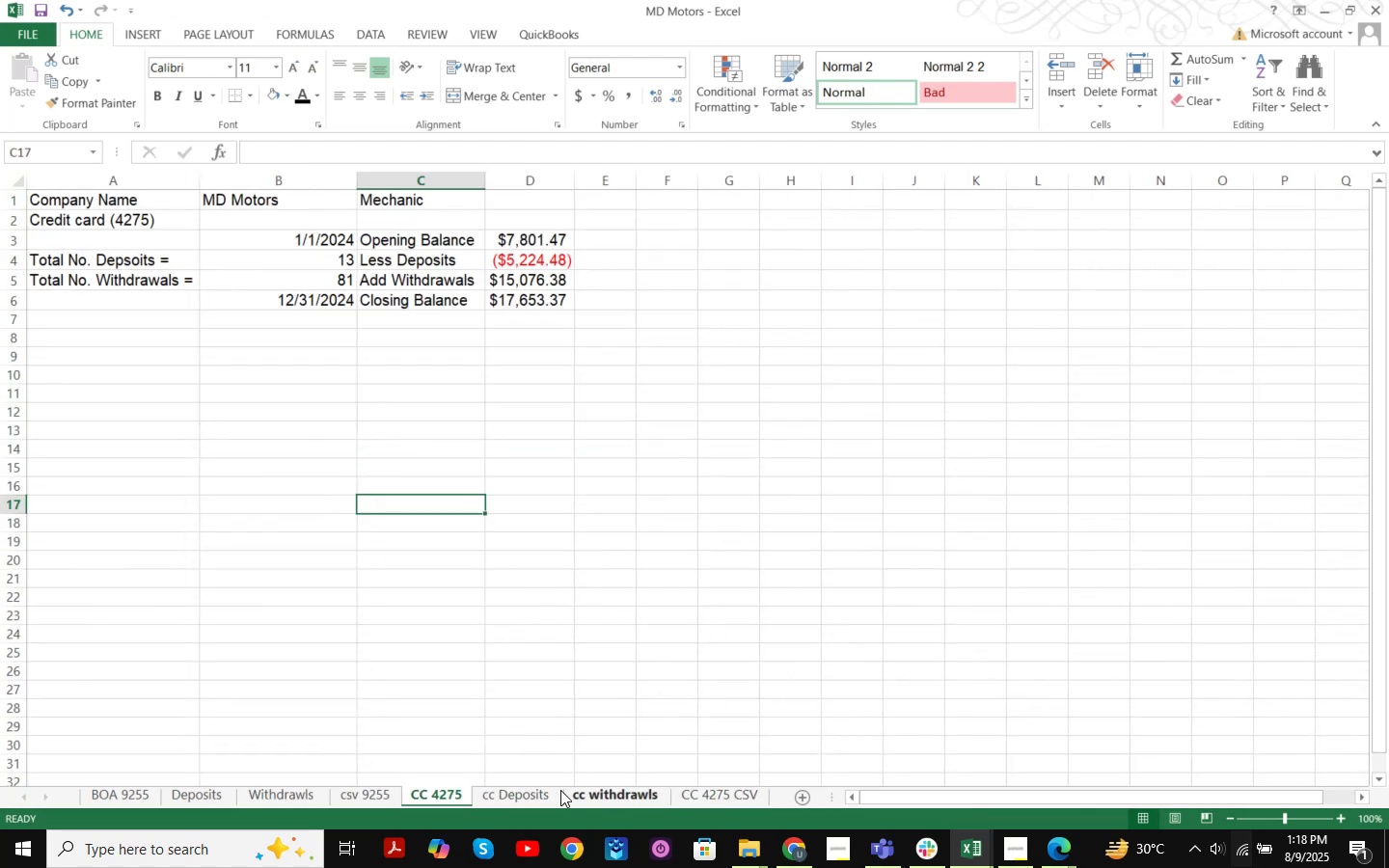 
left_click([547, 795])
 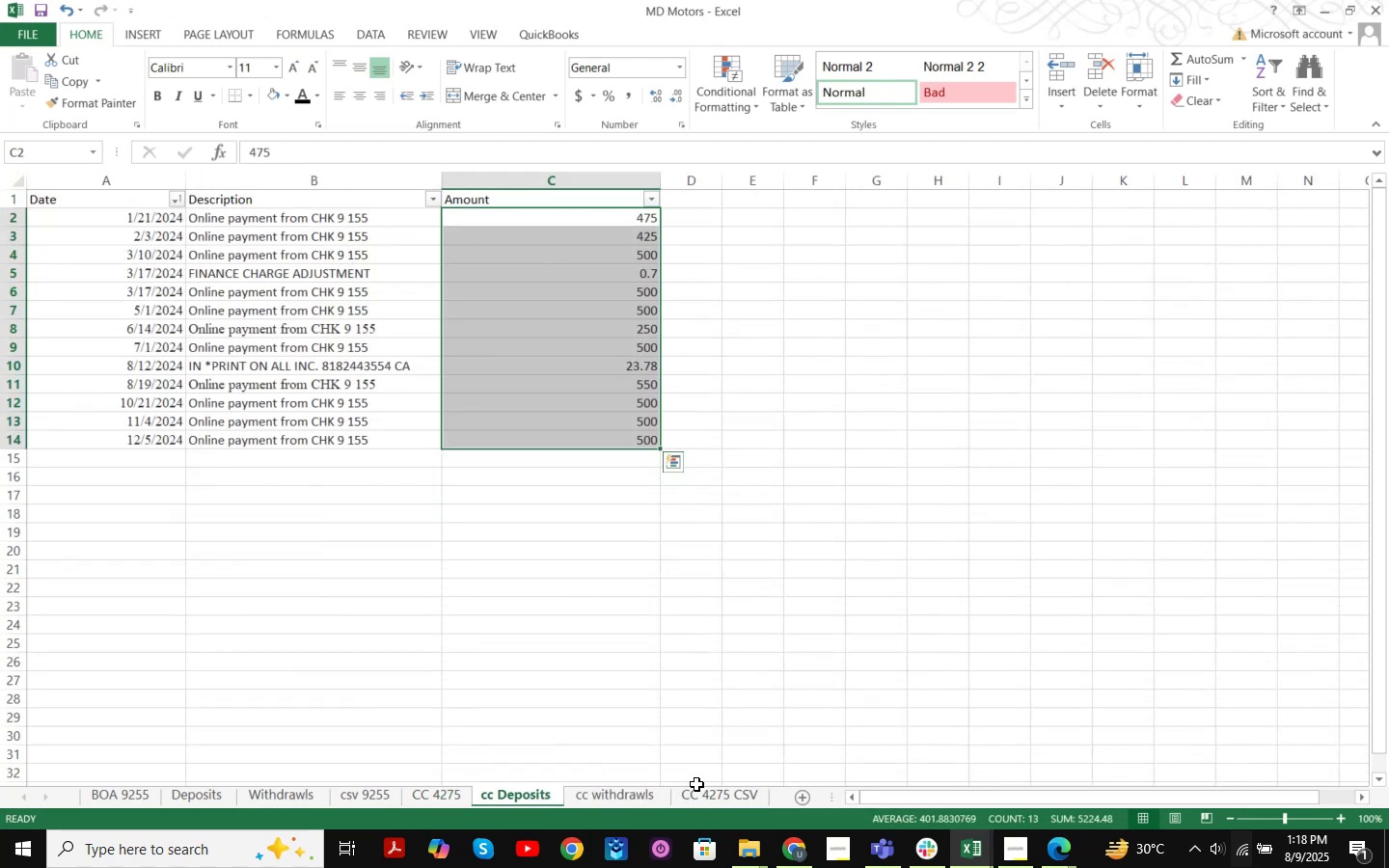 
scroll: coordinate [612, 683], scroll_direction: none, amount: 0.0
 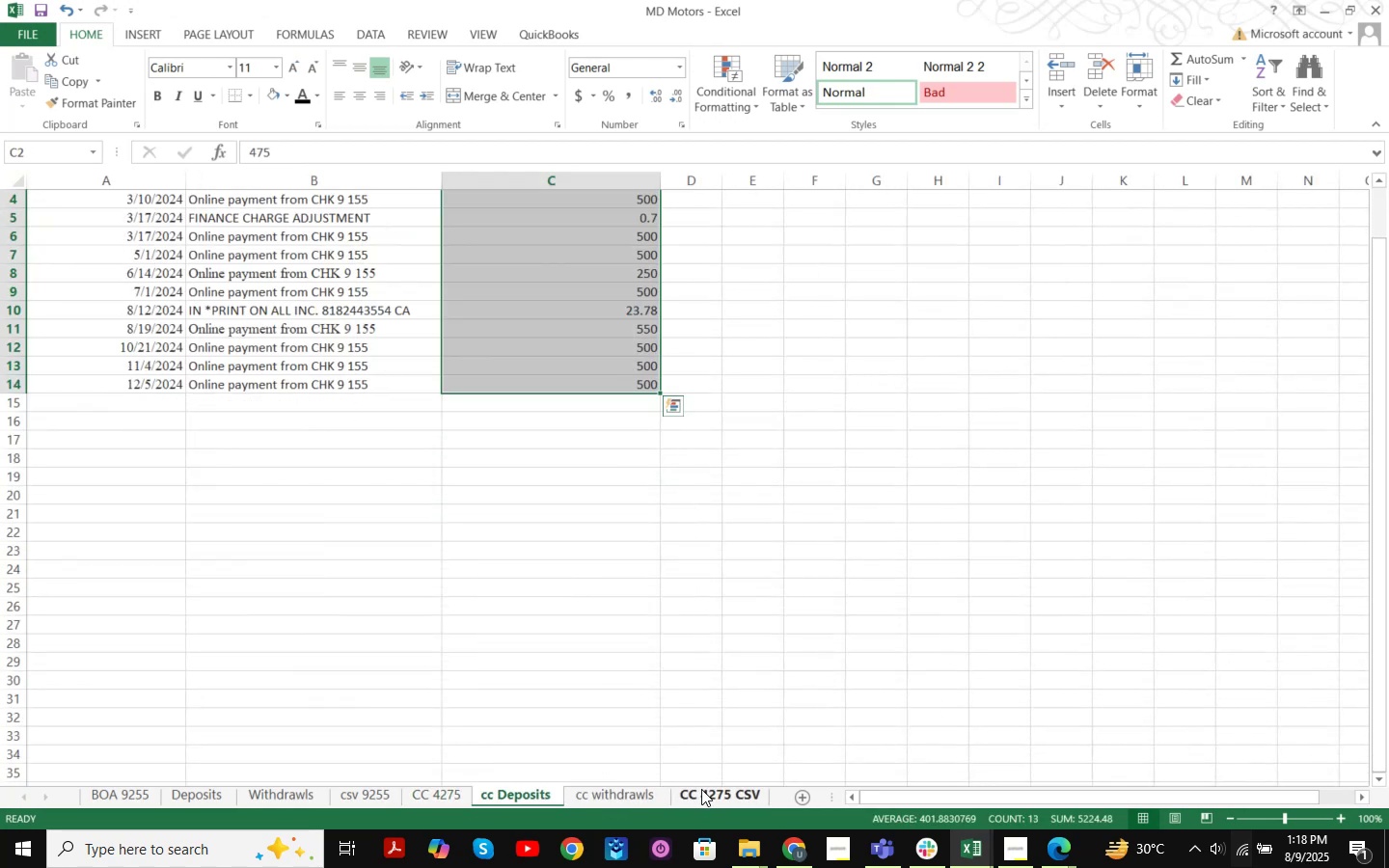 
left_click([706, 796])
 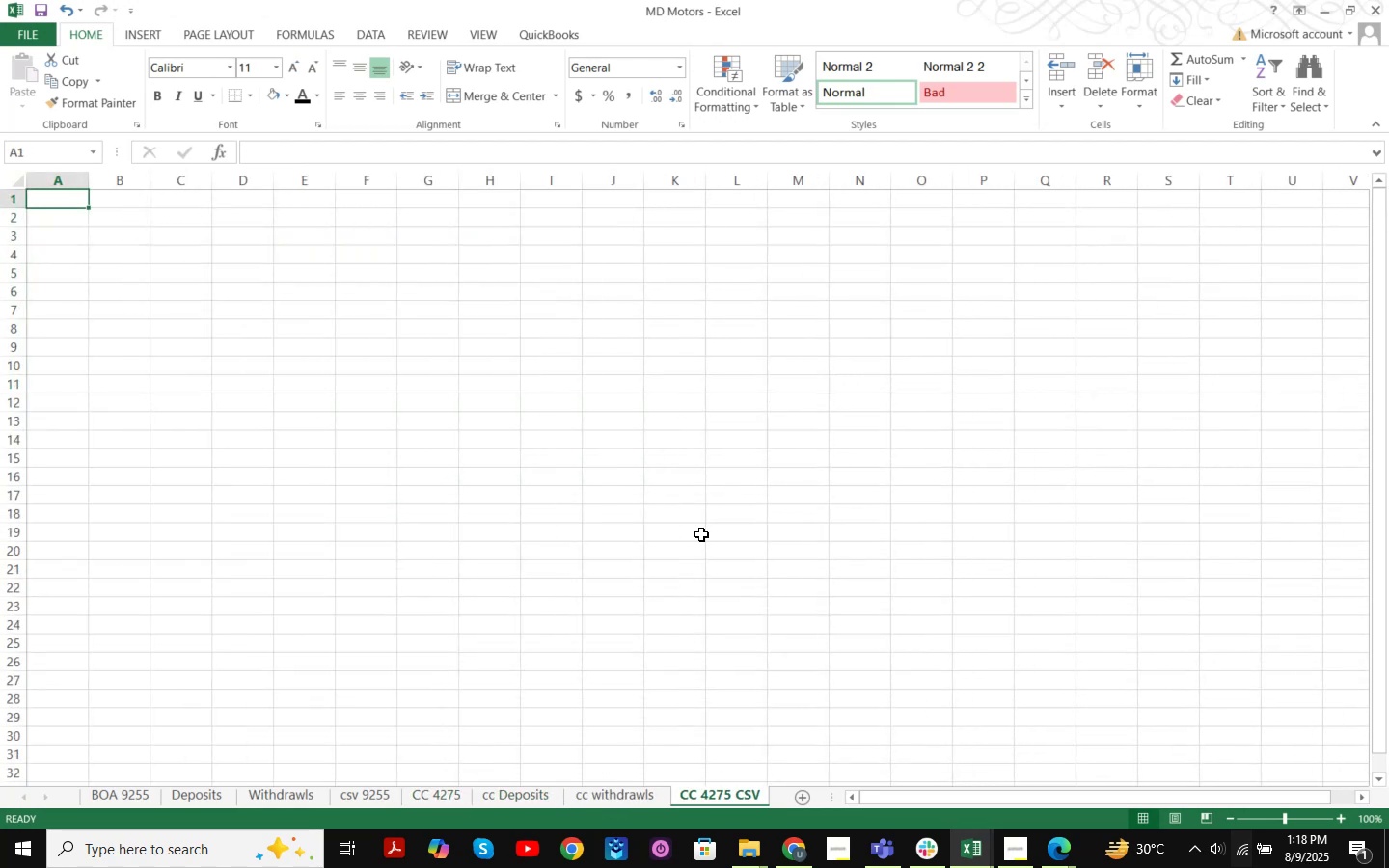 
type(dATE)
key(Backspace)
key(Backspace)
key(Backspace)
key(Backspace)
key(Backspace)
type(Date)
 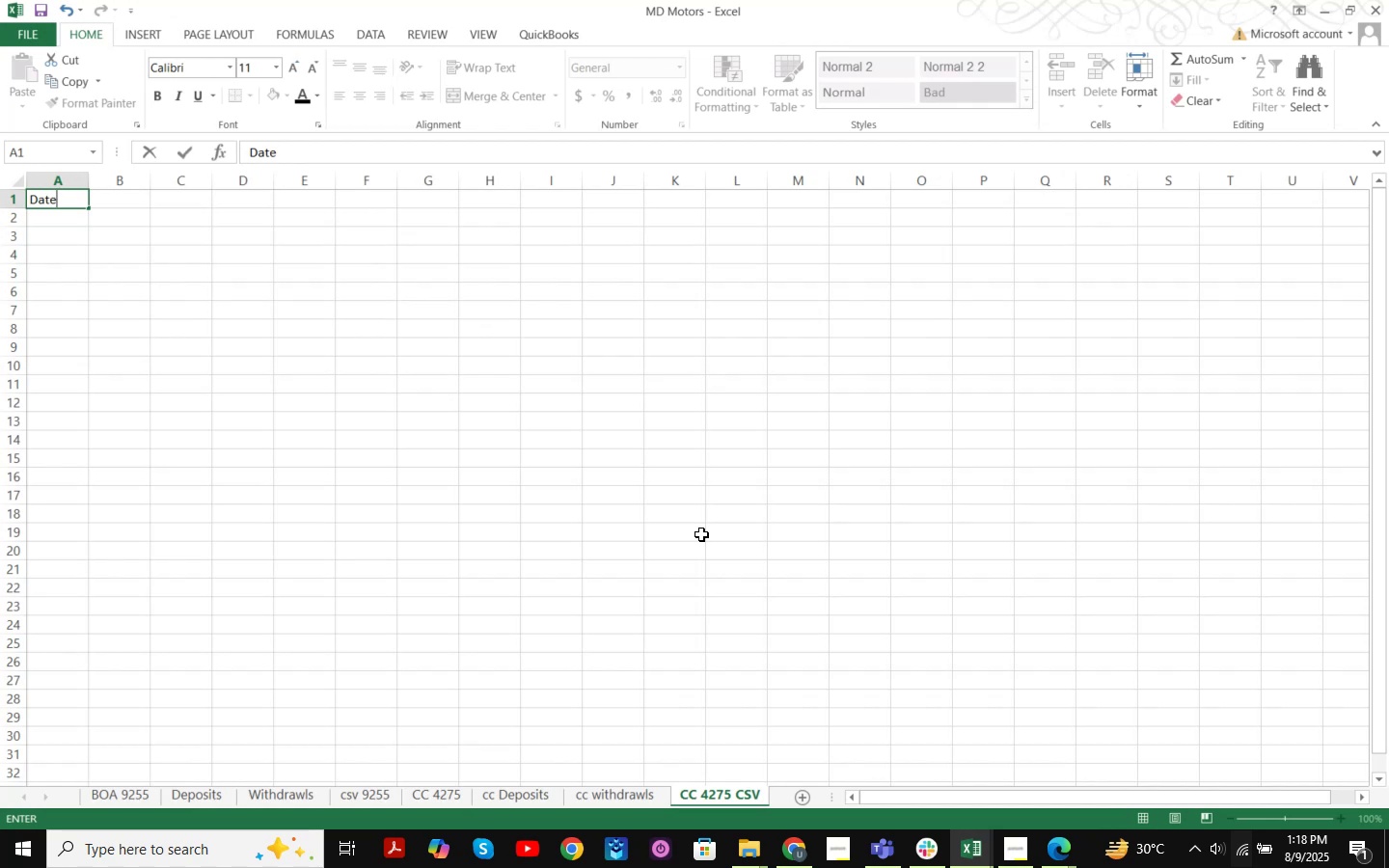 
key(ArrowRight)
 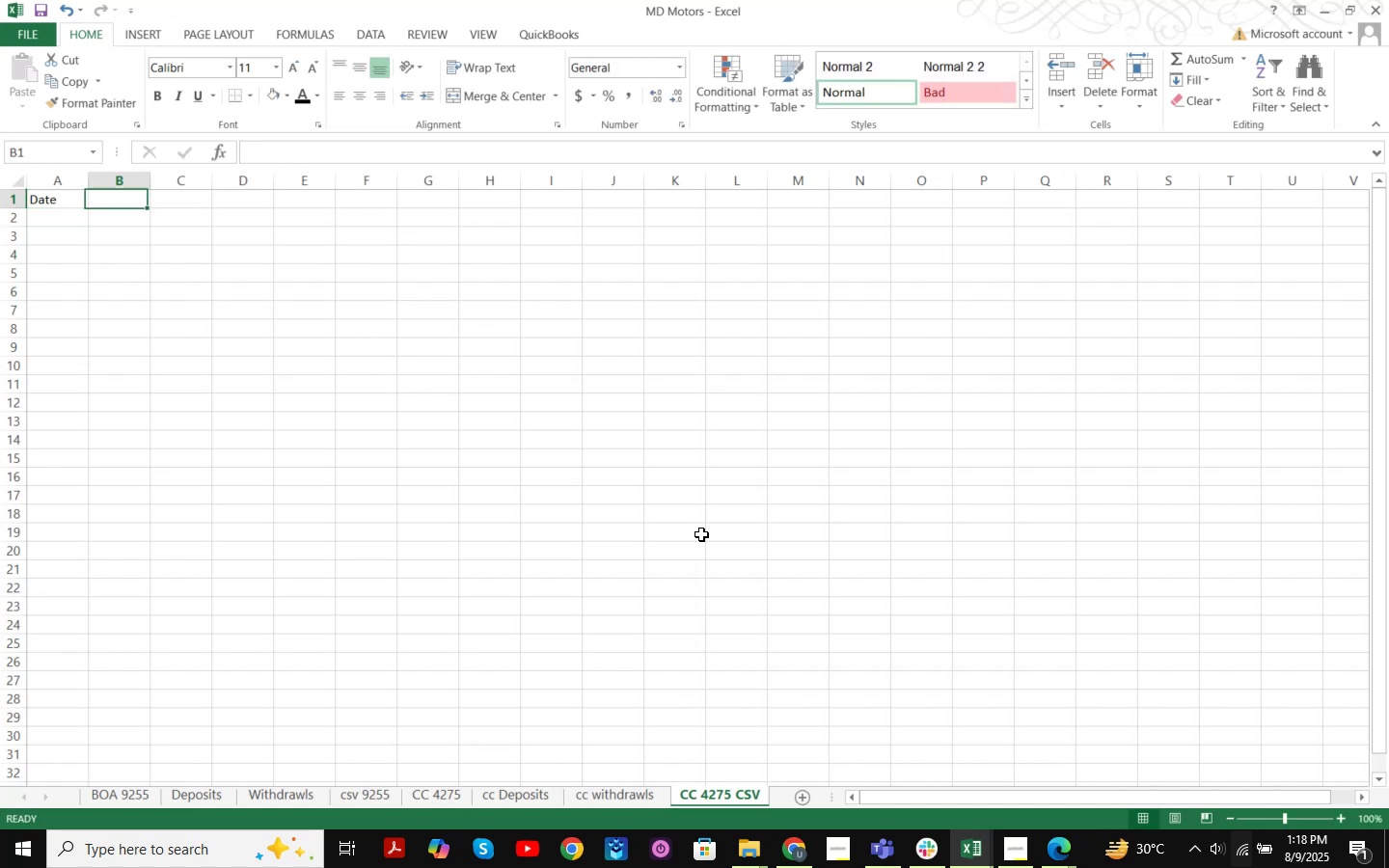 
type(Descc)
key(Backspace)
type(ription)
 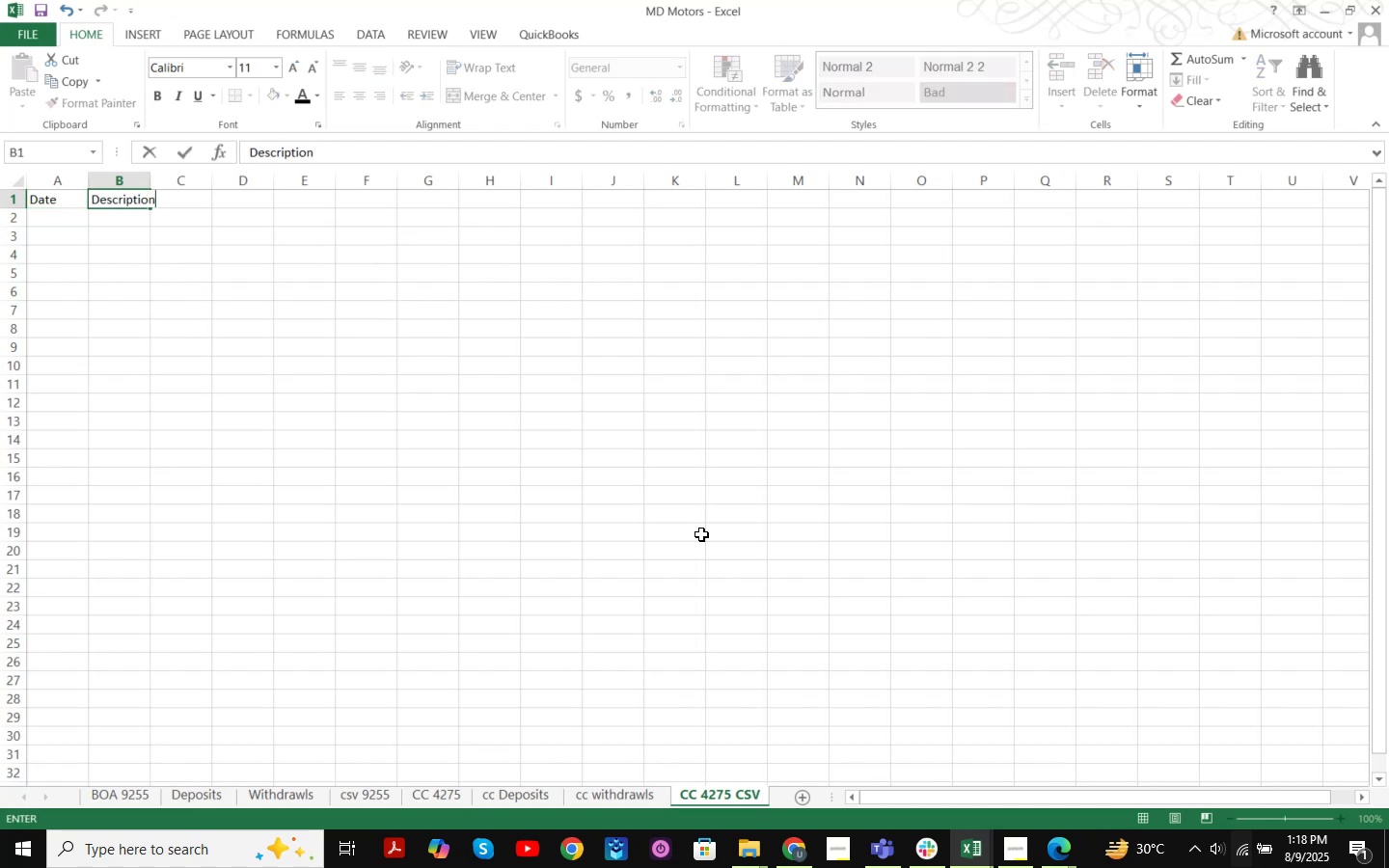 
key(ArrowRight)
 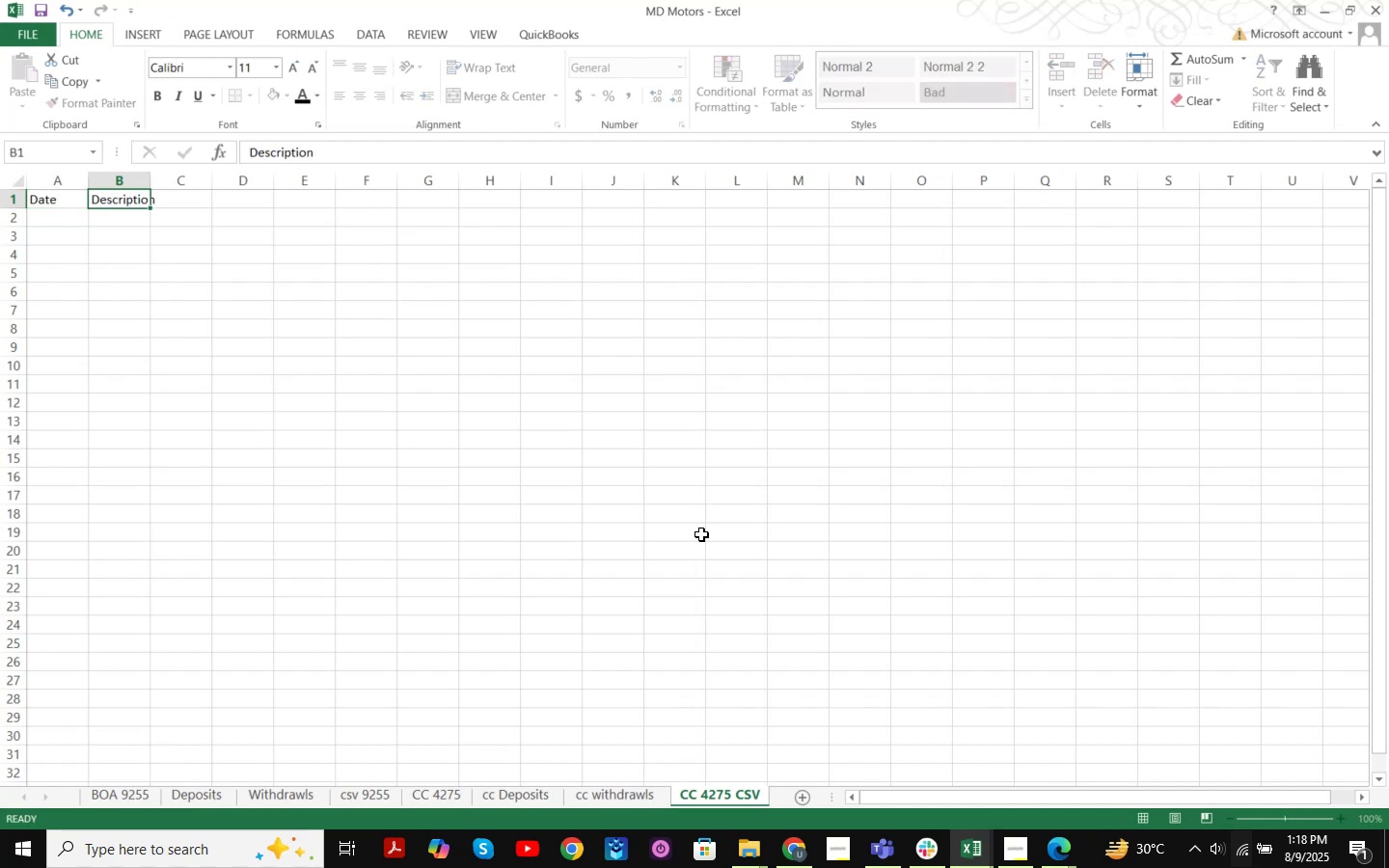 
type(Debit)
 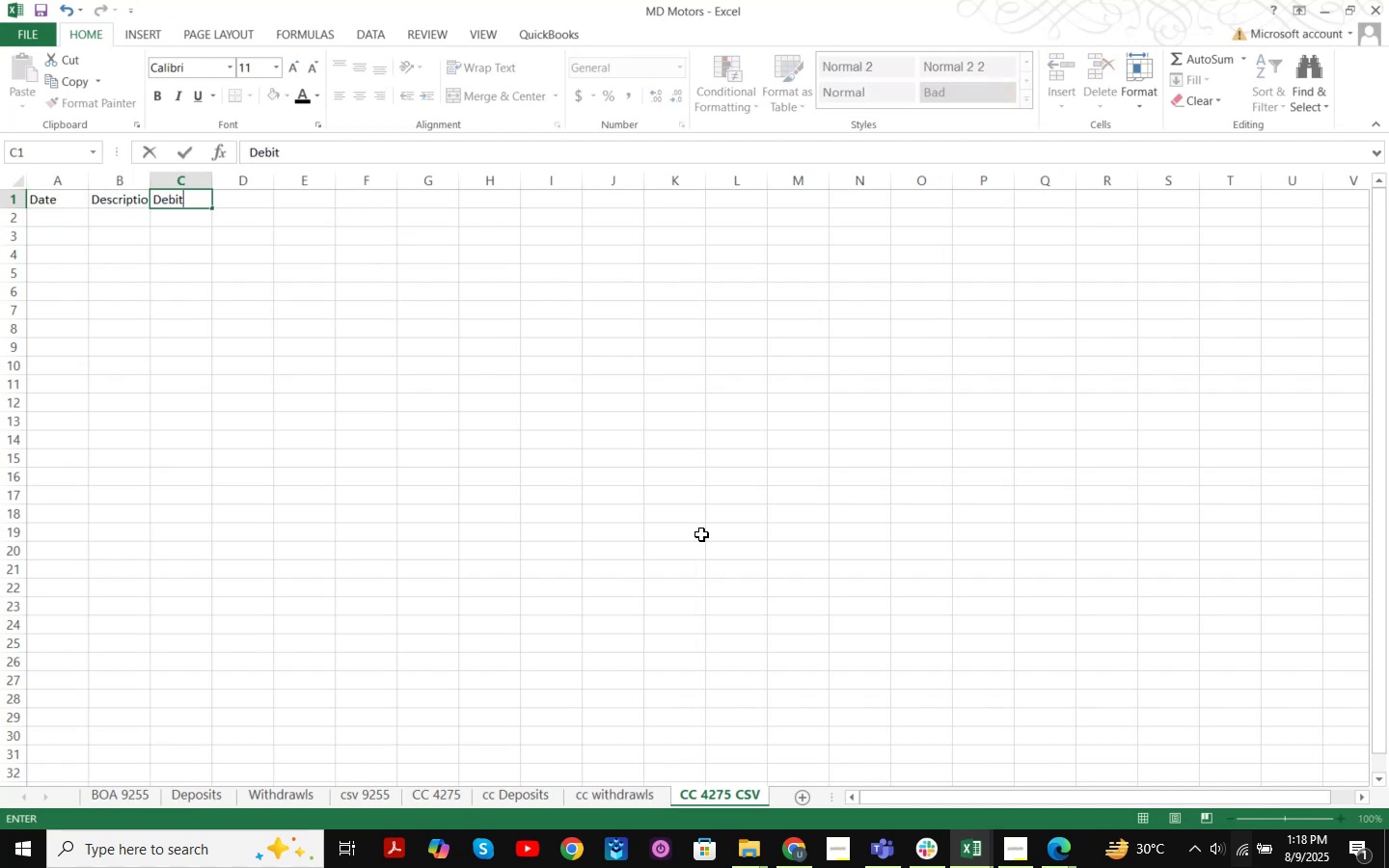 
key(ArrowRight)
 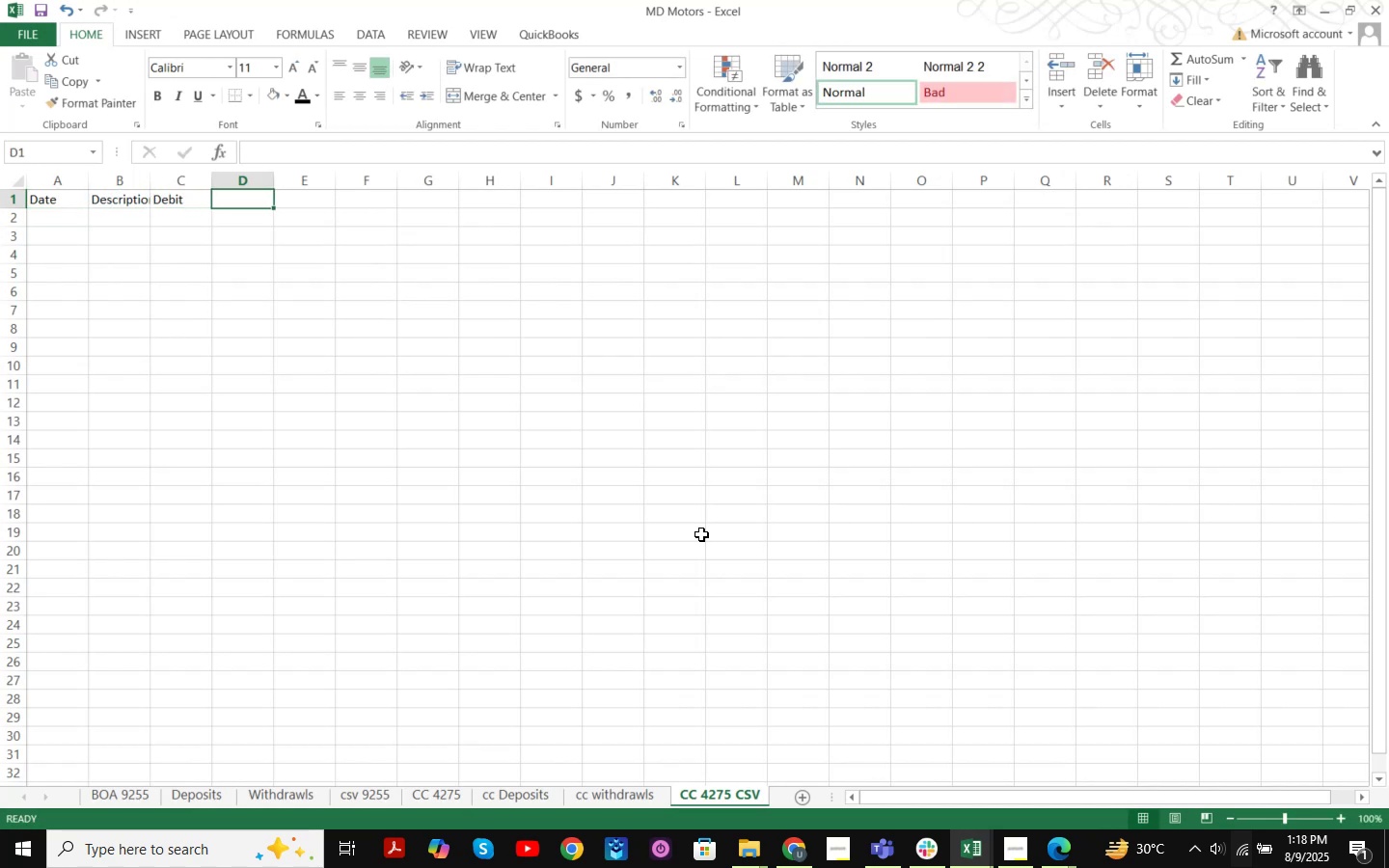 
type(Credit)
key(NumpadEnter)
 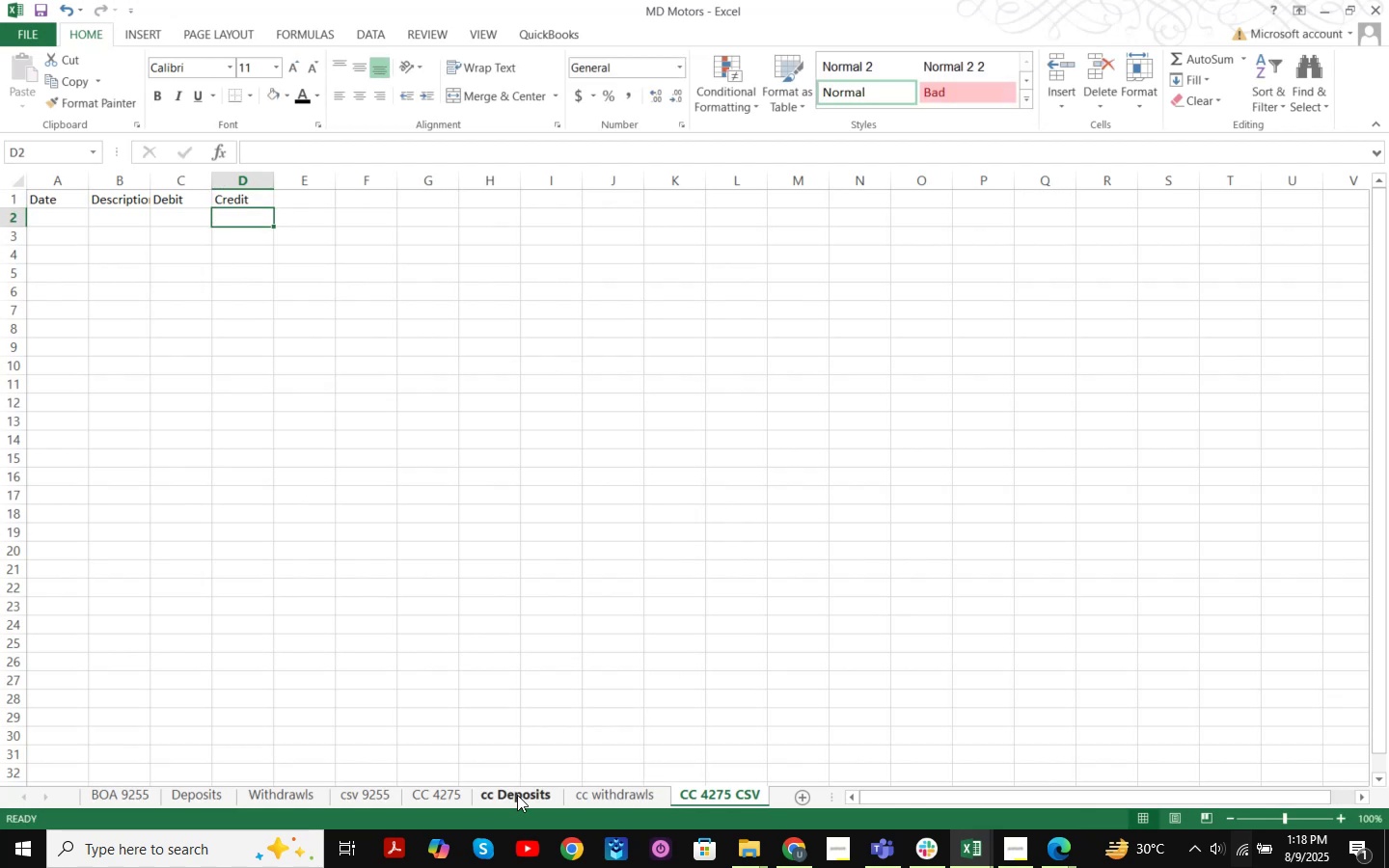 
left_click([517, 795])
 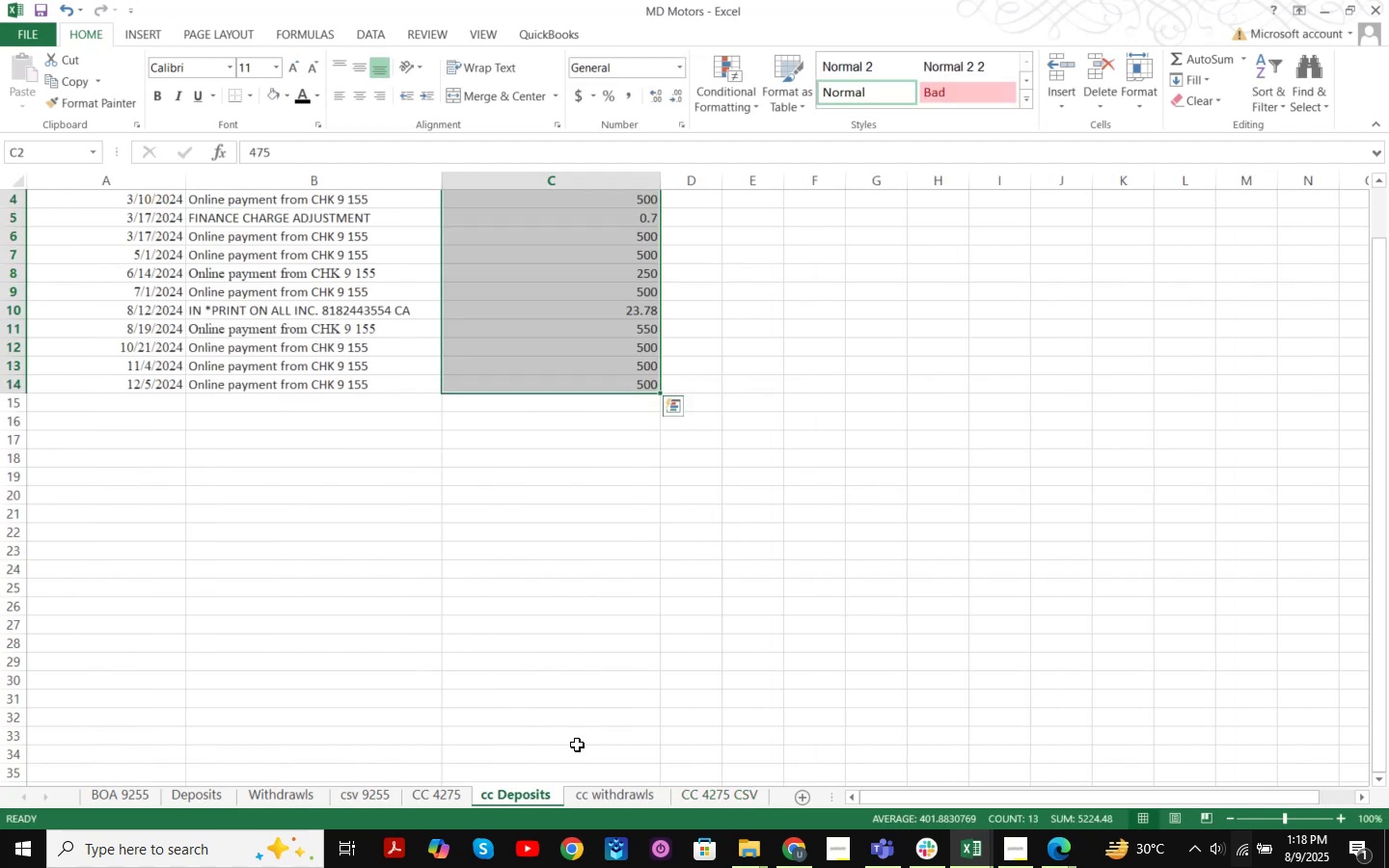 
scroll: coordinate [561, 736], scroll_direction: up, amount: 12.0
 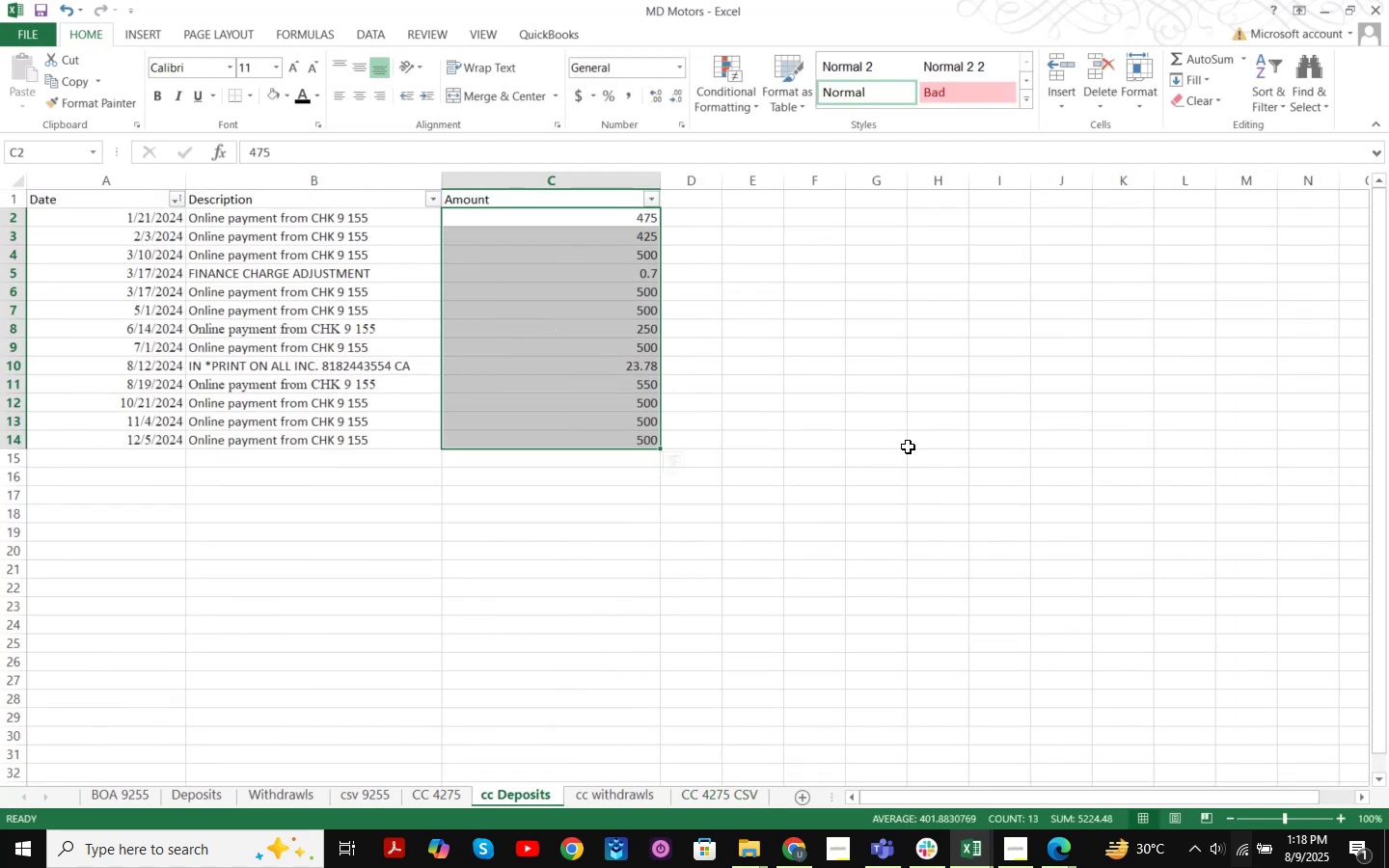 
key(ArrowLeft)
 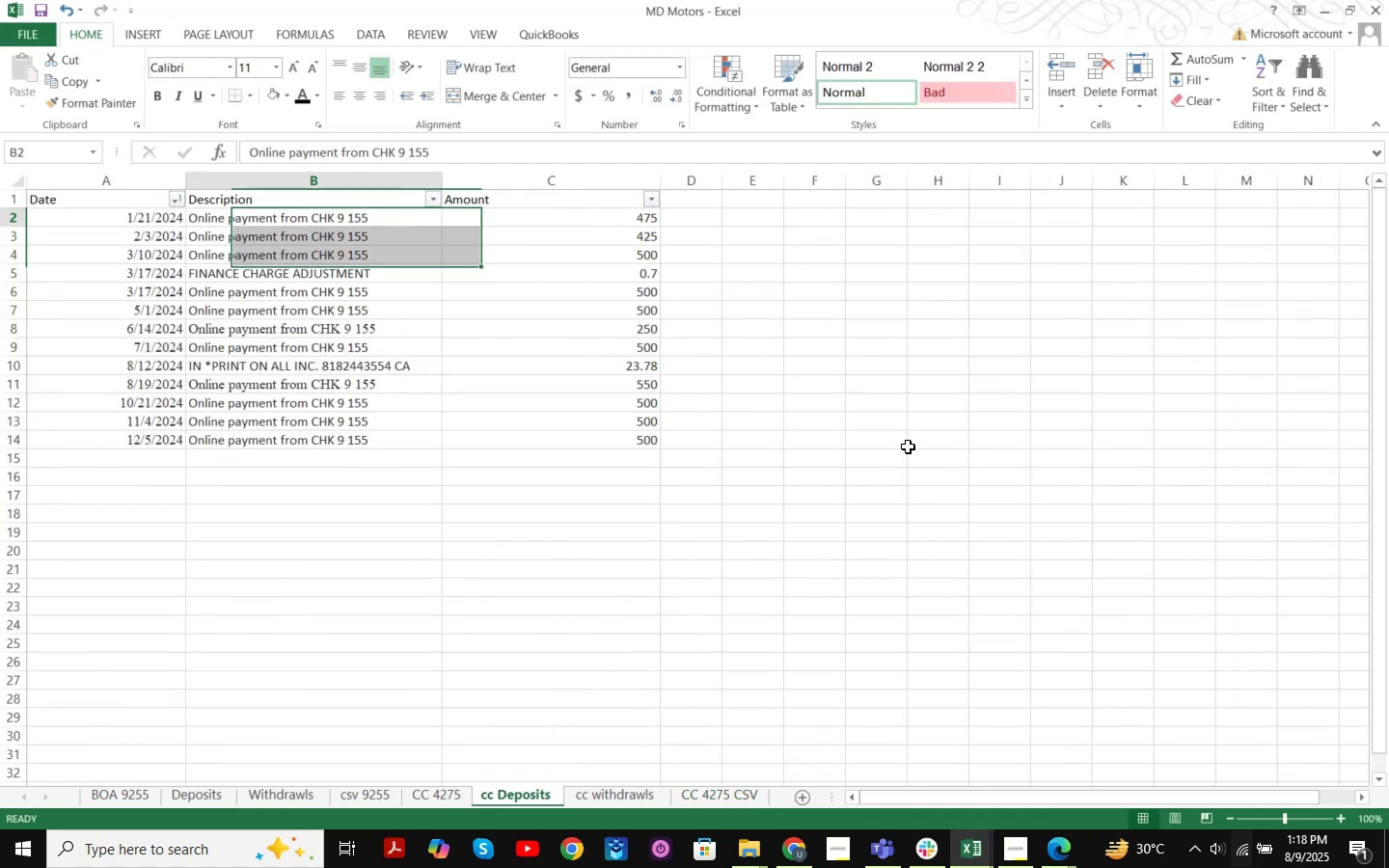 
key(ArrowLeft)
 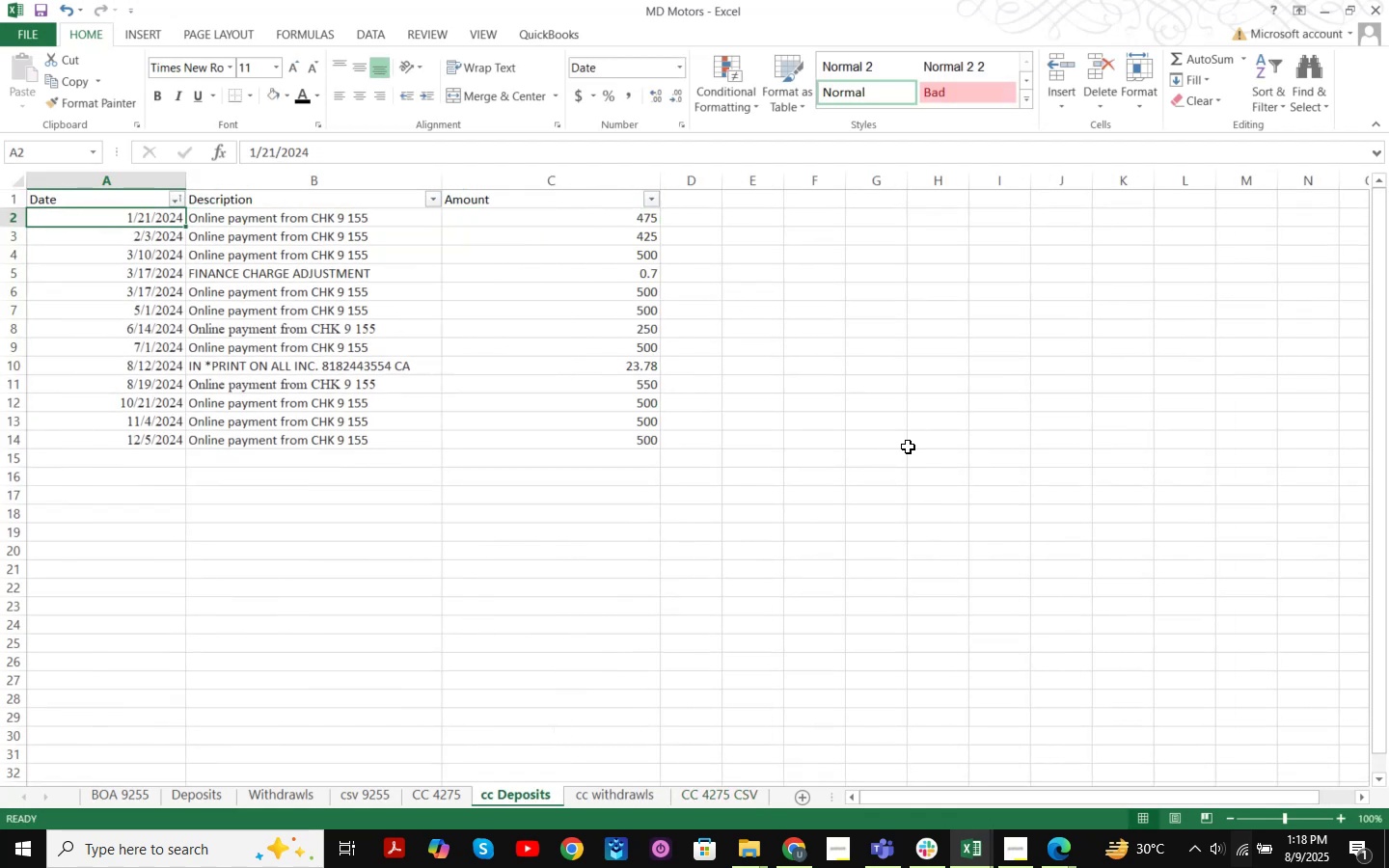 
key(Shift+ArrowRight)
 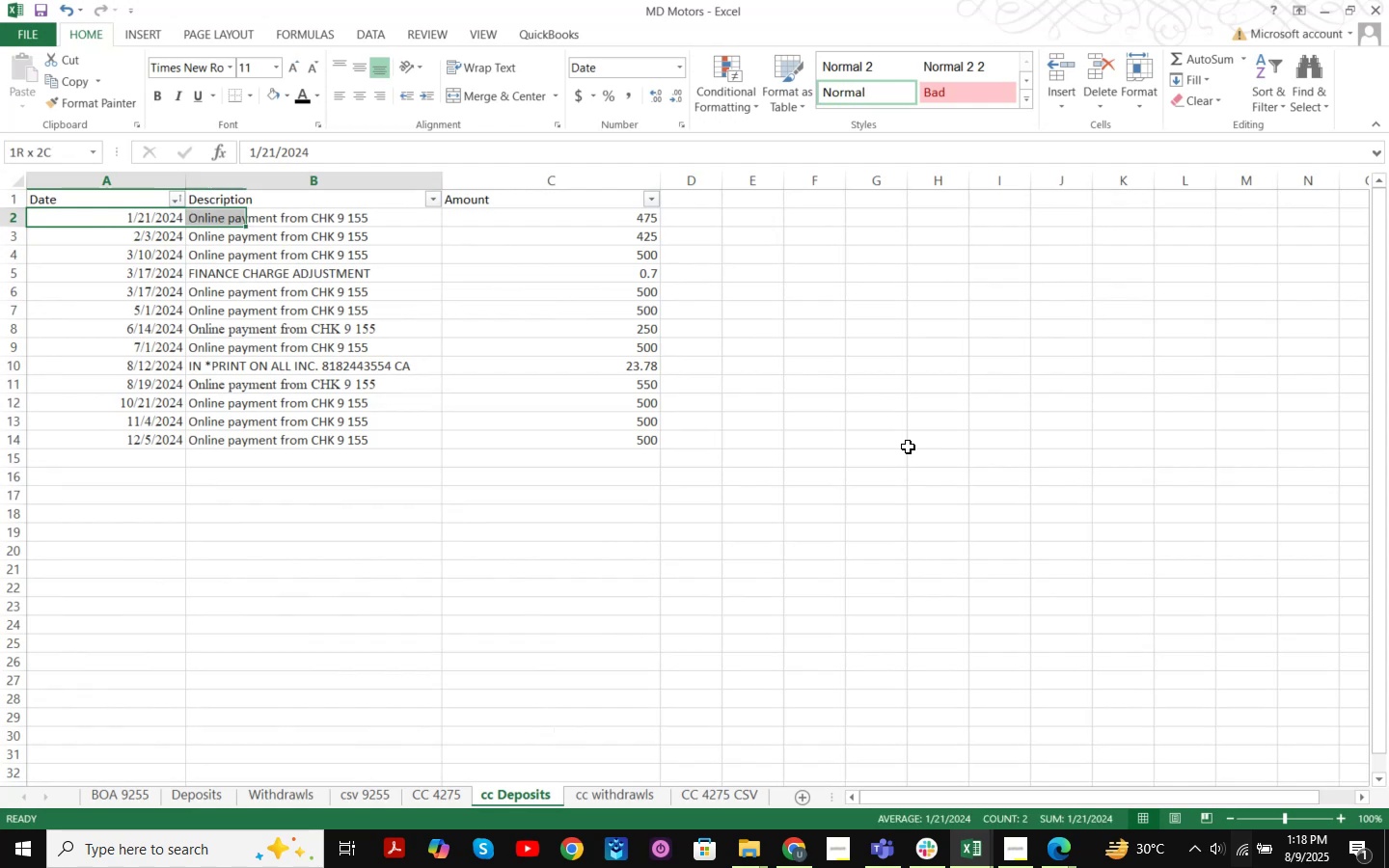 
key(Shift+ArrowRight)
 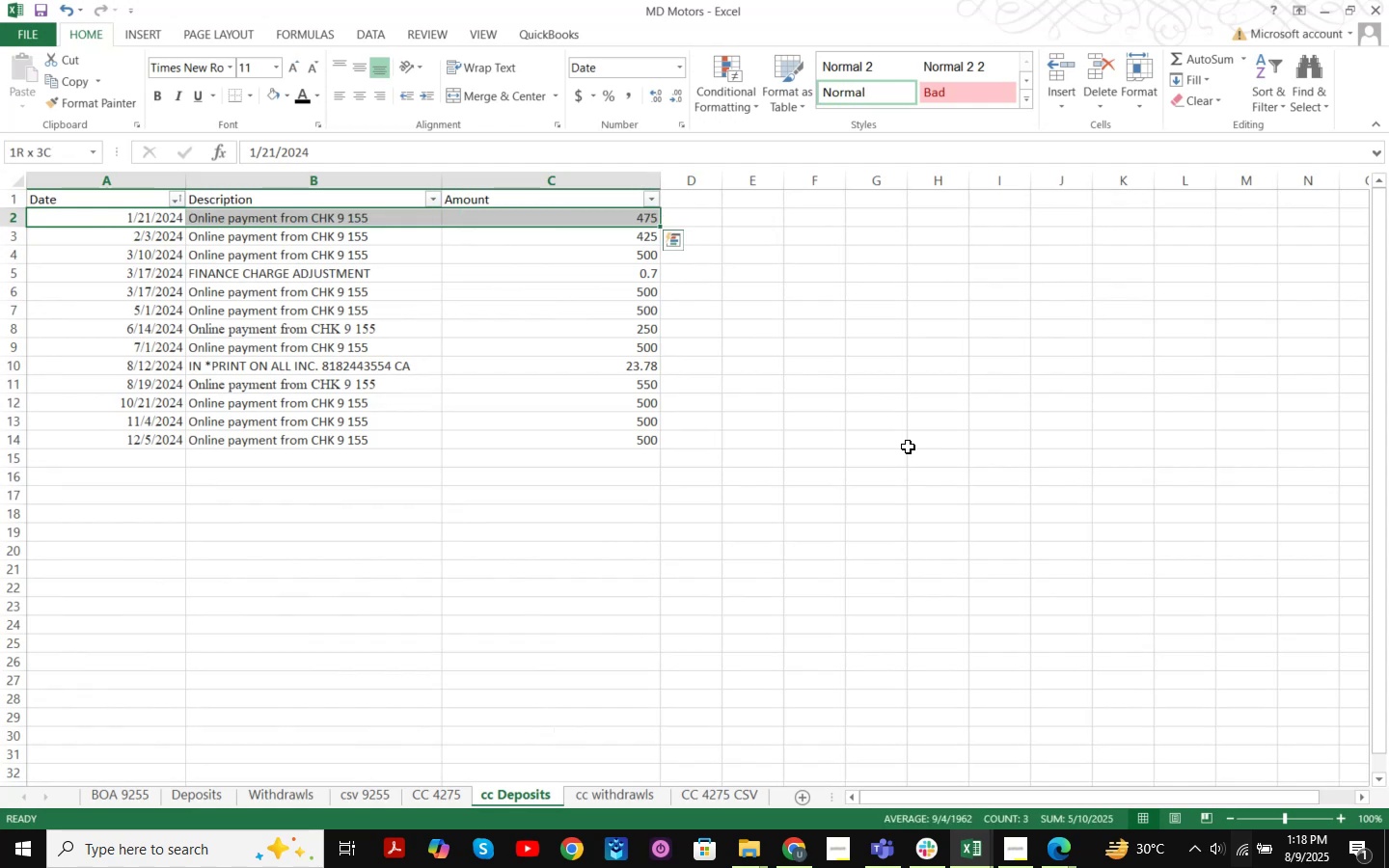 
key(Shift+ArrowDown)
 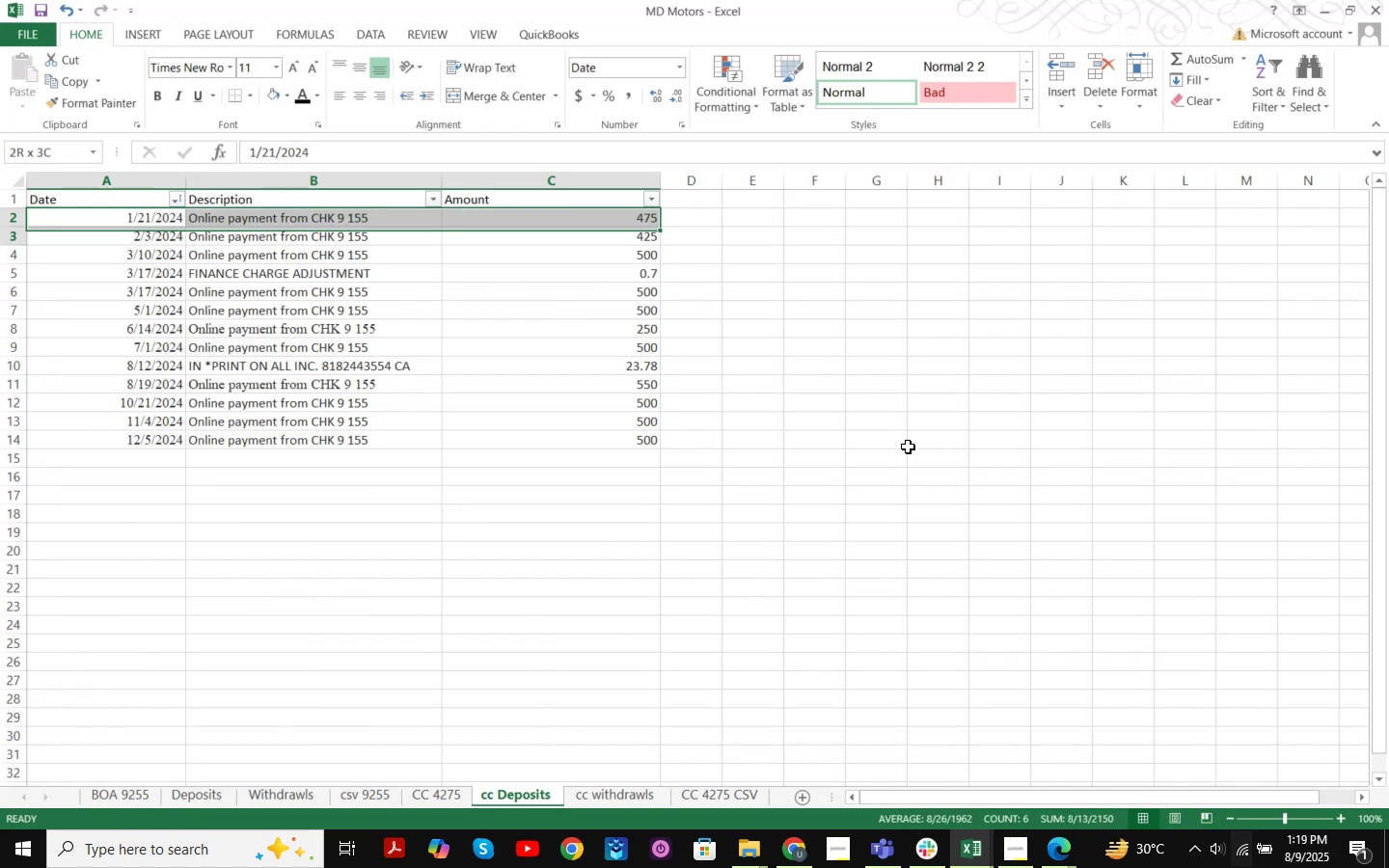 
key(Shift+ArrowDown)
 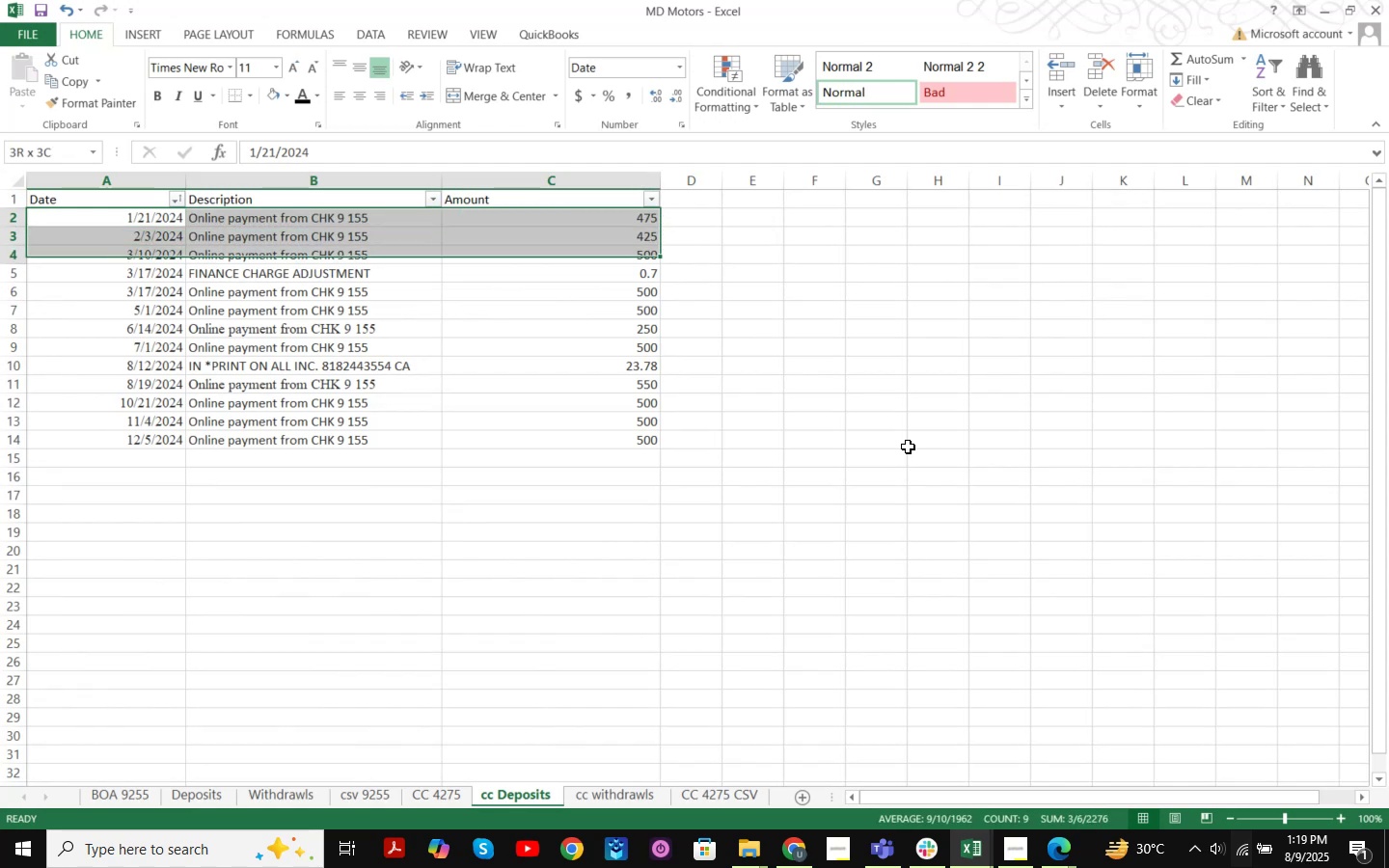 
hold_key(key=ArrowDown, duration=0.72)
 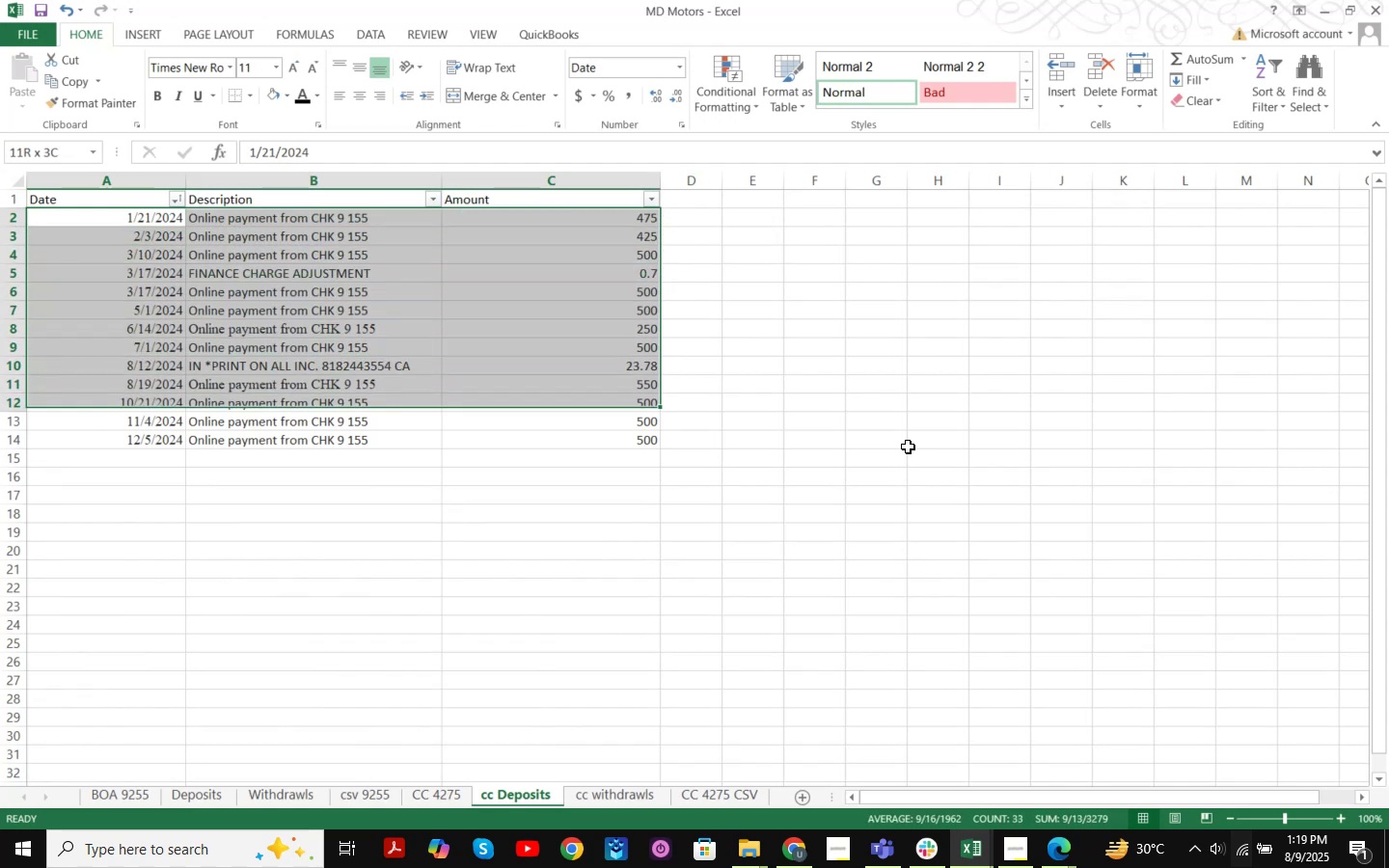 
key(Shift+ArrowDown)
 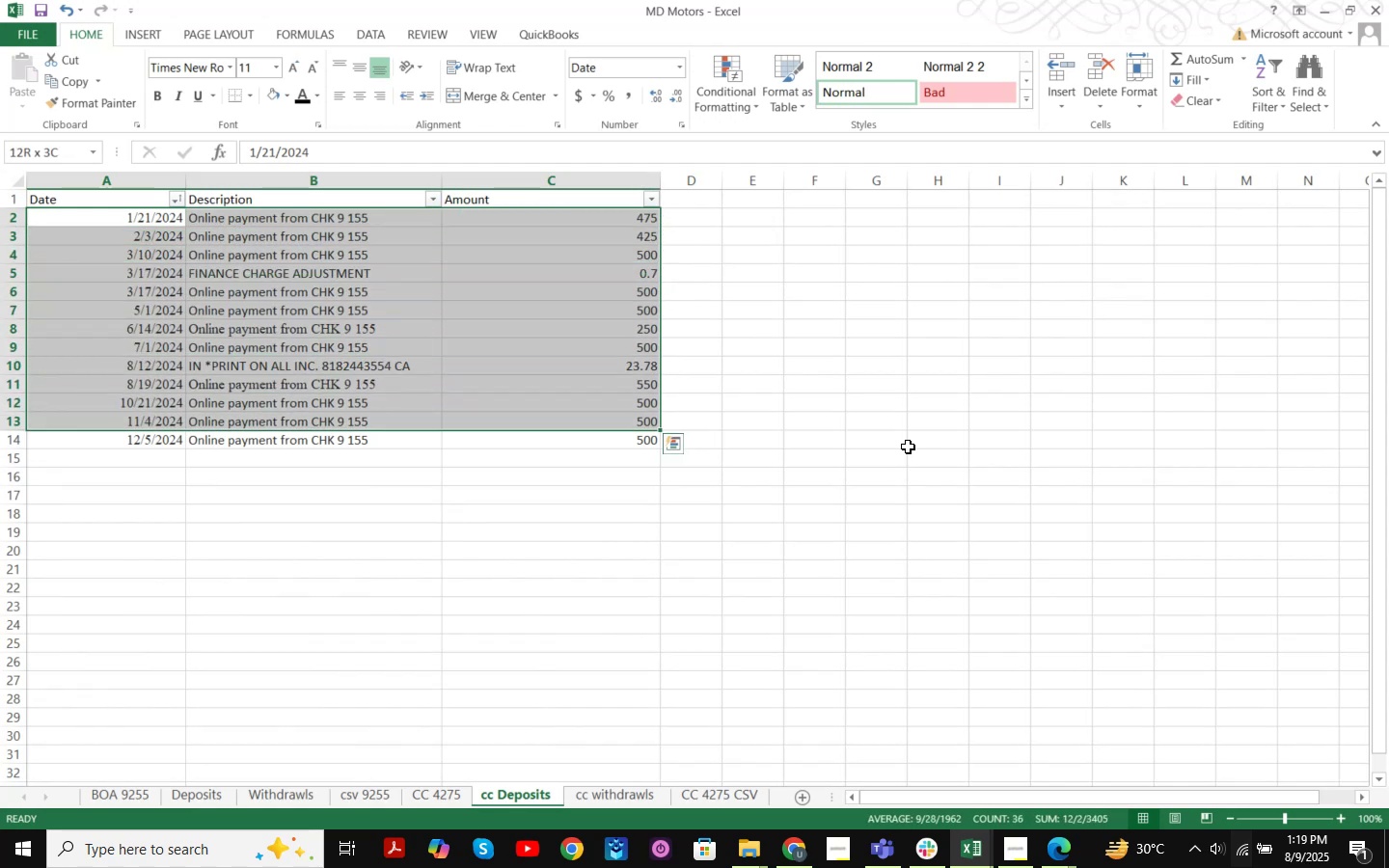 
key(Shift+ArrowDown)
 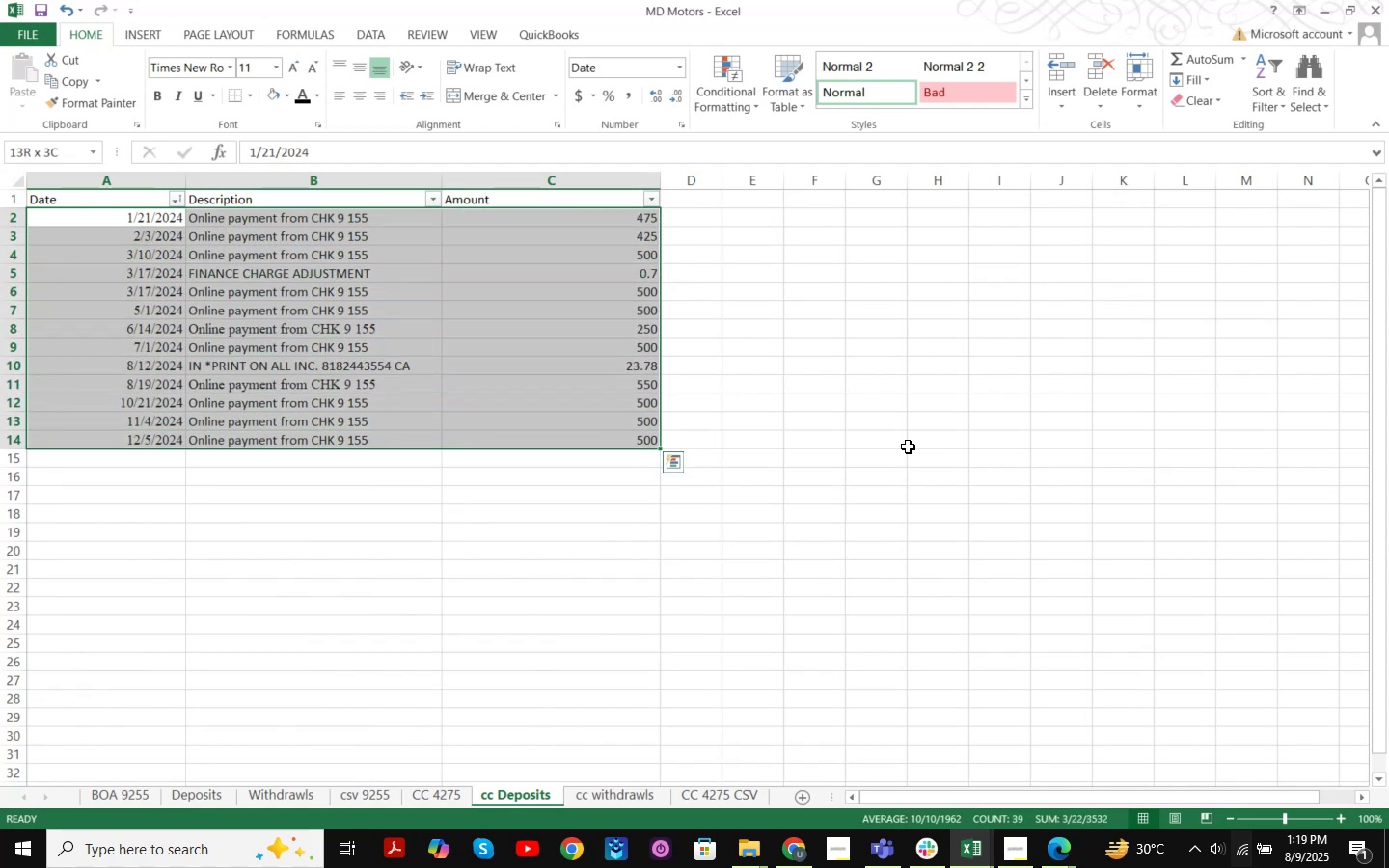 
key(Control+C)
 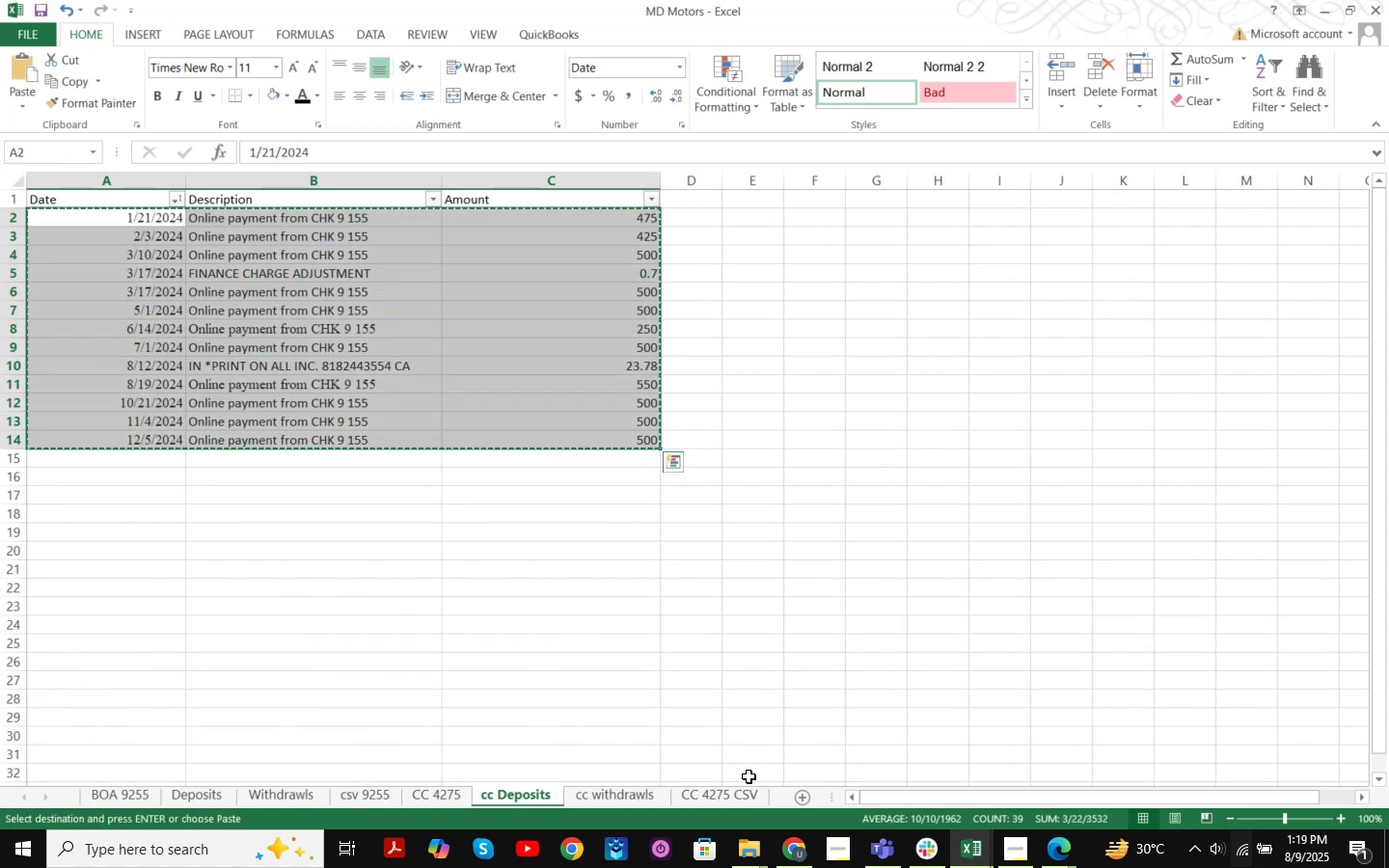 
left_click([742, 791])
 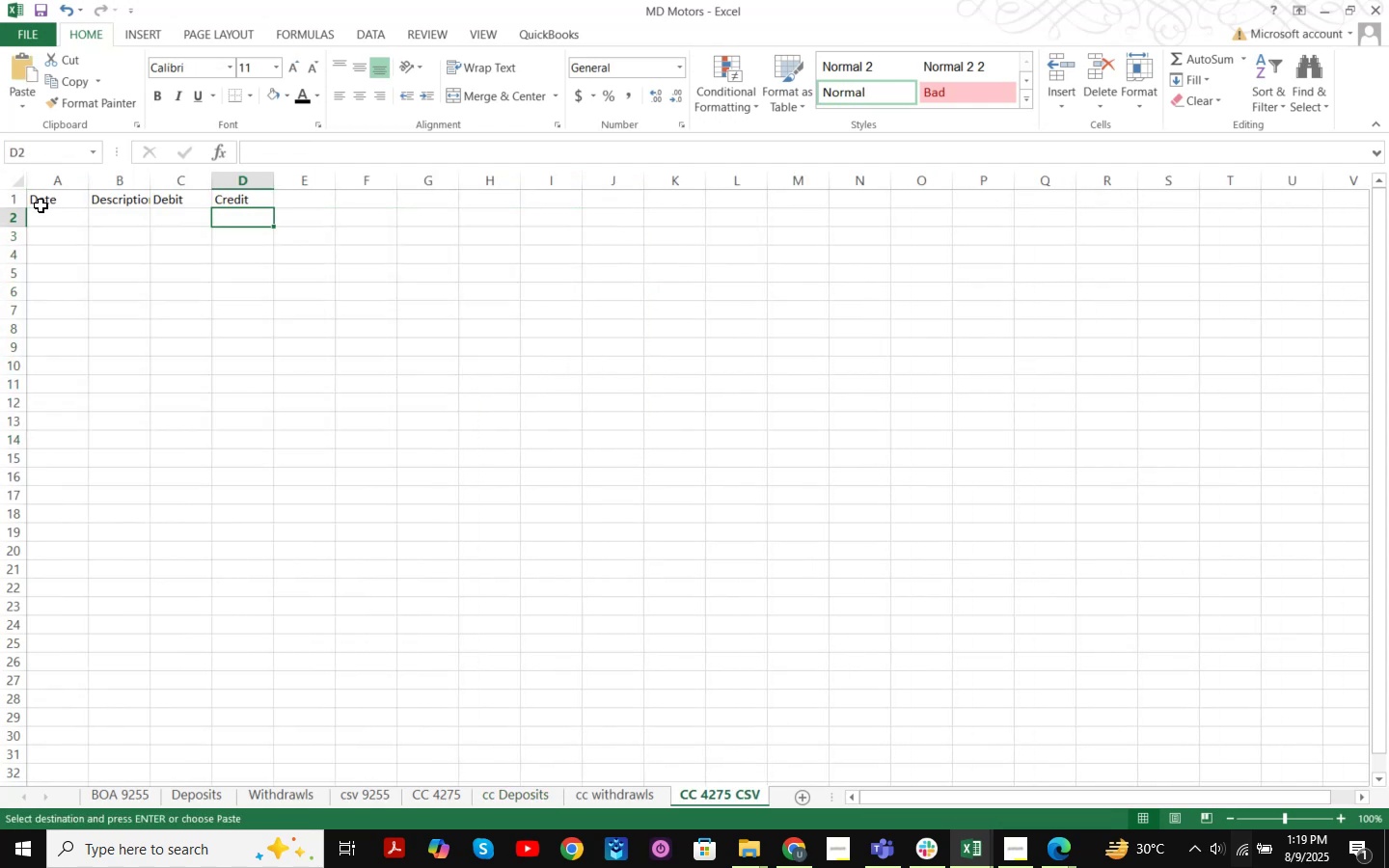 
left_click([42, 215])
 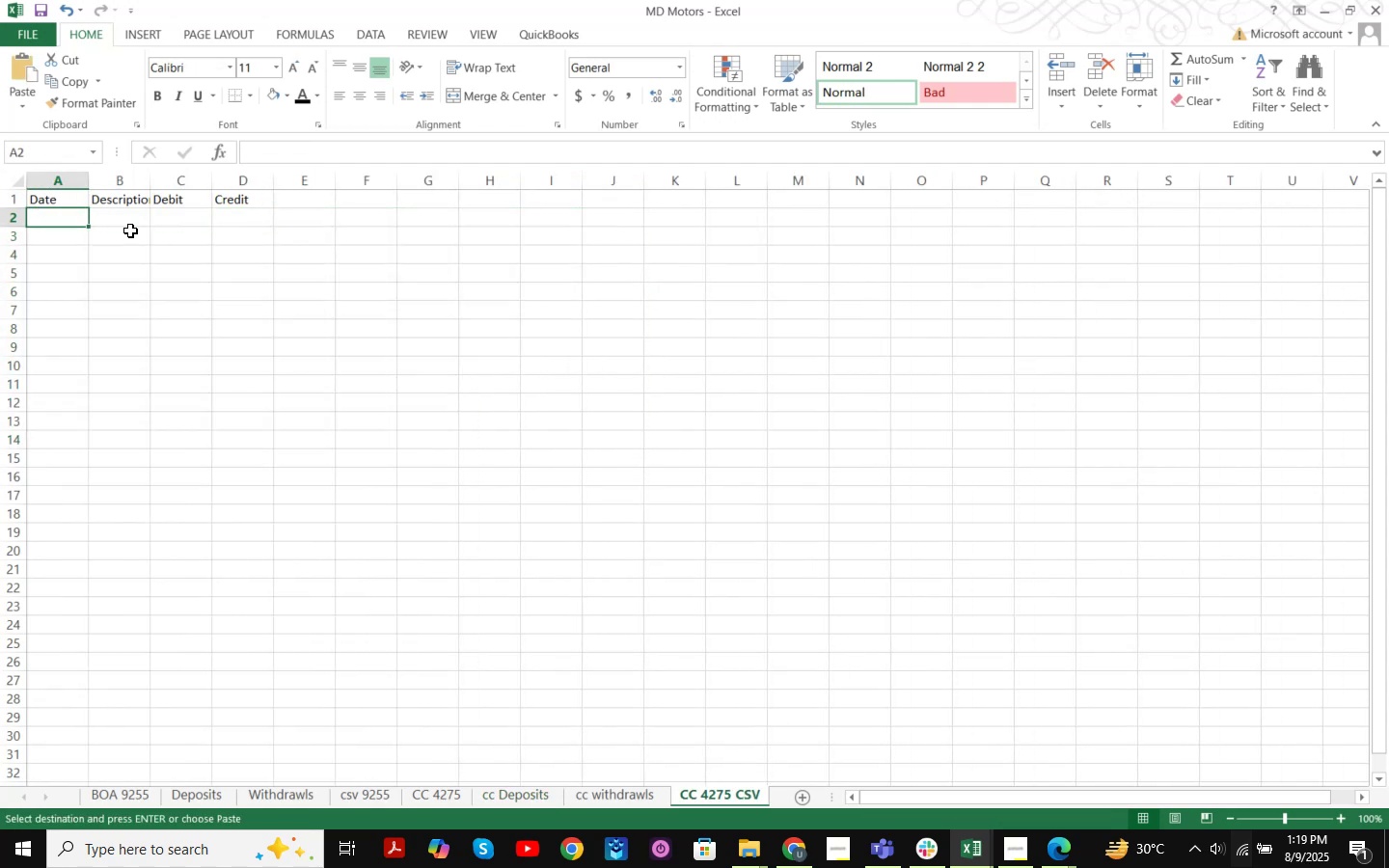 
key(Control+ControlLeft)
 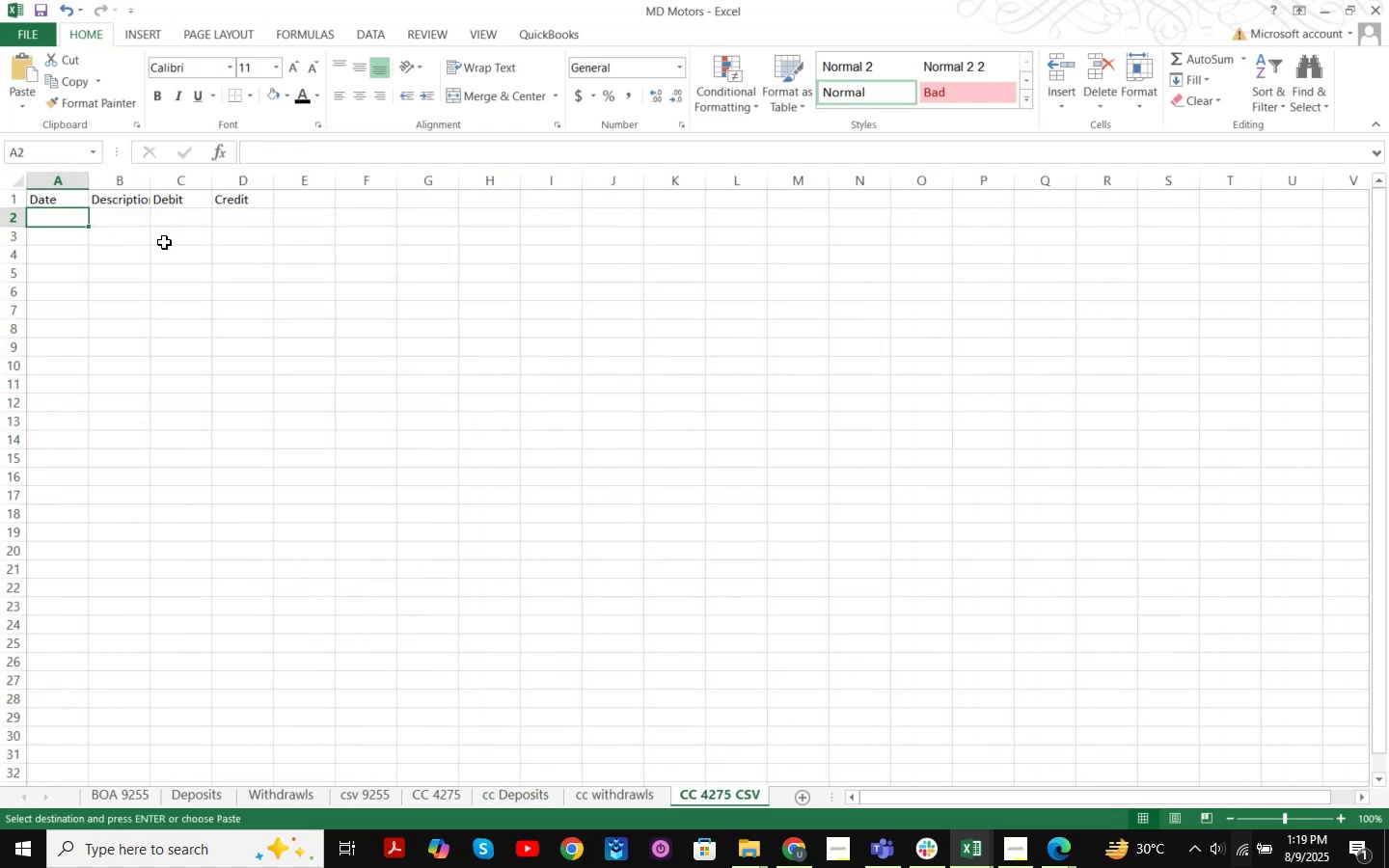 
key(Control+V)
 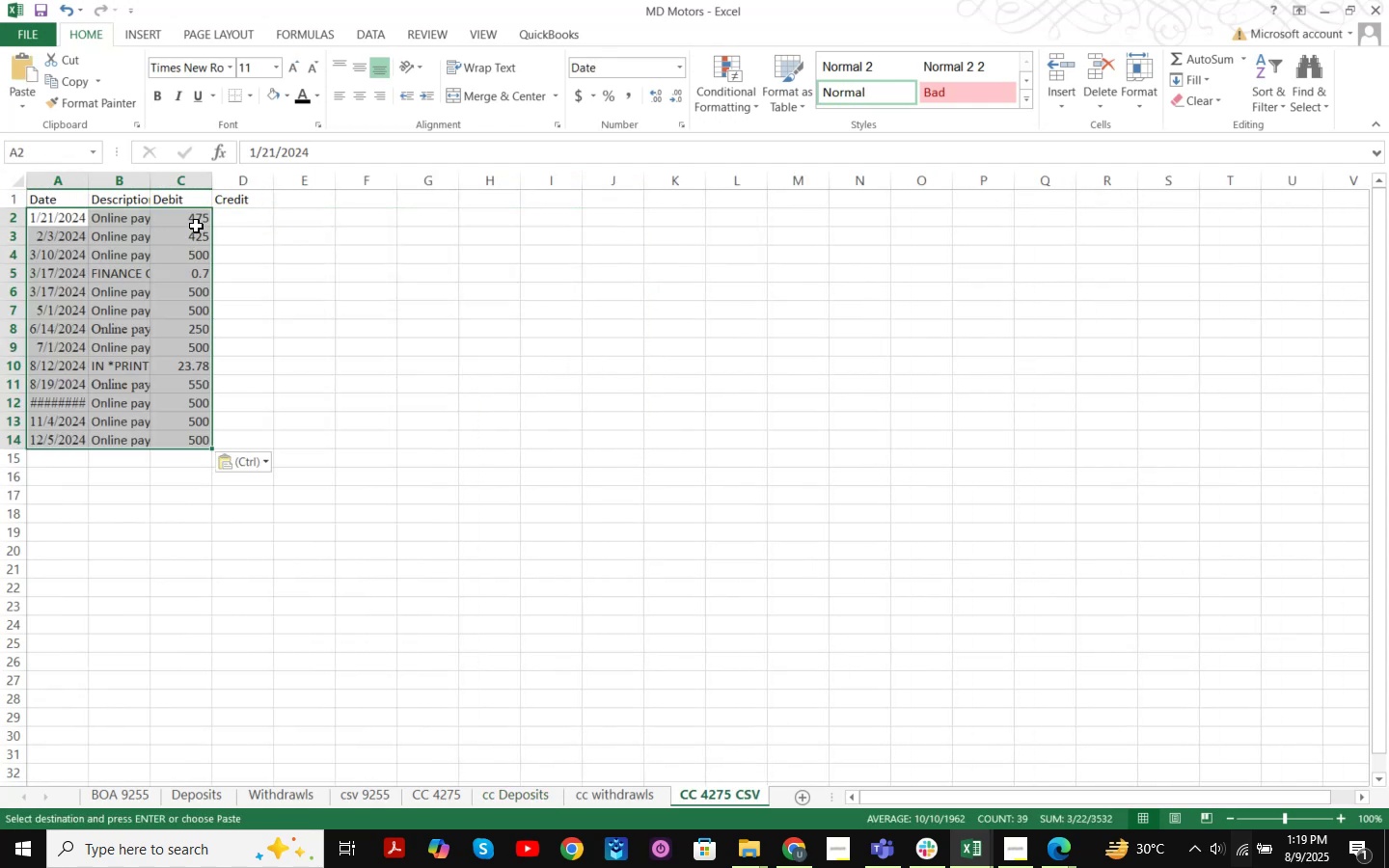 
left_click([197, 220])
 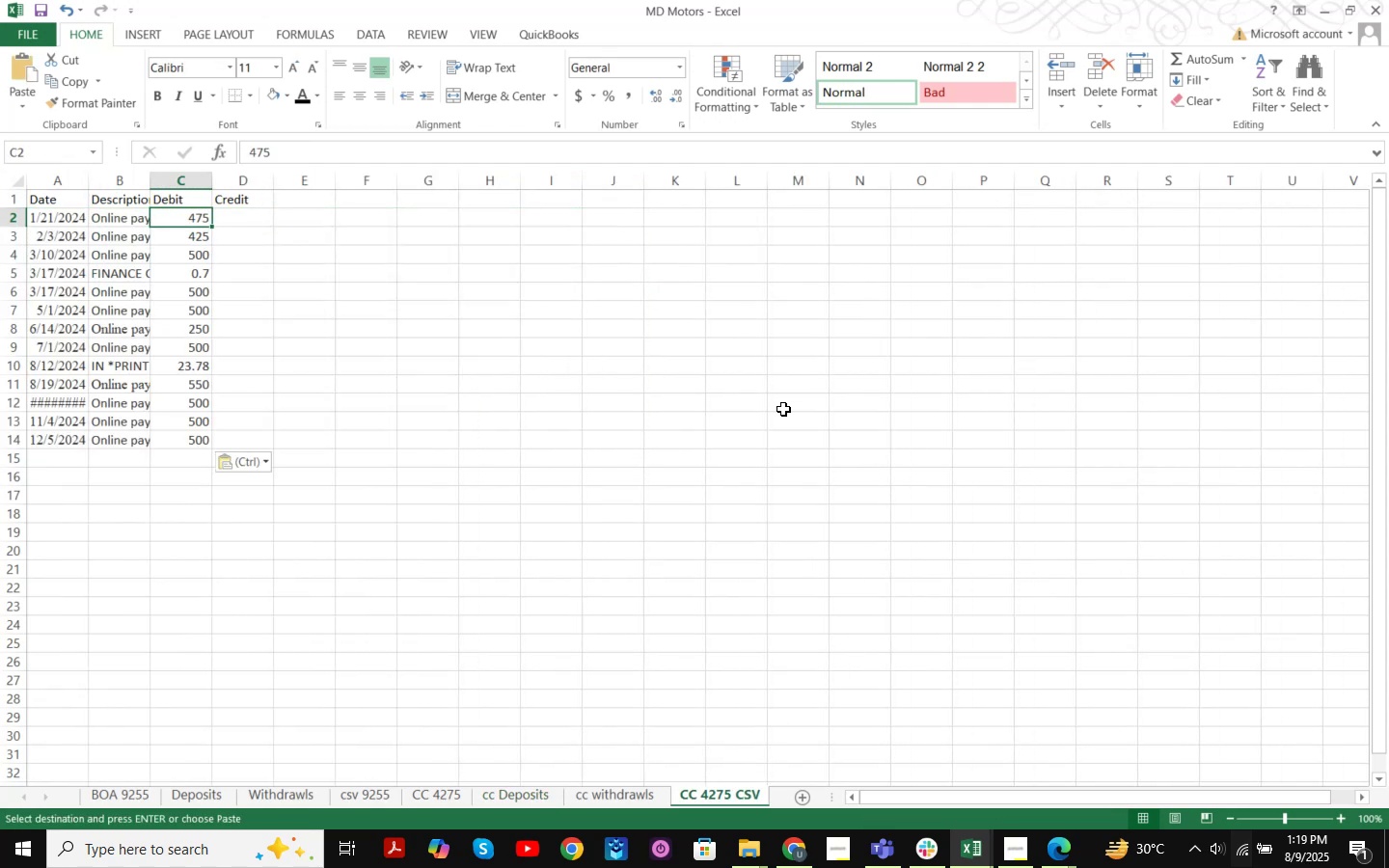 
hold_key(key=ArrowDown, duration=0.87)
 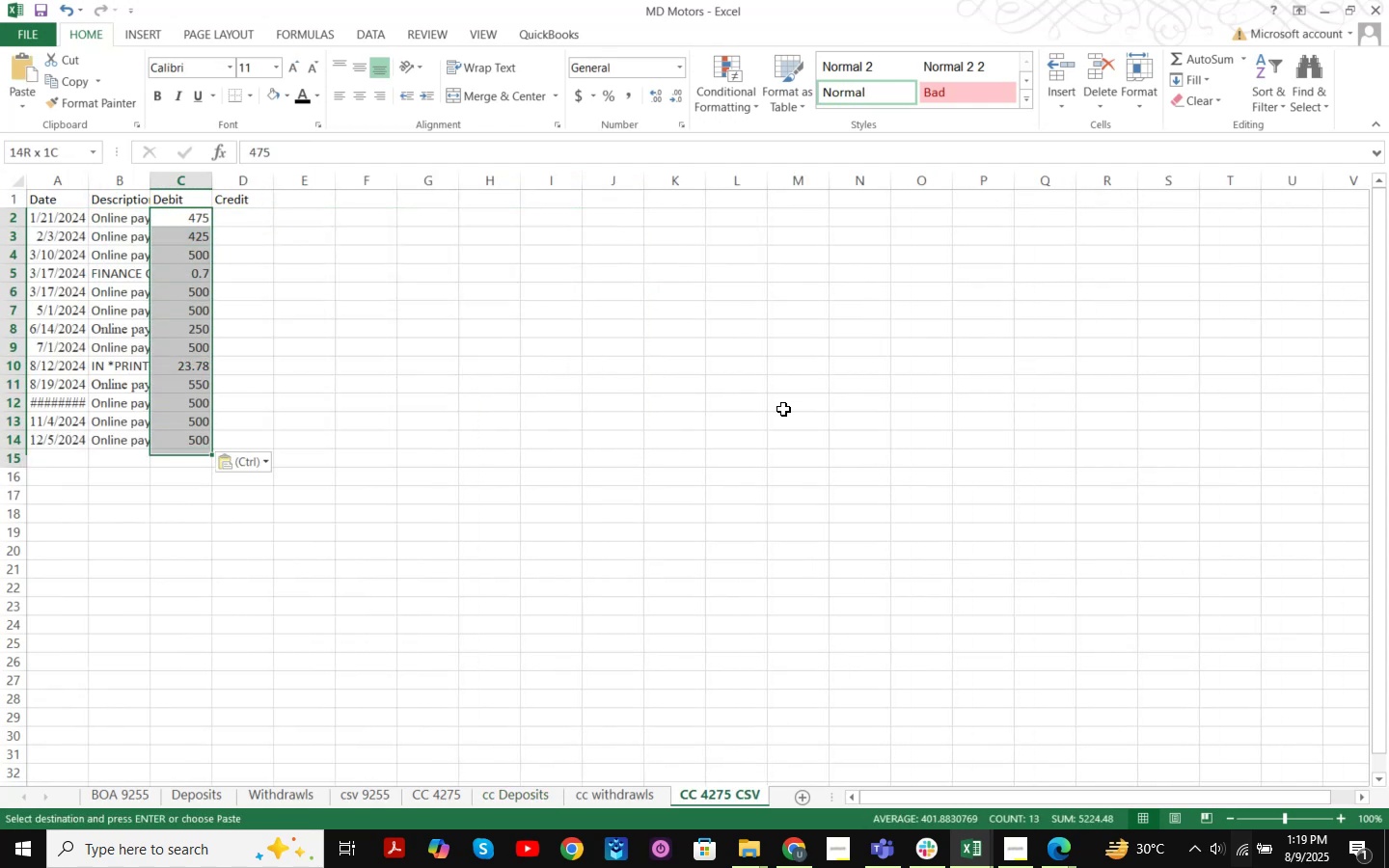 
key(Shift+ArrowDown)
 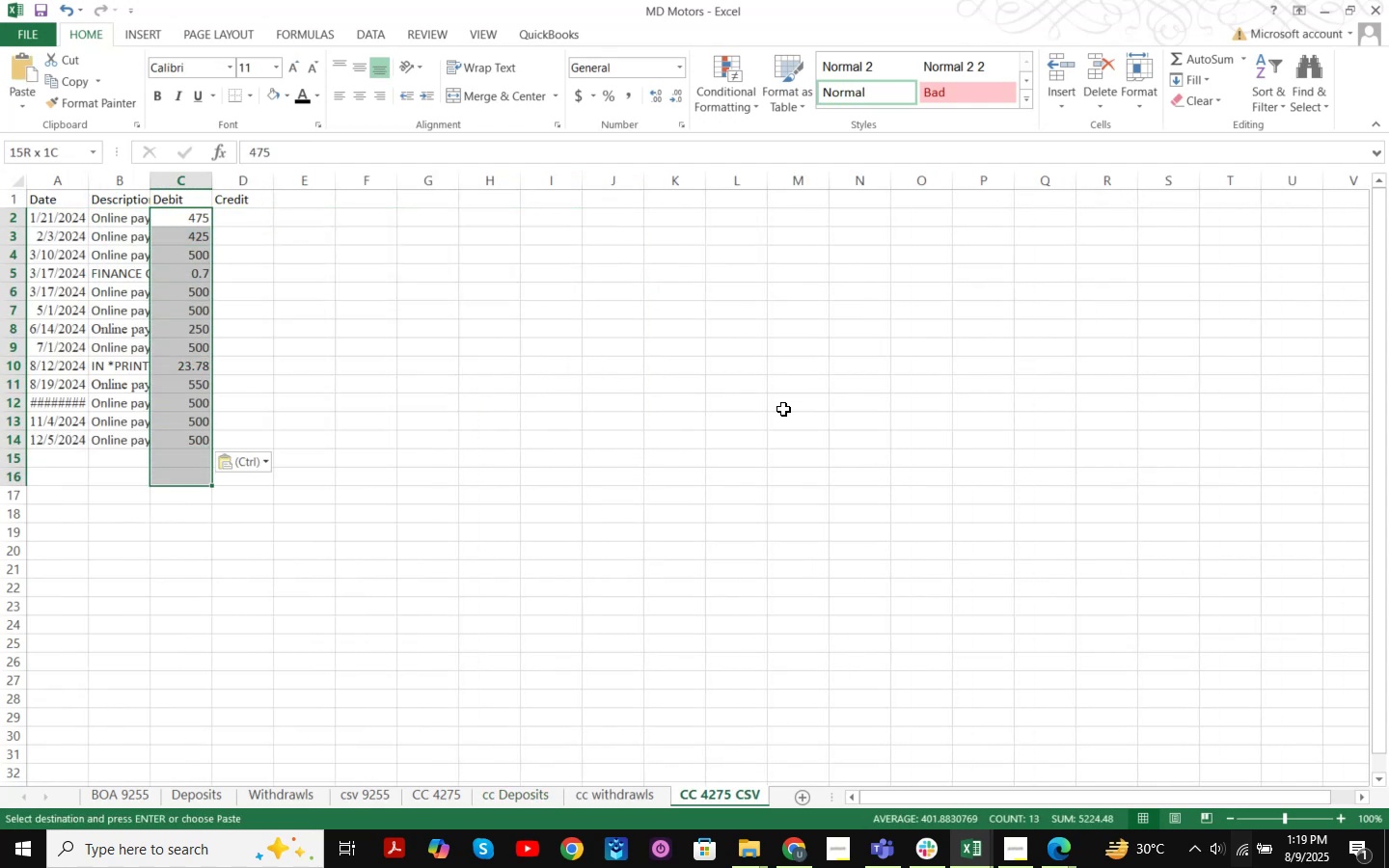 
key(Shift+ArrowUp)
 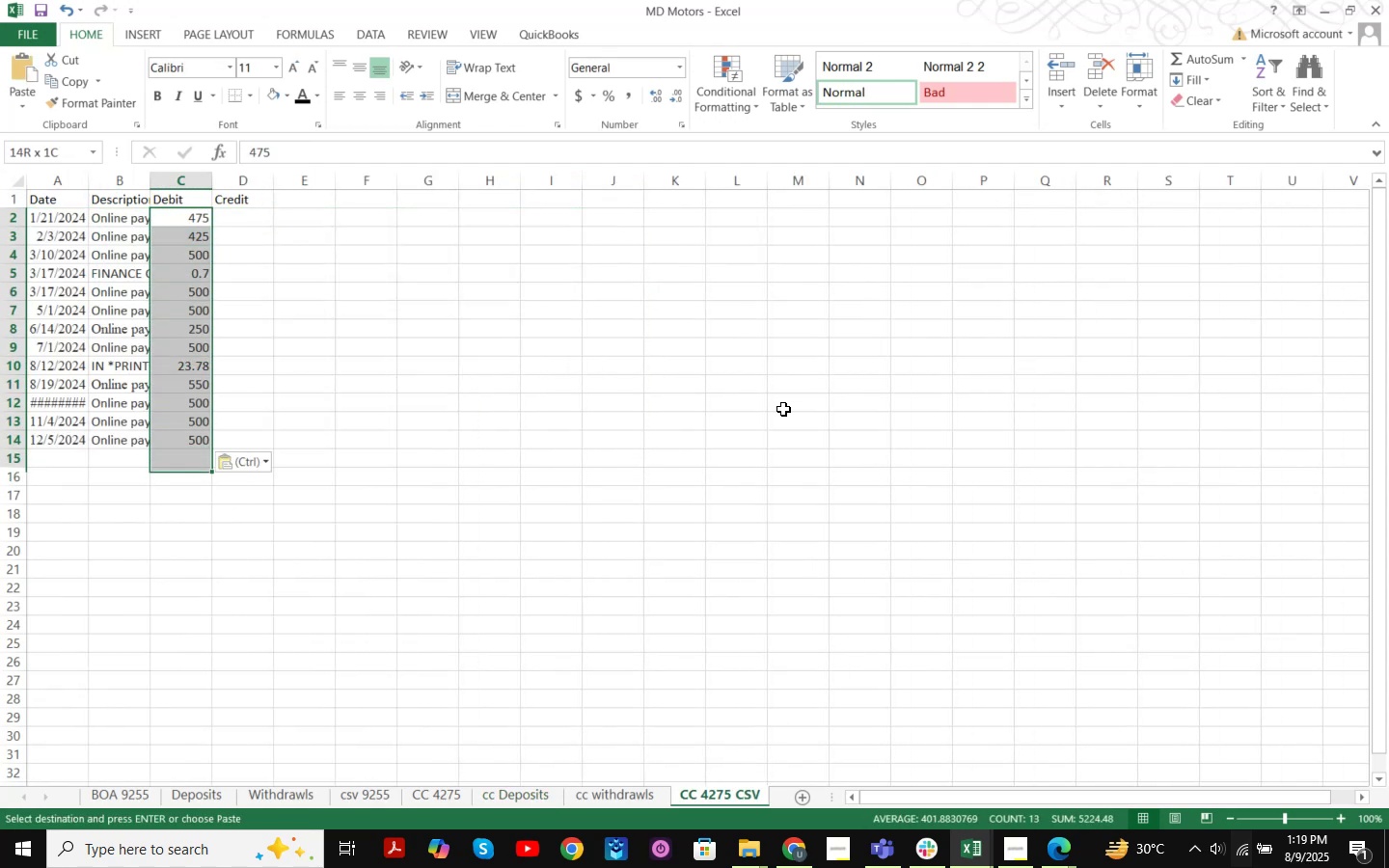 
key(Shift+ArrowUp)
 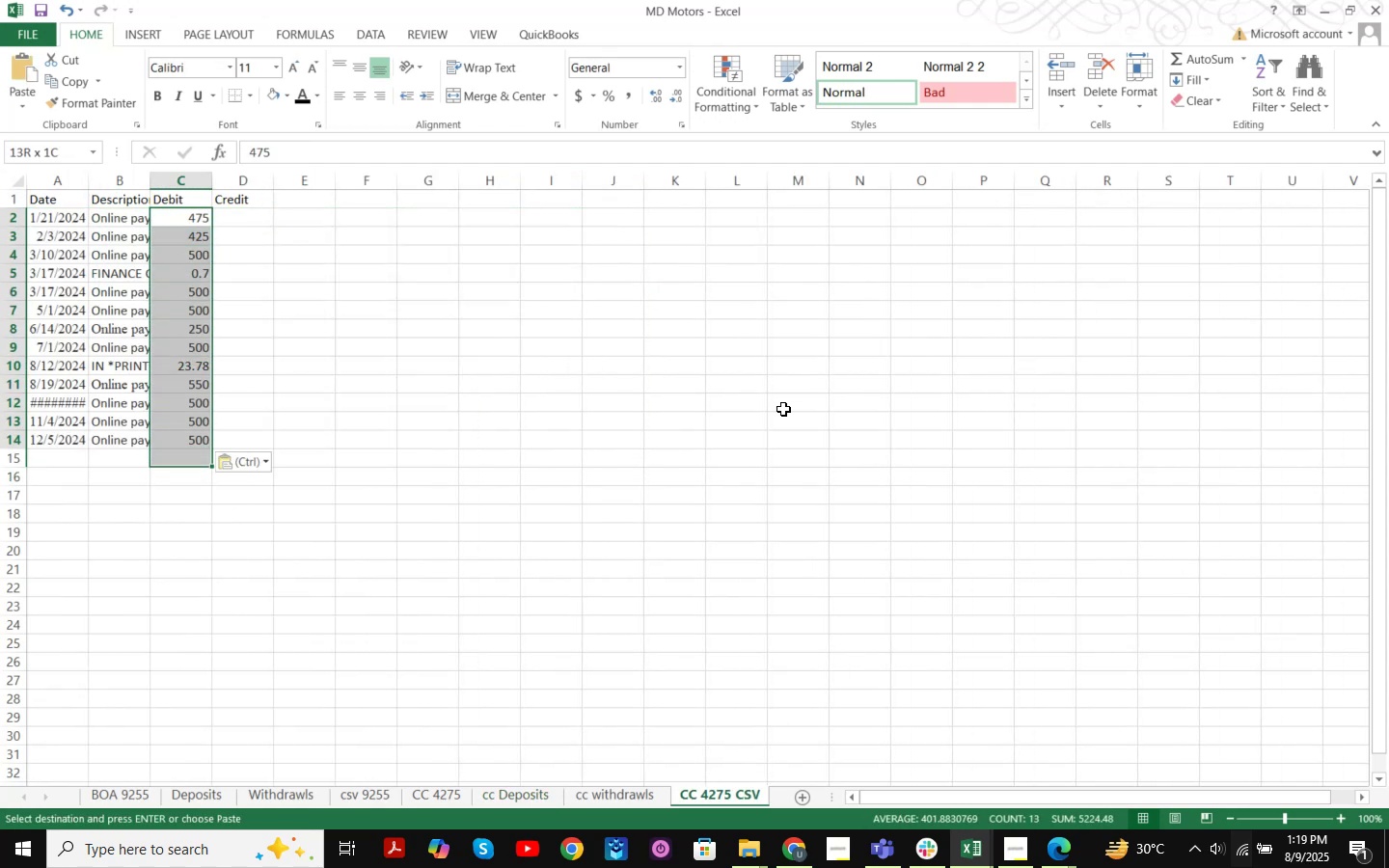 
key(Shift+ArrowUp)
 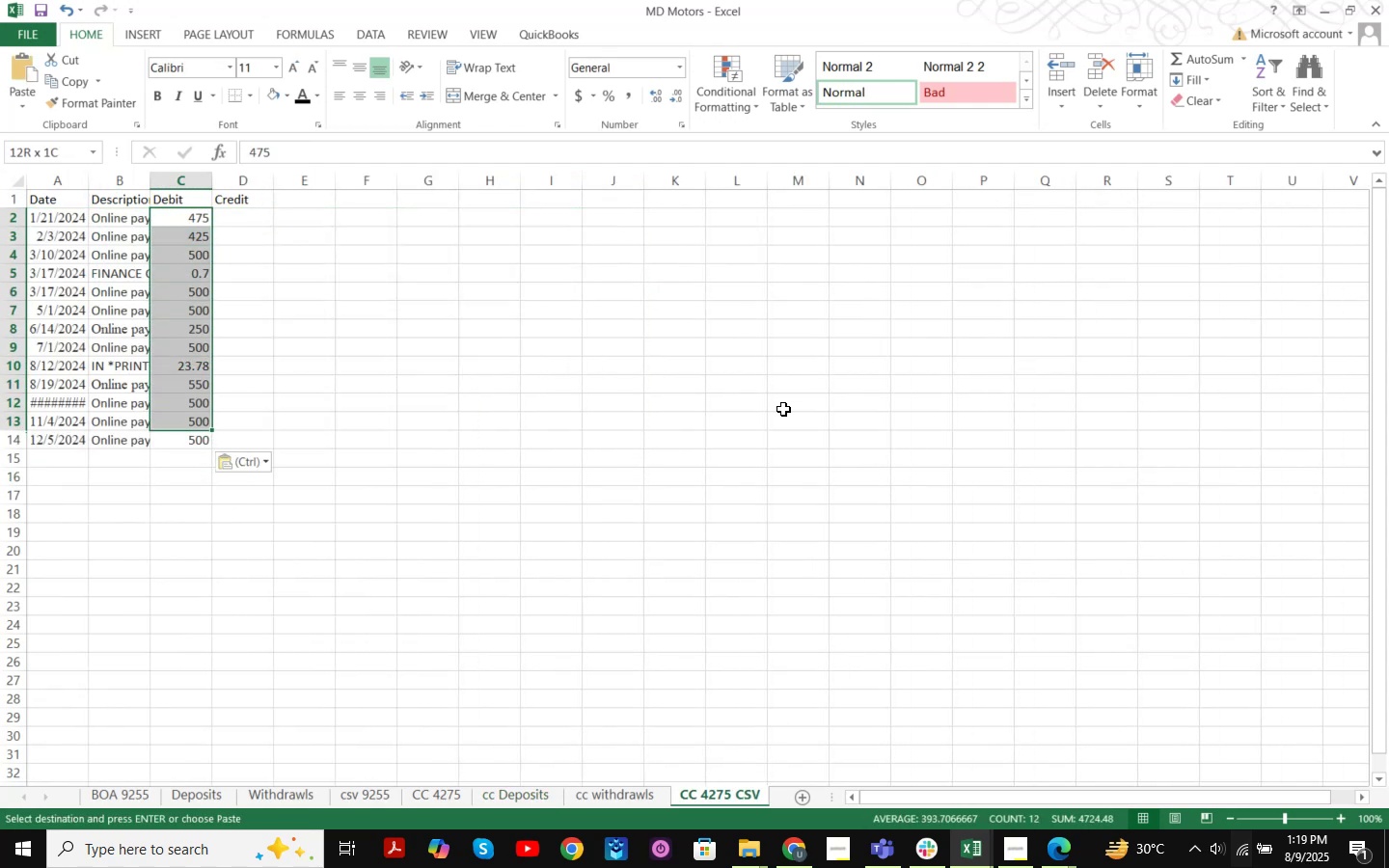 
key(Shift+ArrowDown)
 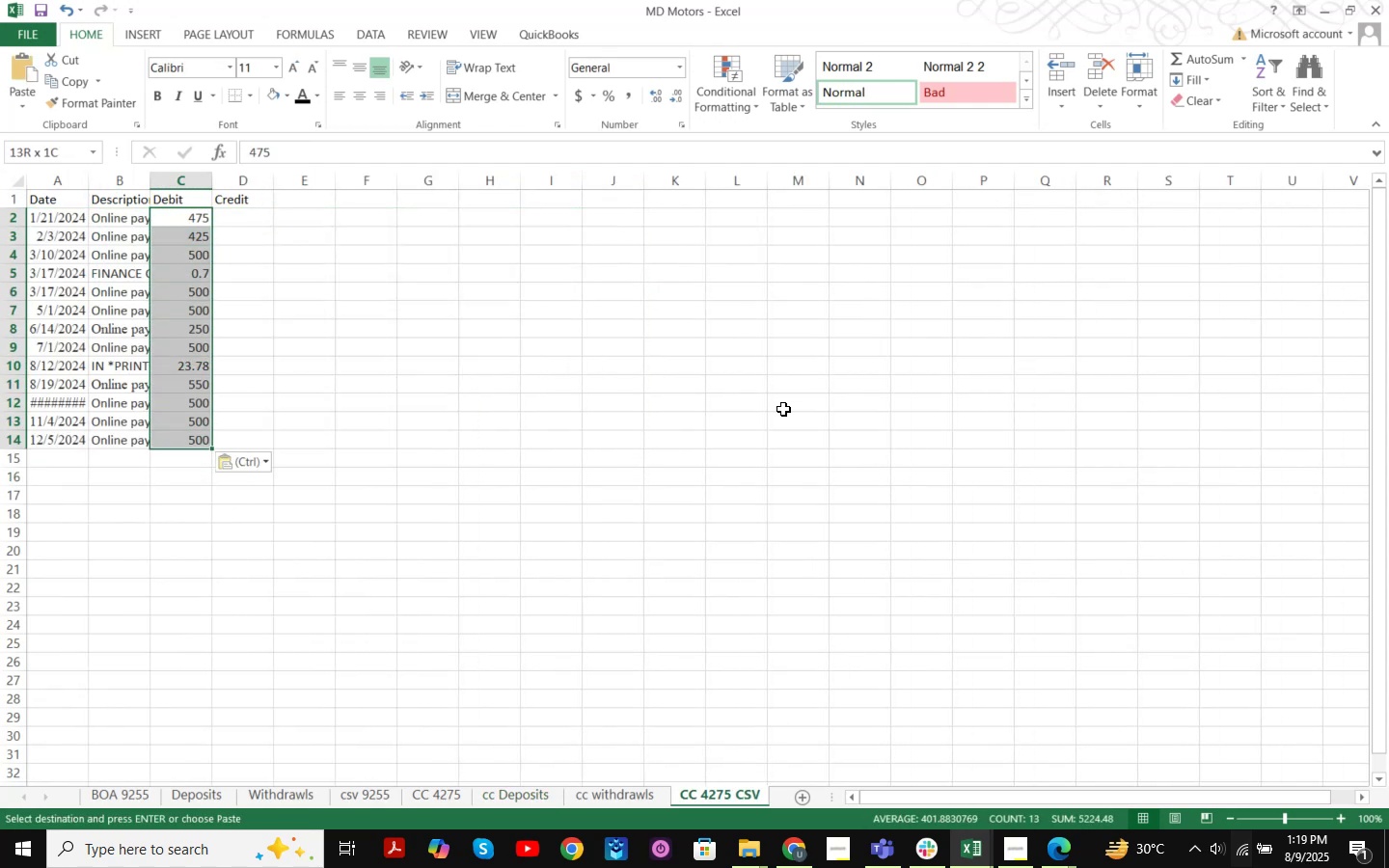 
key(Control+X)
 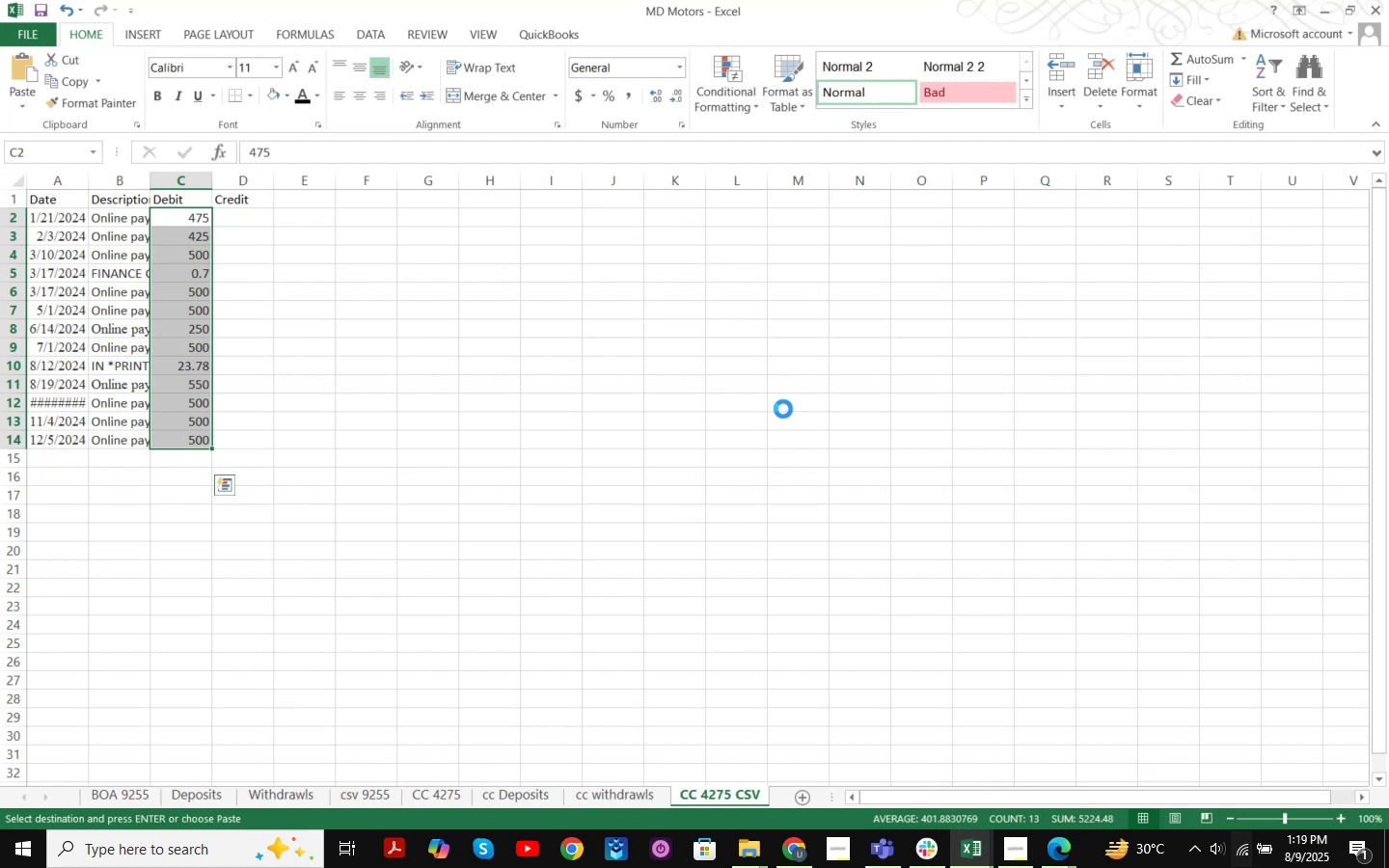 
key(ArrowRight)
 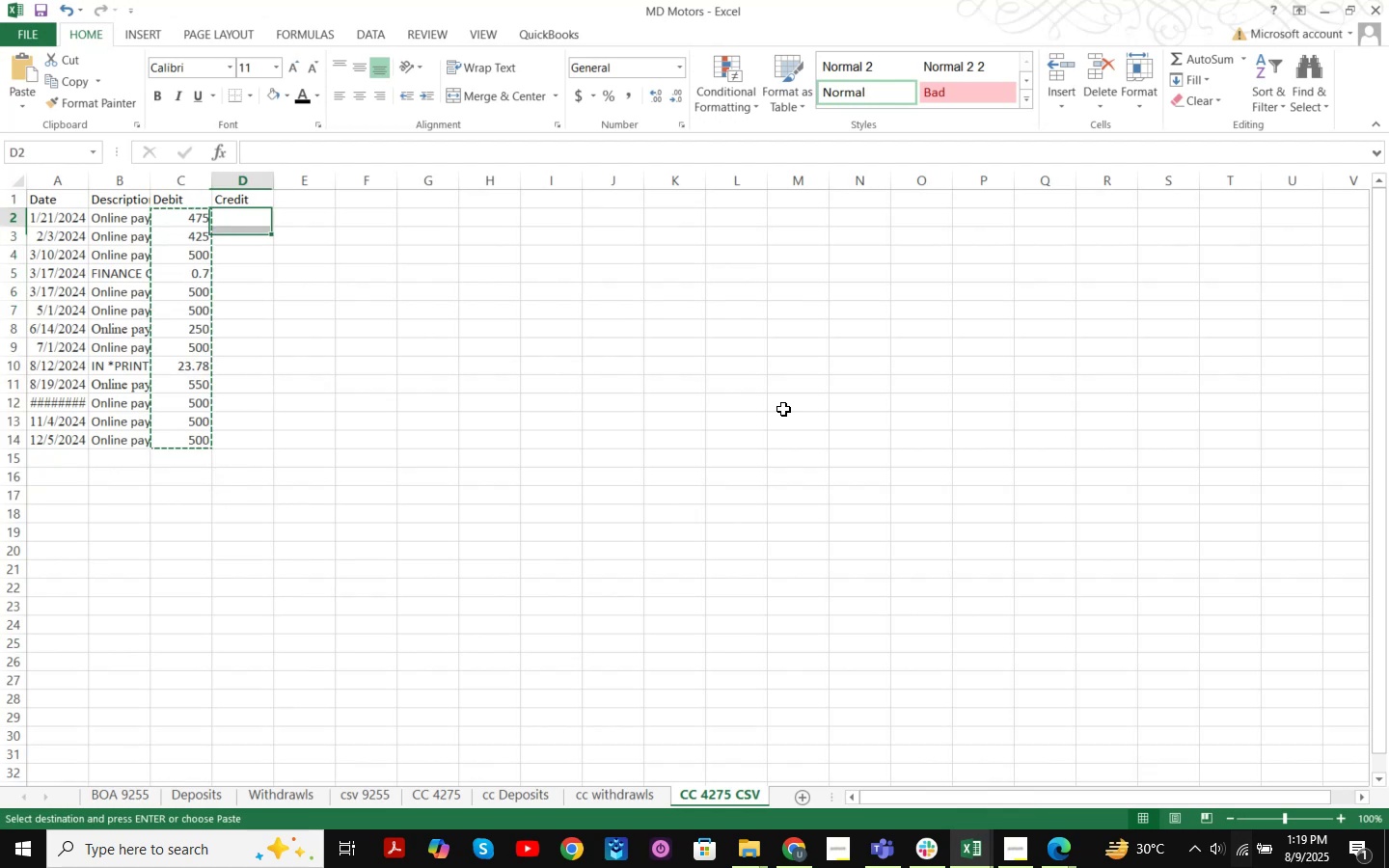 
key(Enter)
 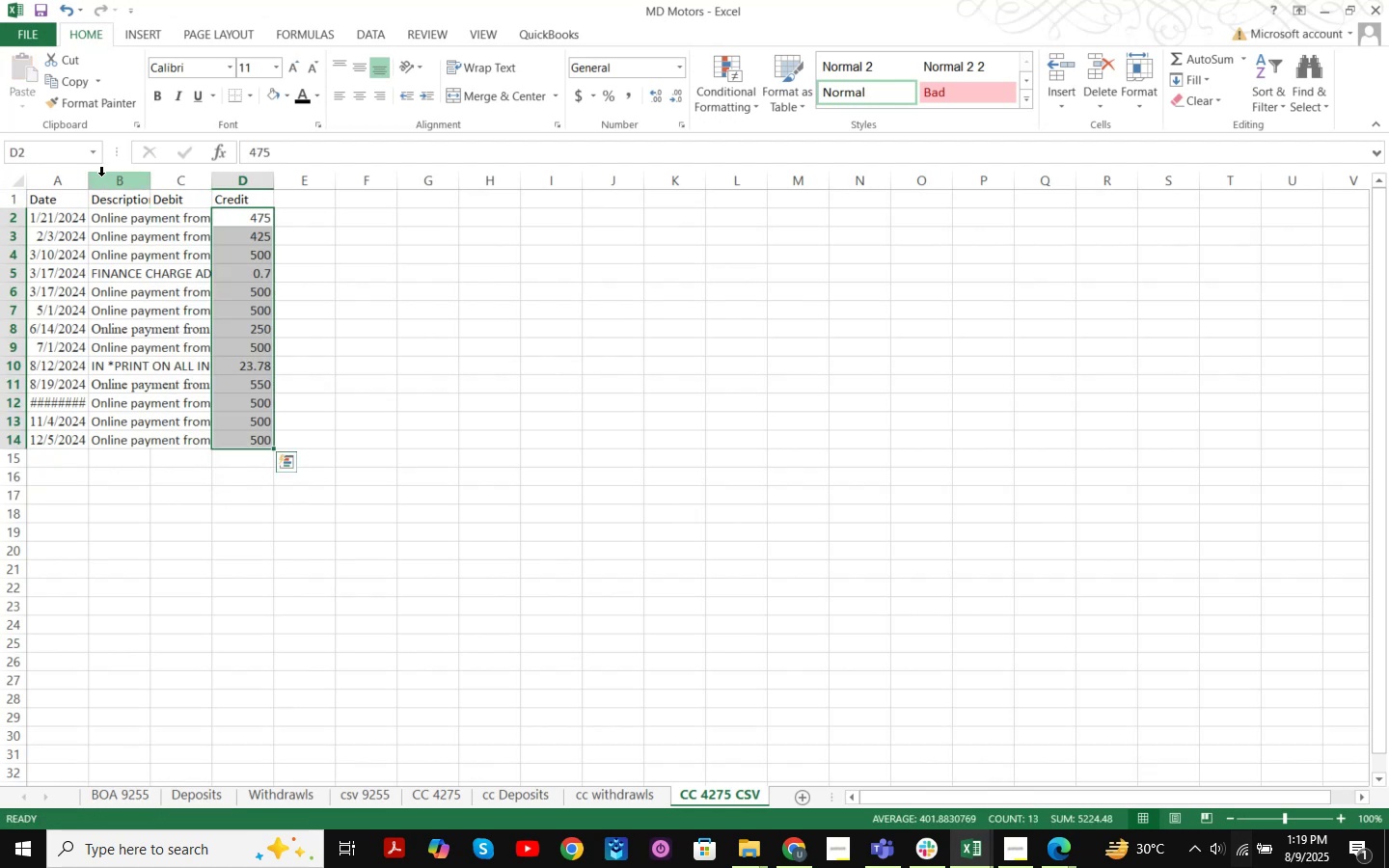 
left_click_drag(start_coordinate=[86, 177], to_coordinate=[114, 179])
 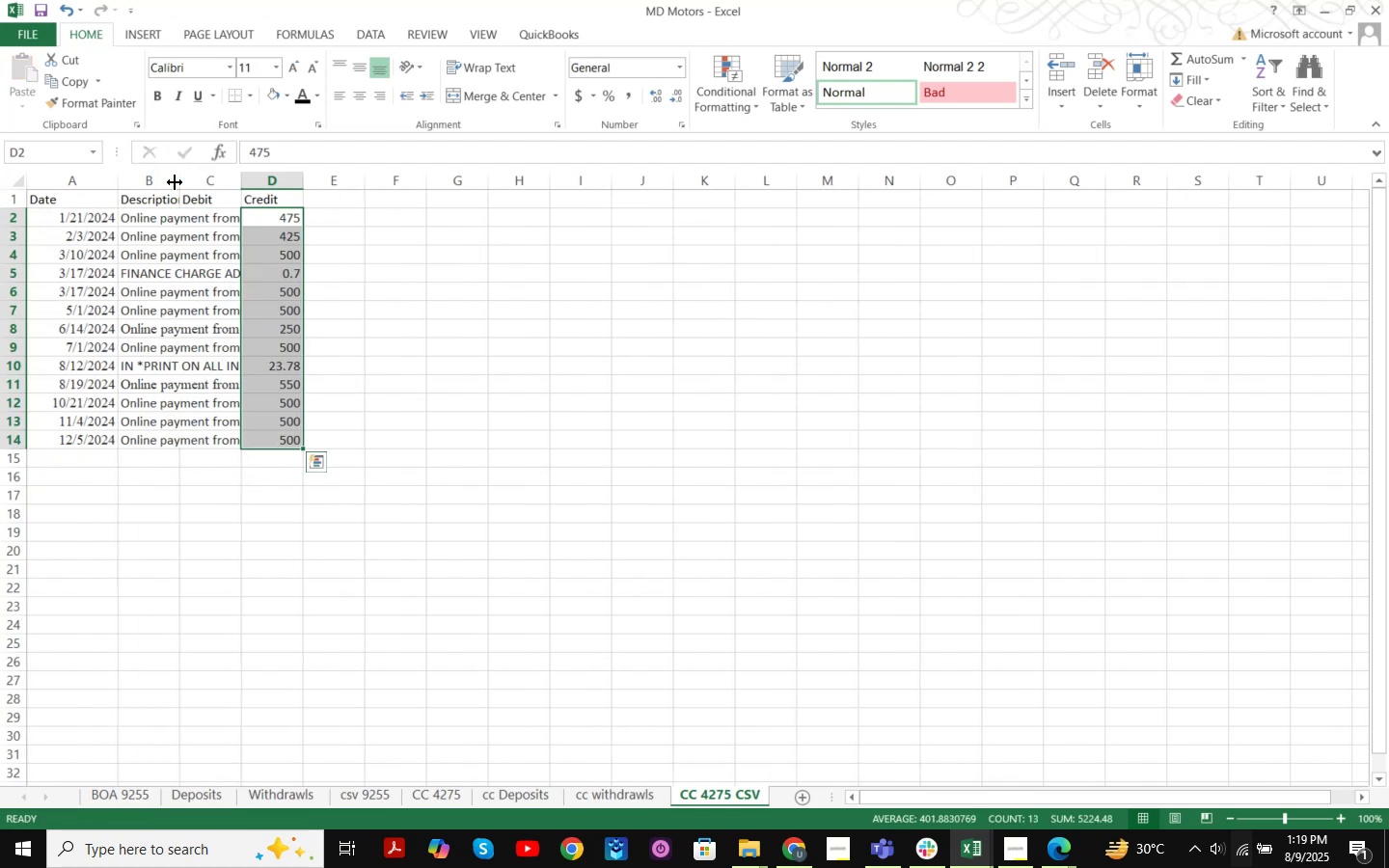 
left_click_drag(start_coordinate=[184, 181], to_coordinate=[467, 193])
 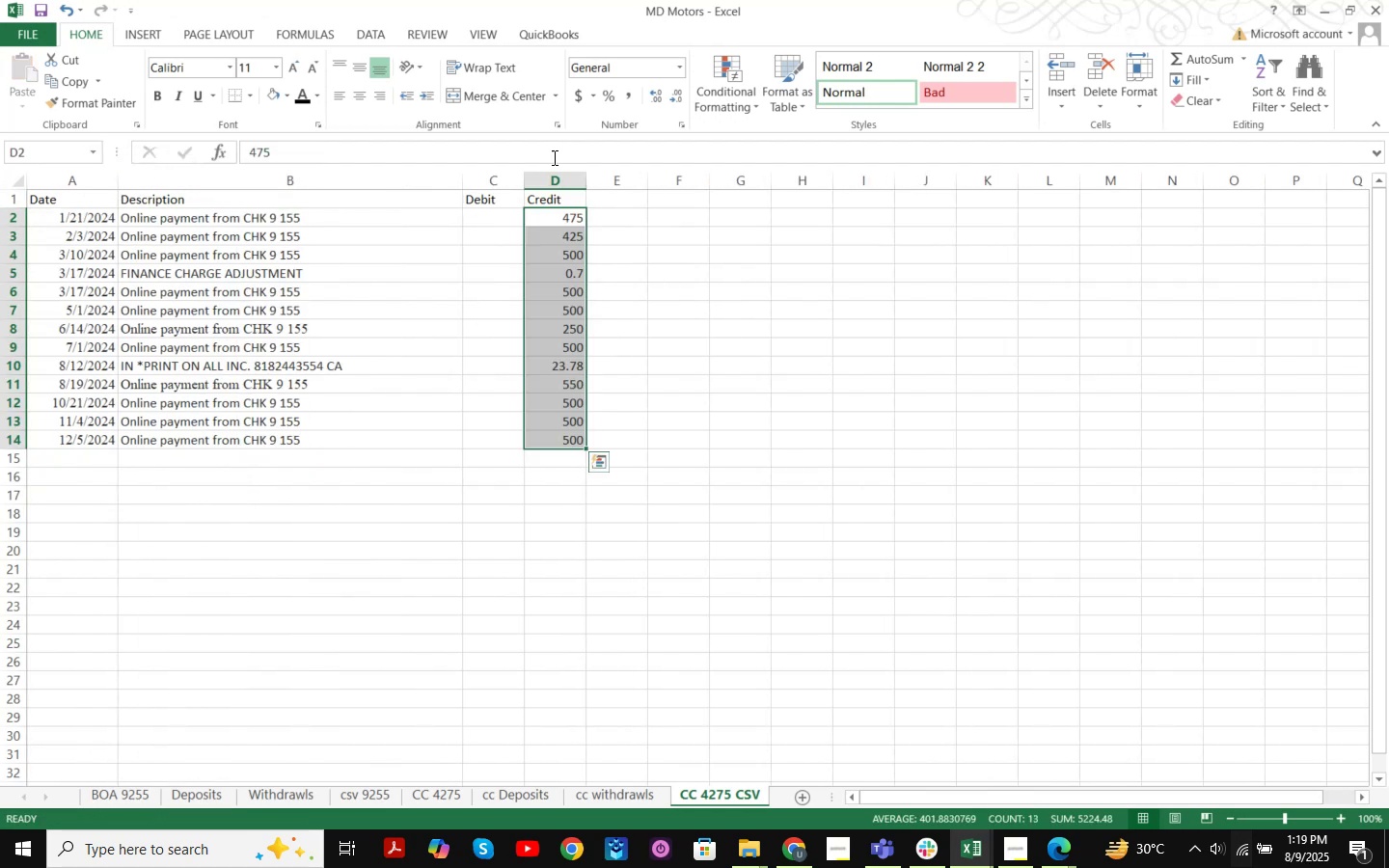 
left_click_drag(start_coordinate=[524, 178], to_coordinate=[612, 186])
 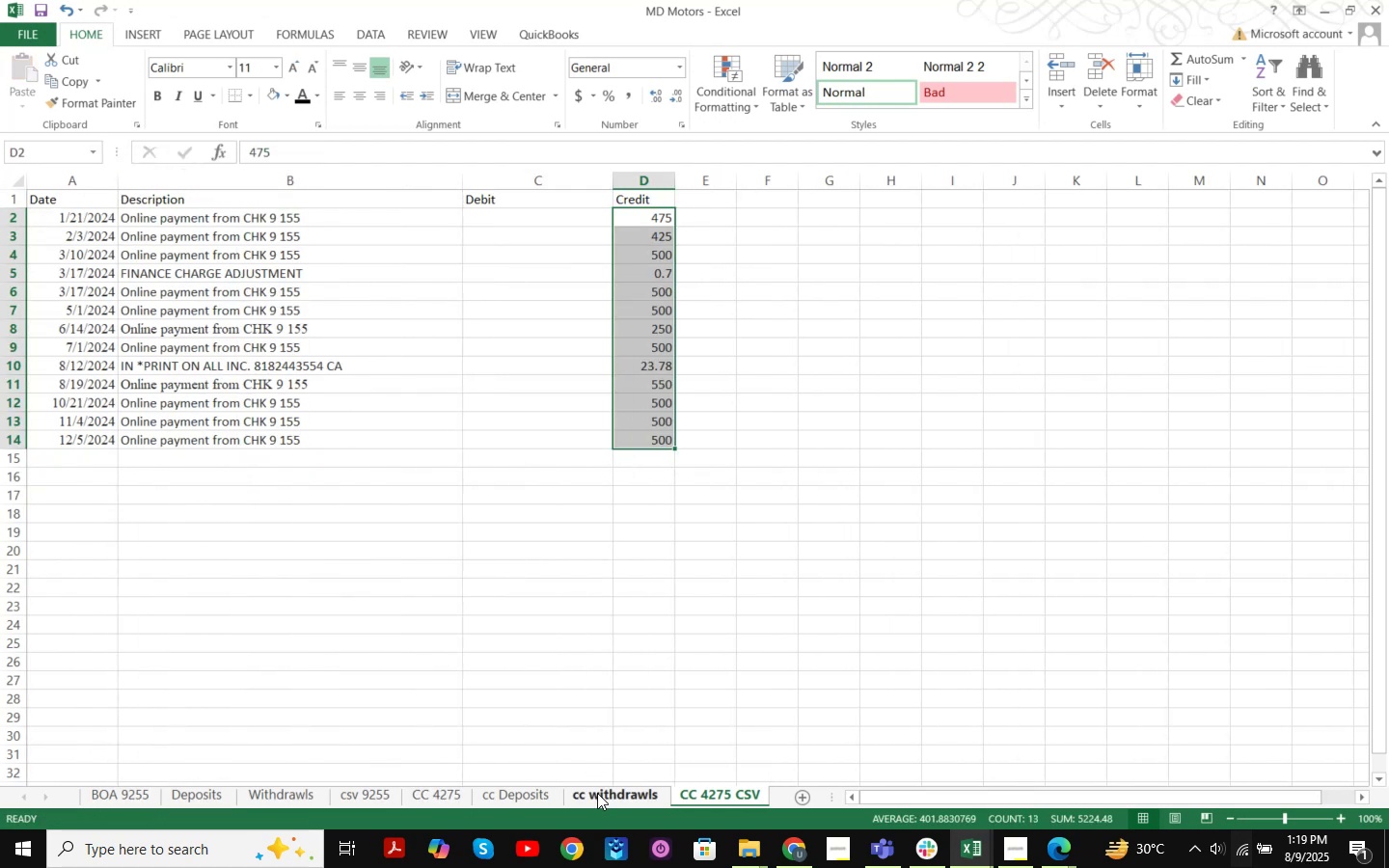 
left_click([614, 793])
 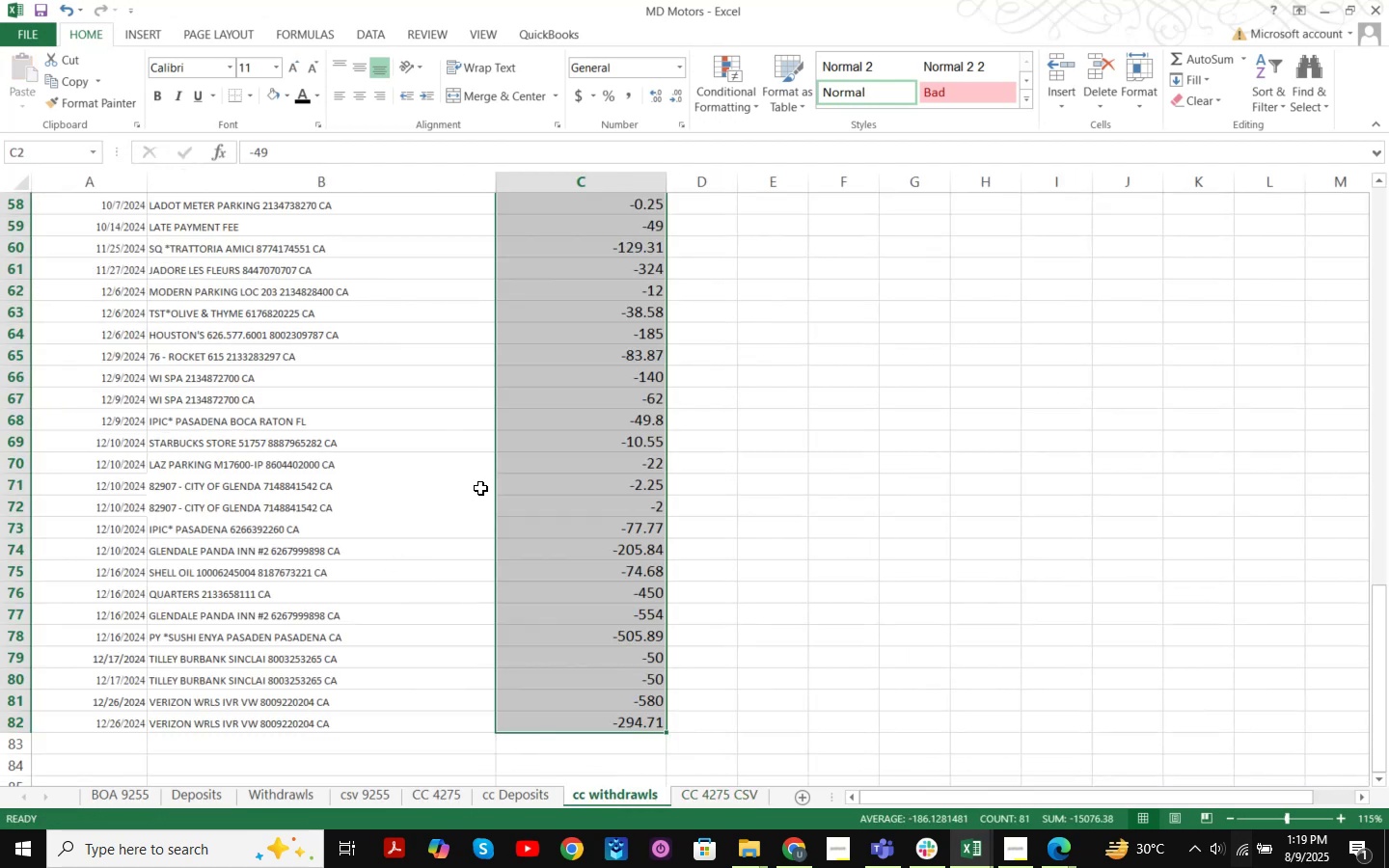 
scroll: coordinate [752, 542], scroll_direction: up, amount: 32.0
 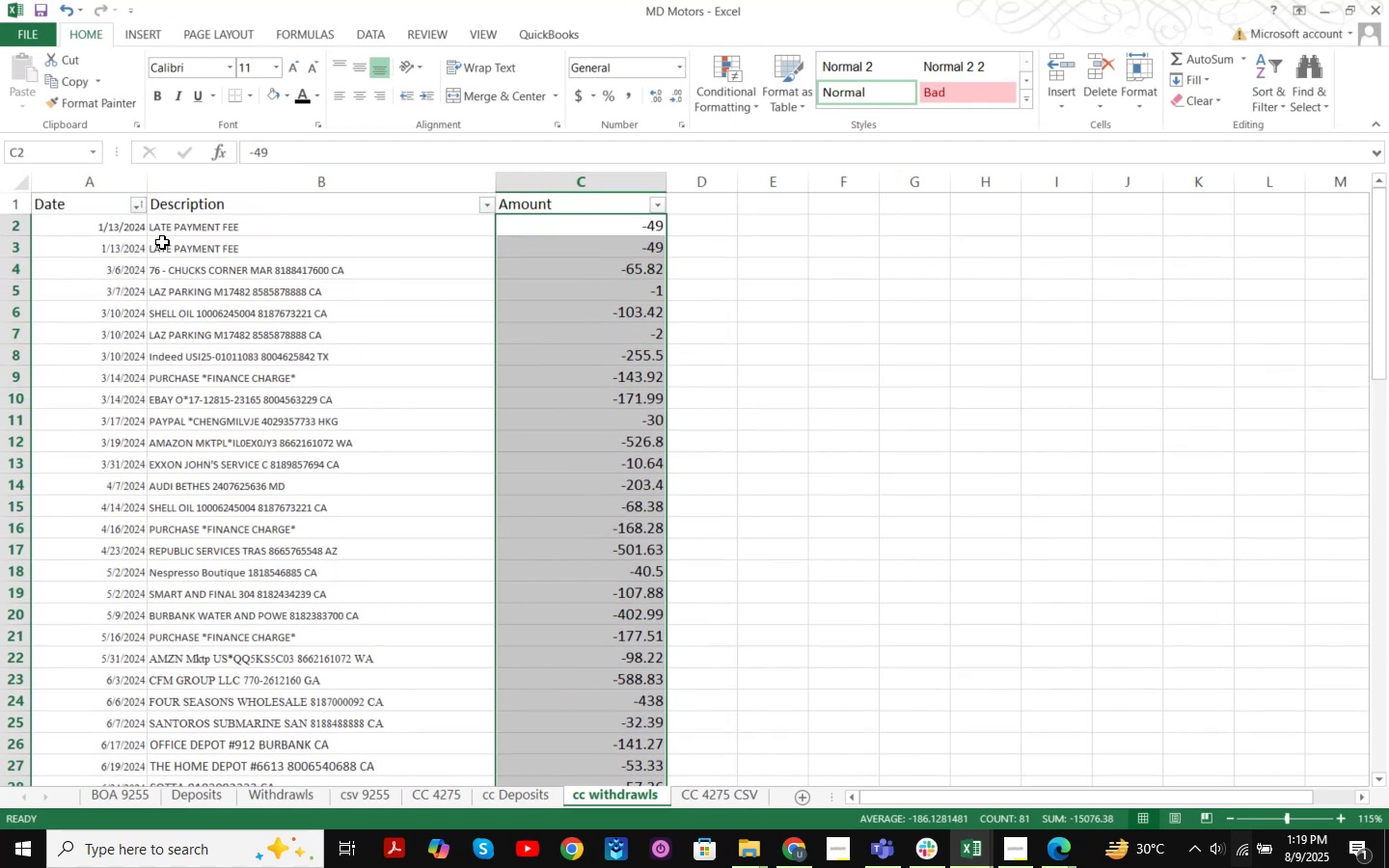 
left_click([131, 231])
 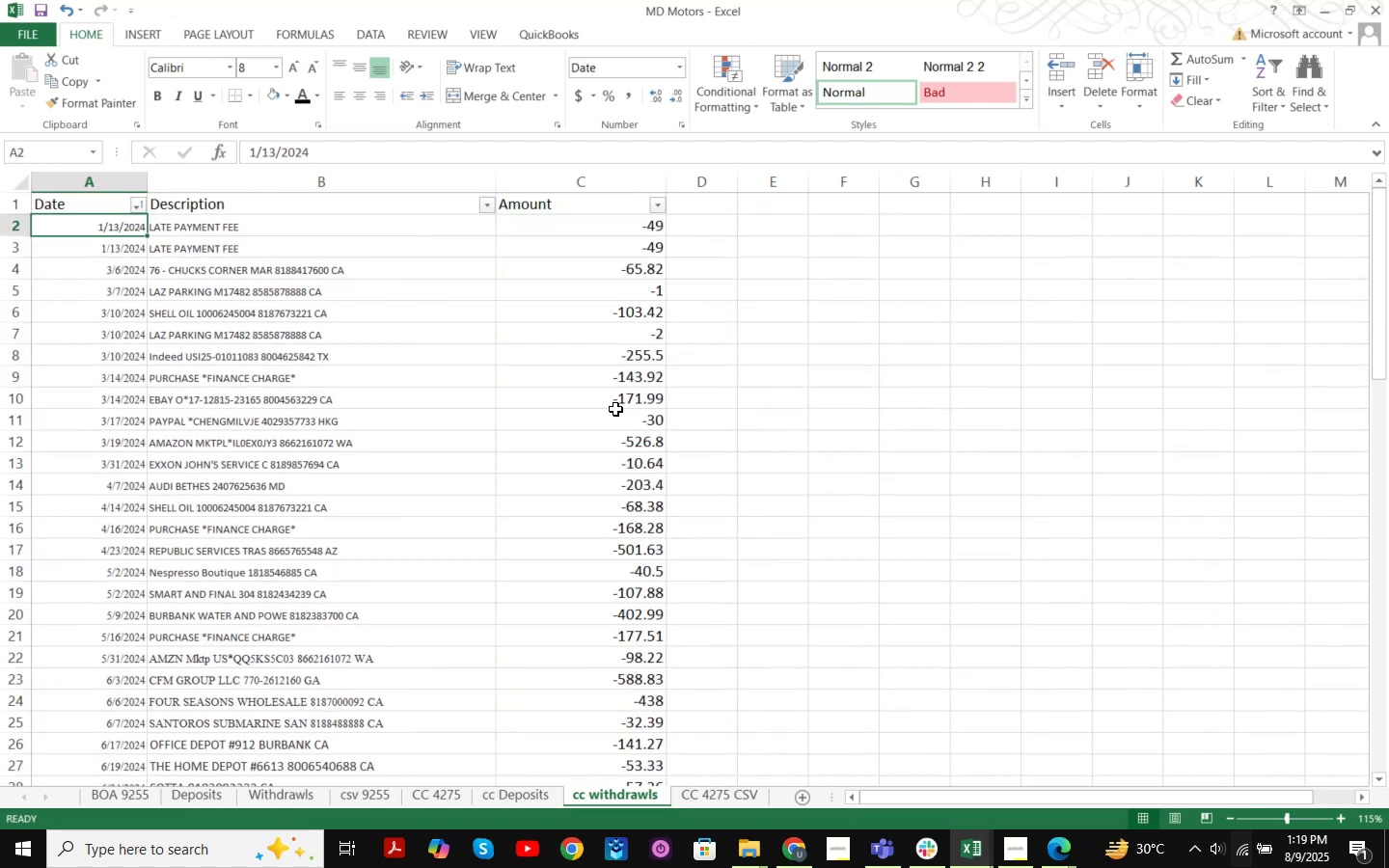 
key(Shift+ArrowRight)
 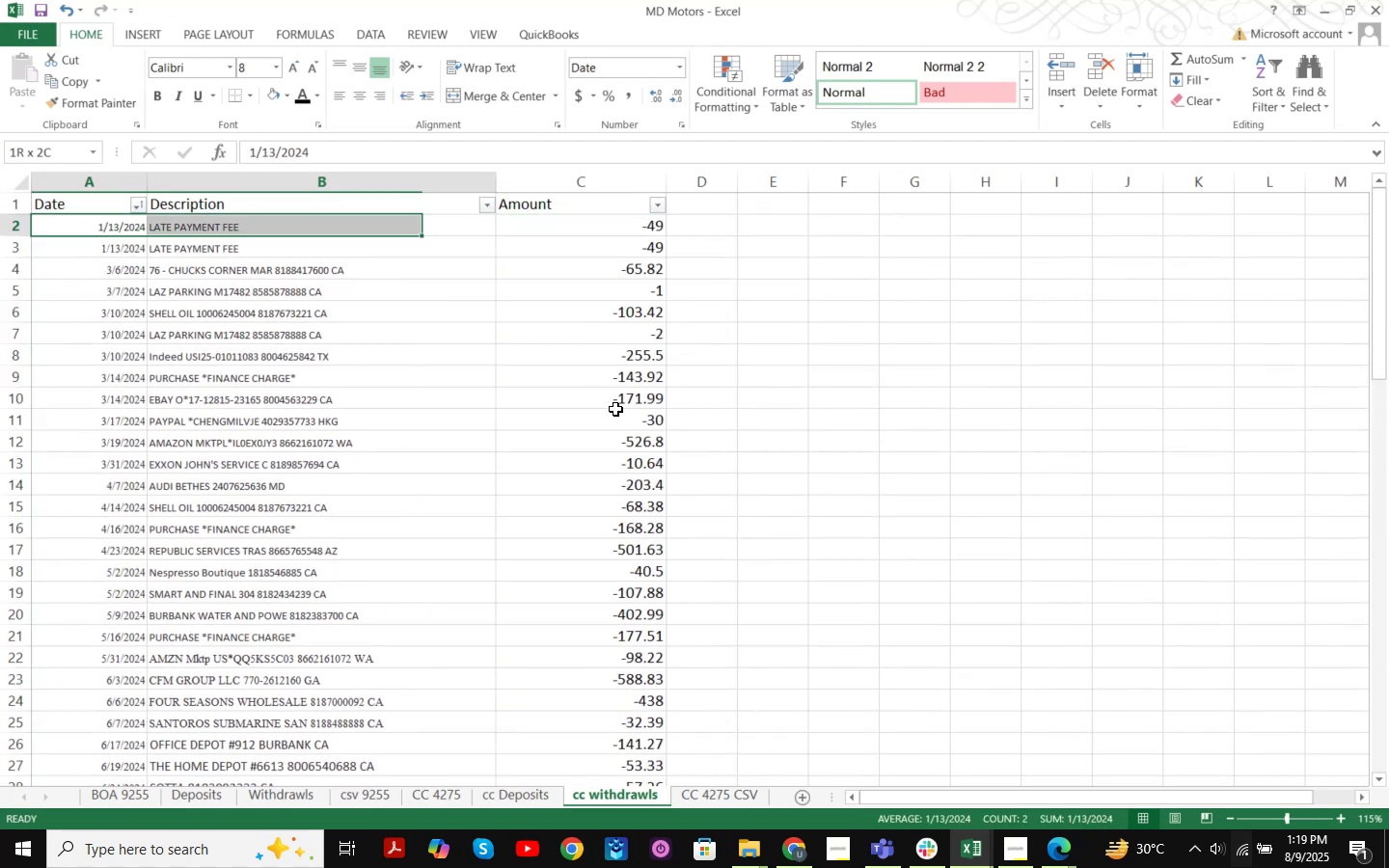 
key(Shift+ArrowRight)
 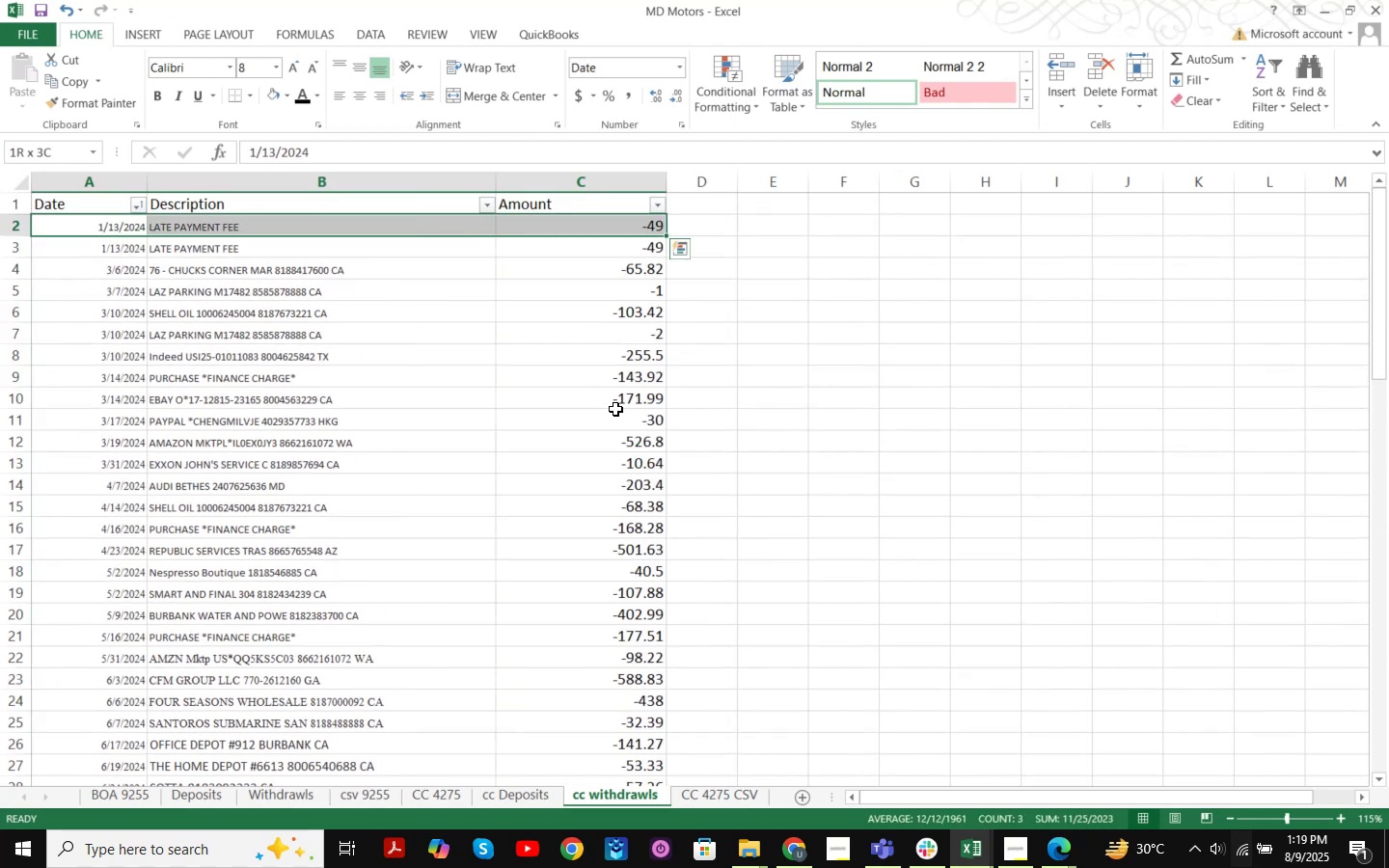 
key(Control+Shift+ArrowDown)
 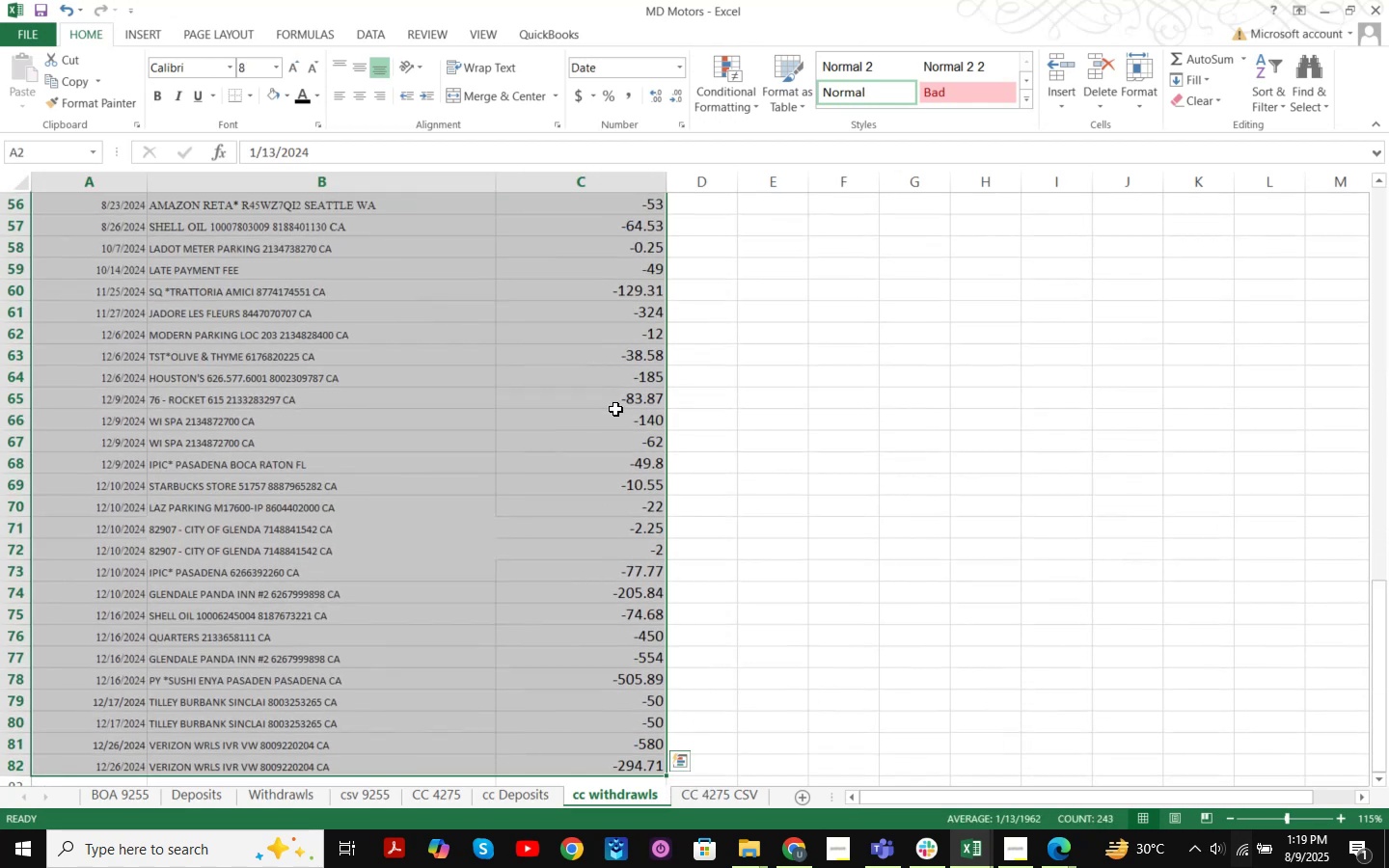 
scroll: coordinate [615, 409], scroll_direction: down, amount: 1.0
 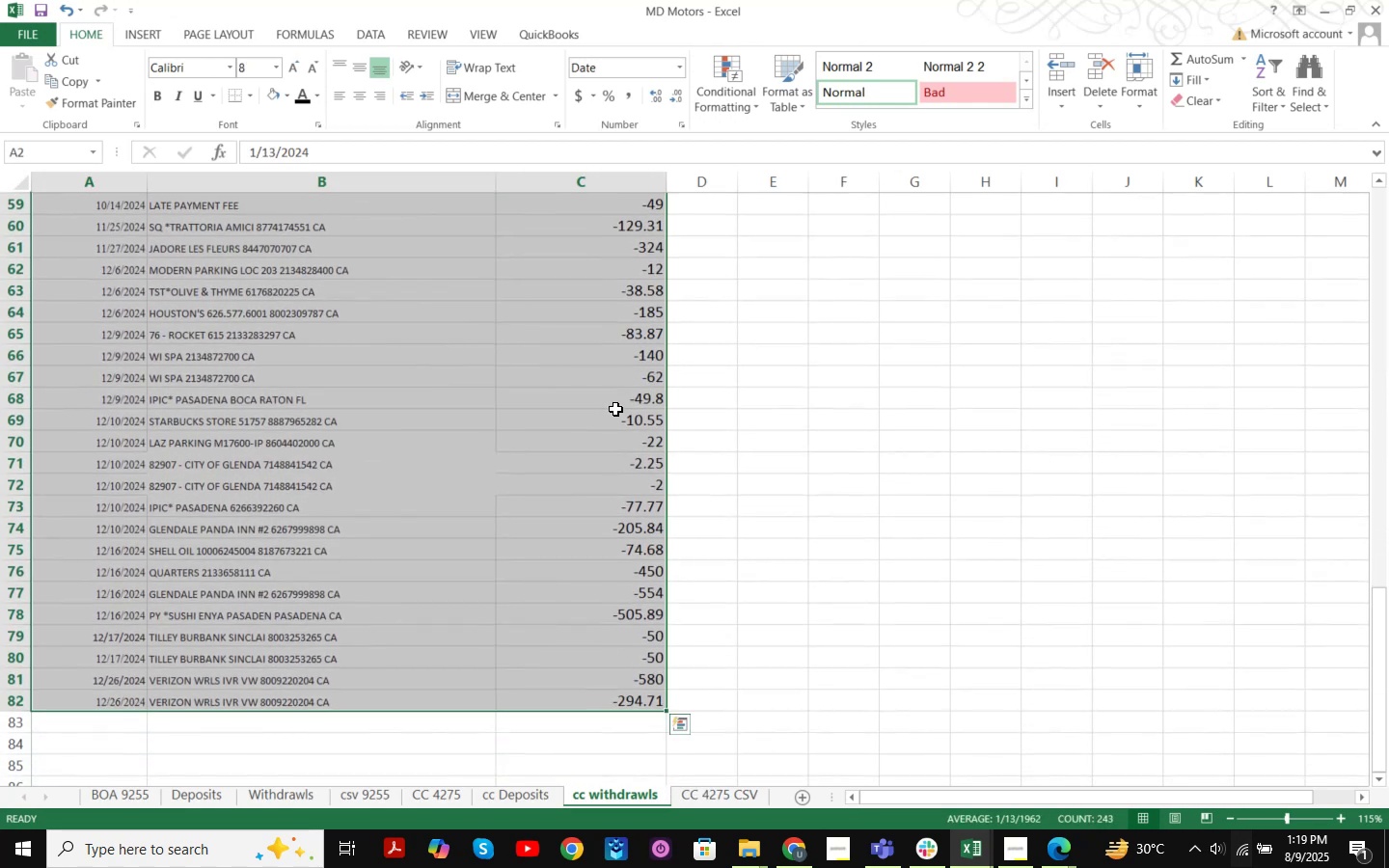 
key(Control+C)
 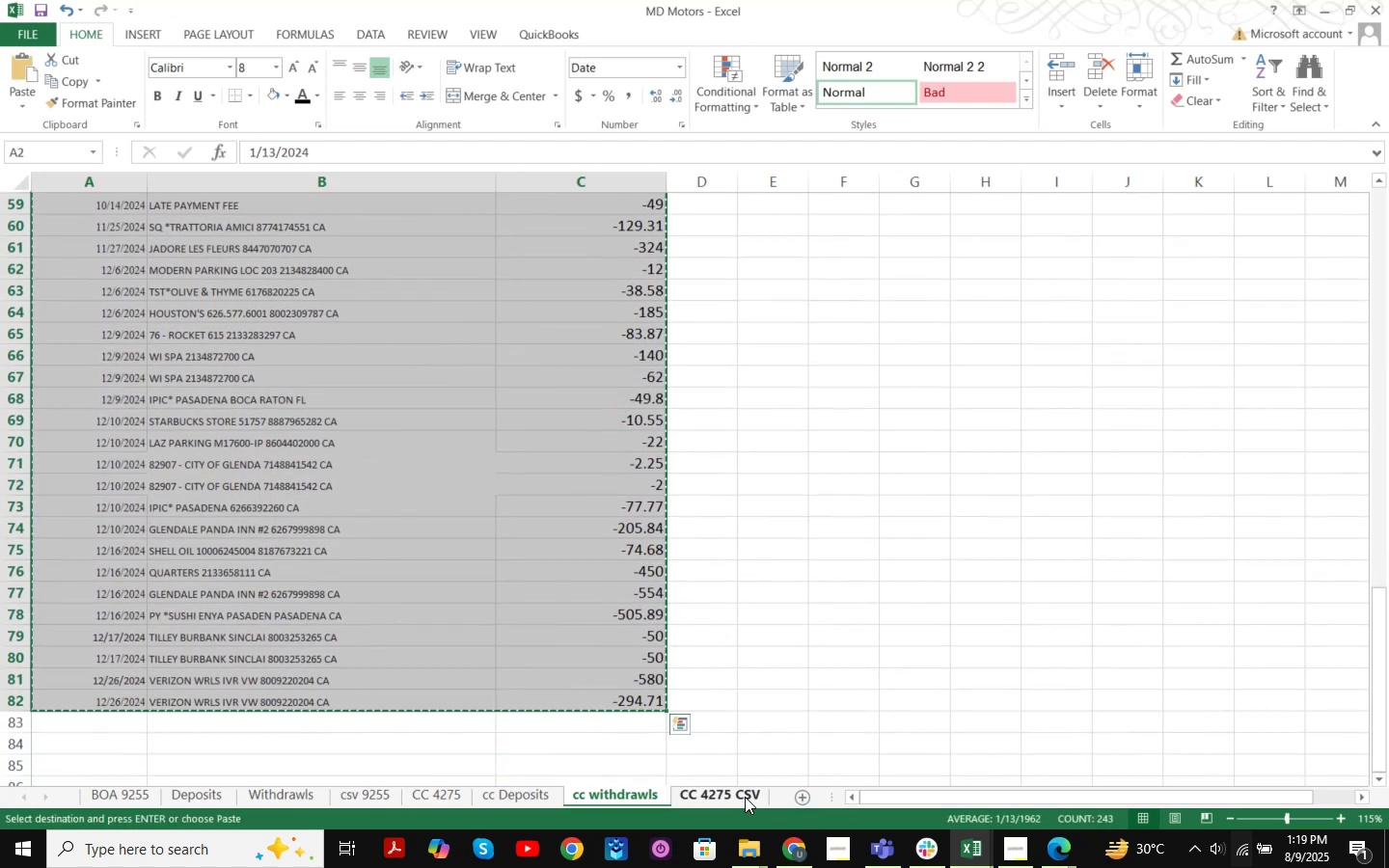 
left_click([745, 797])
 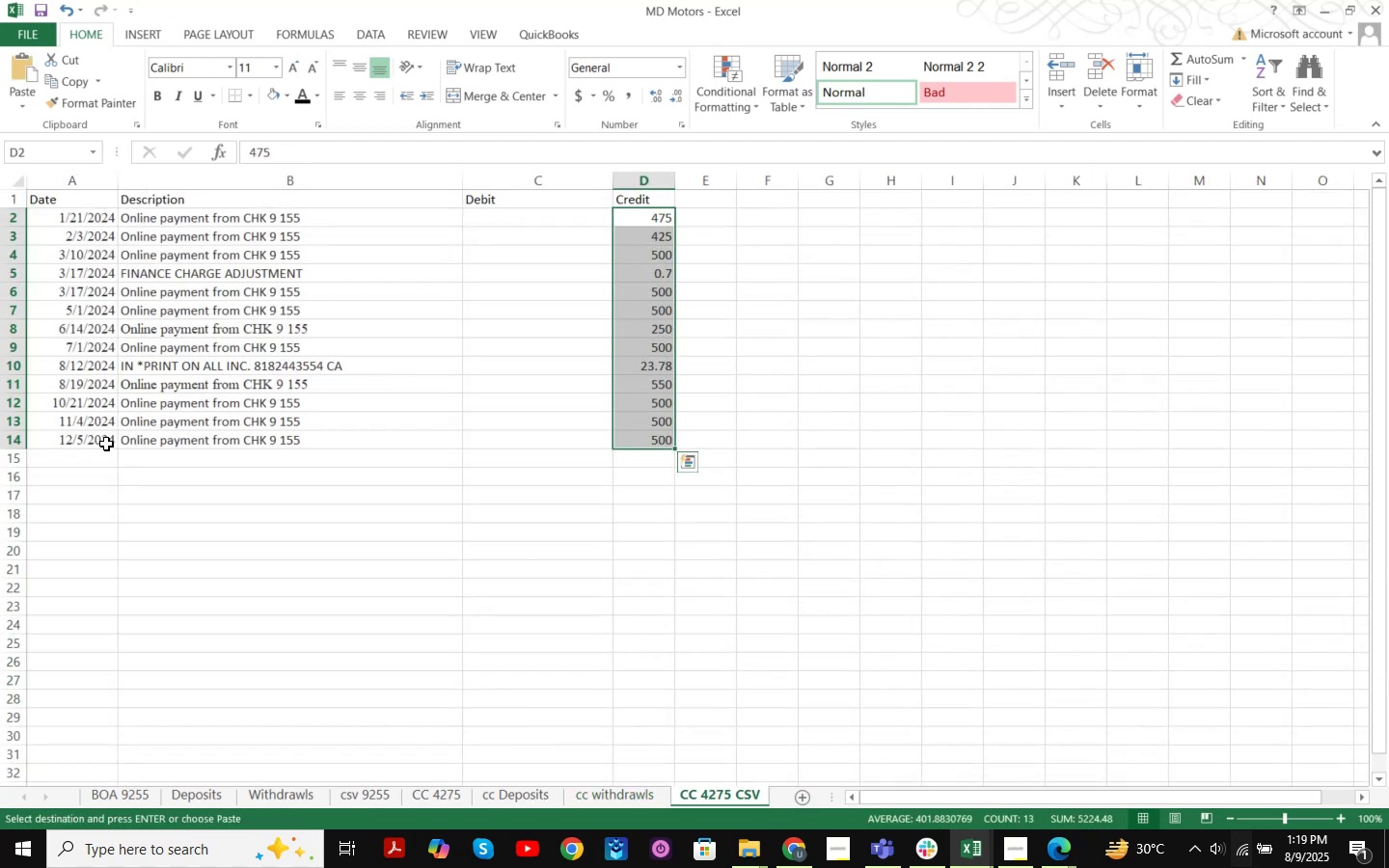 
left_click([96, 458])
 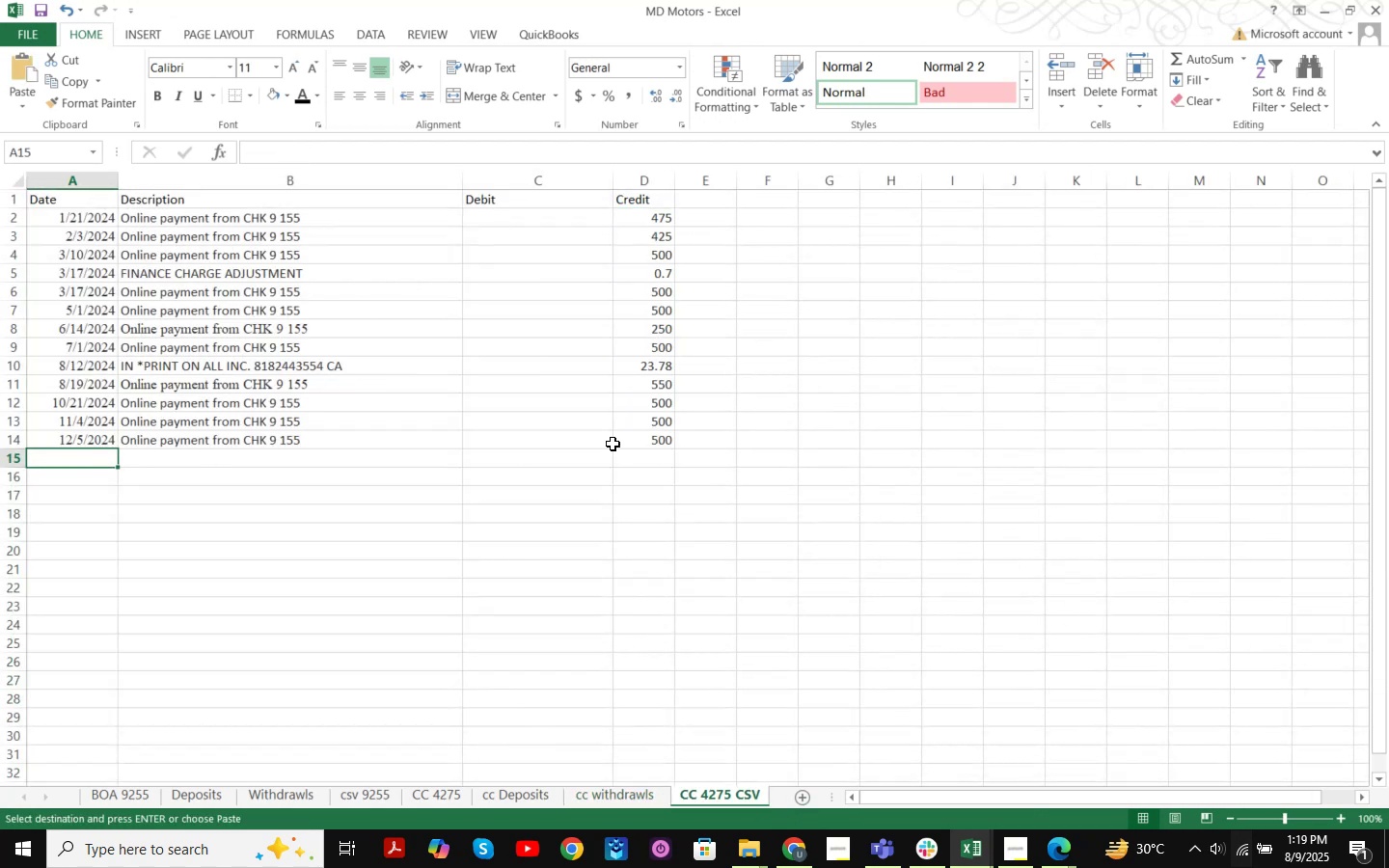 
key(Control+V)
 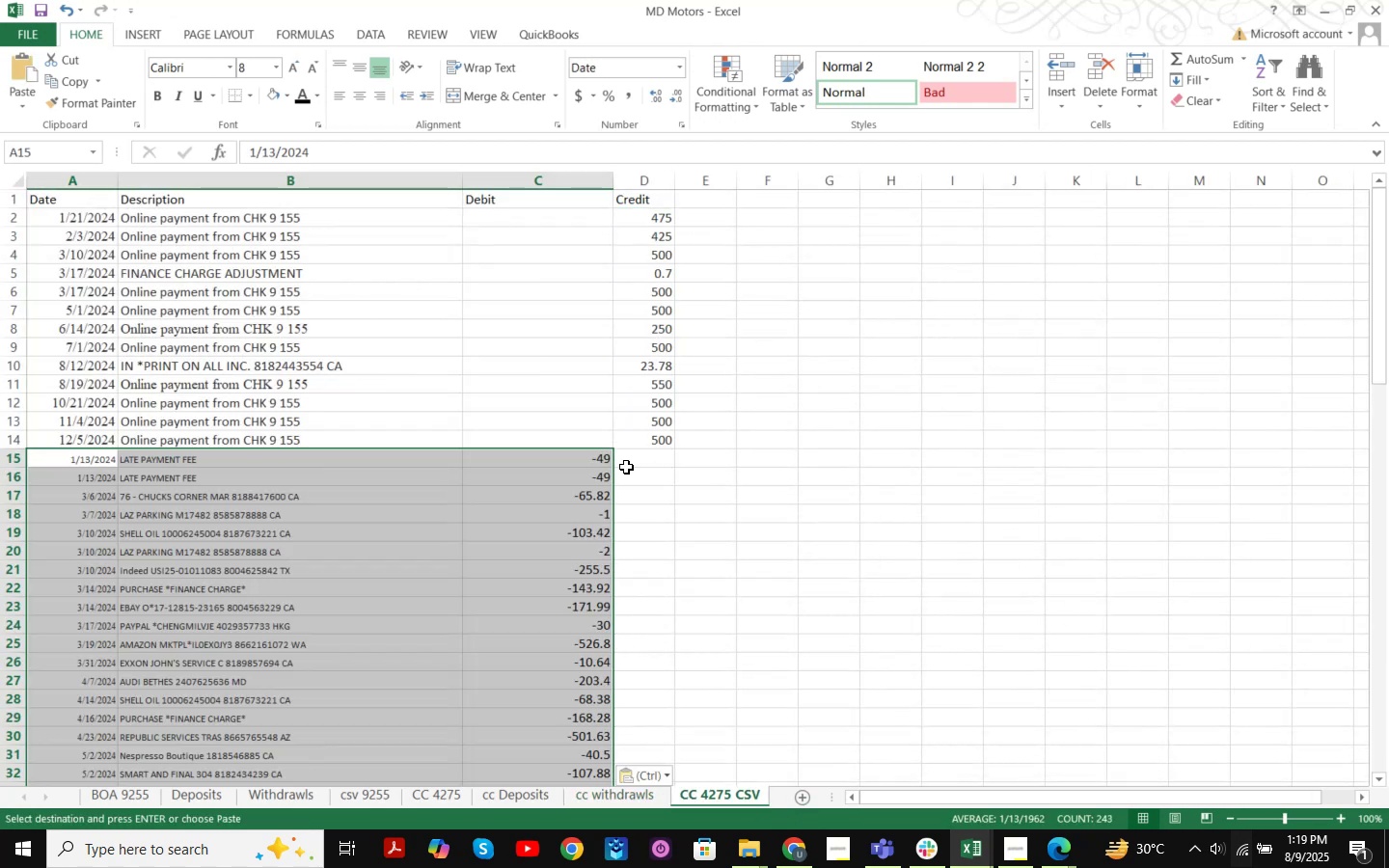 
left_click([612, 463])
 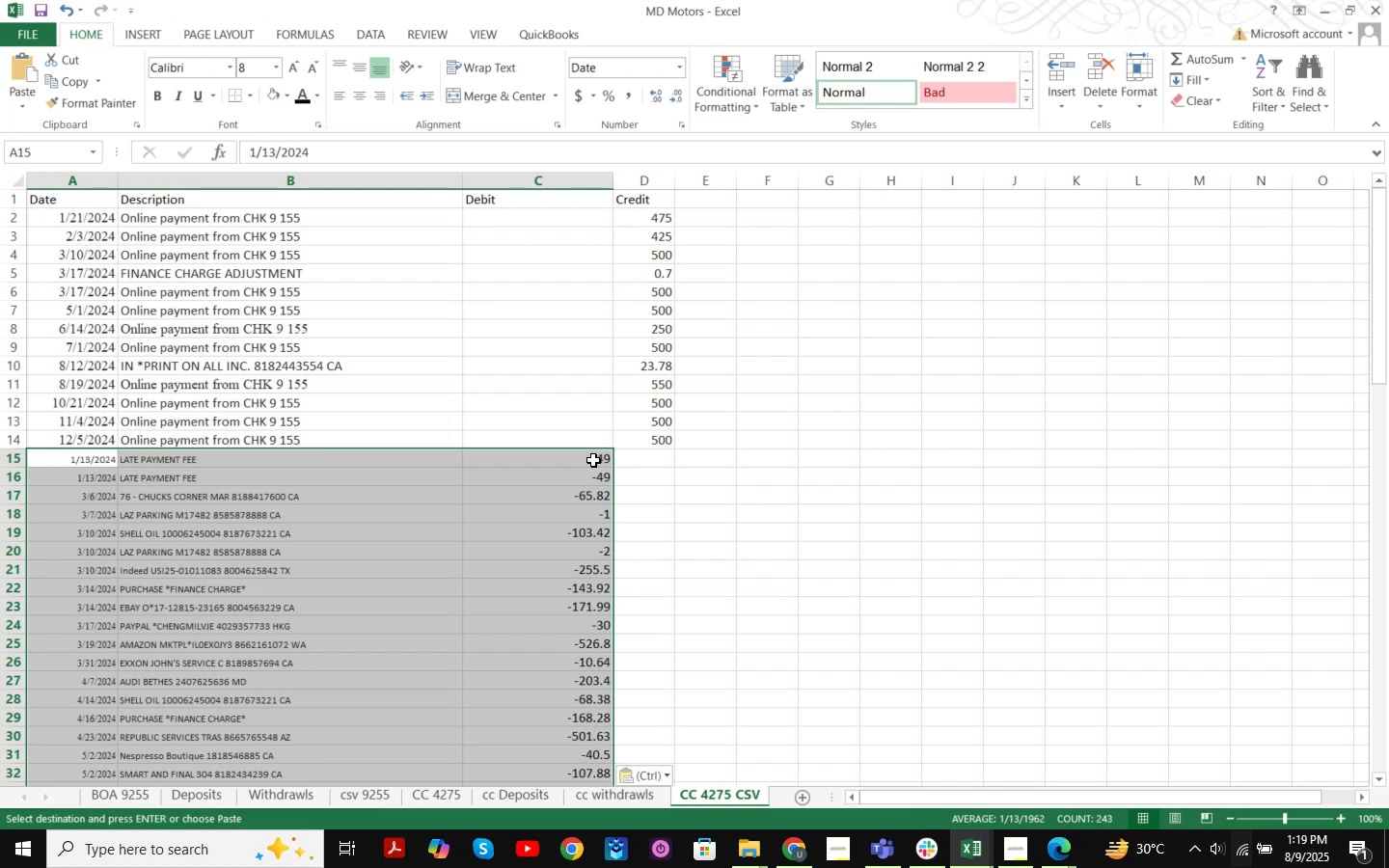 
left_click([593, 460])
 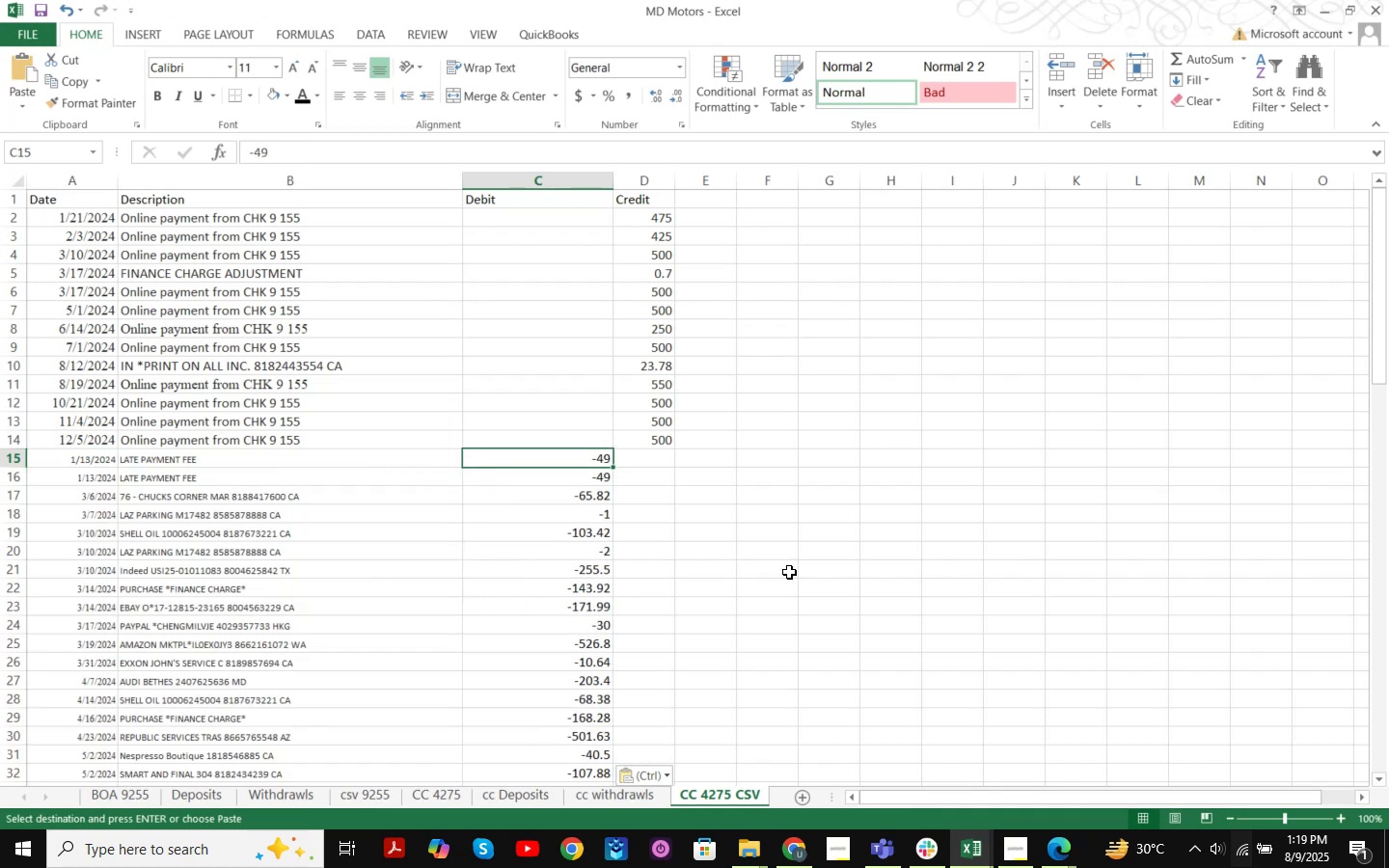 
key(Control+Shift+ArrowDown)
 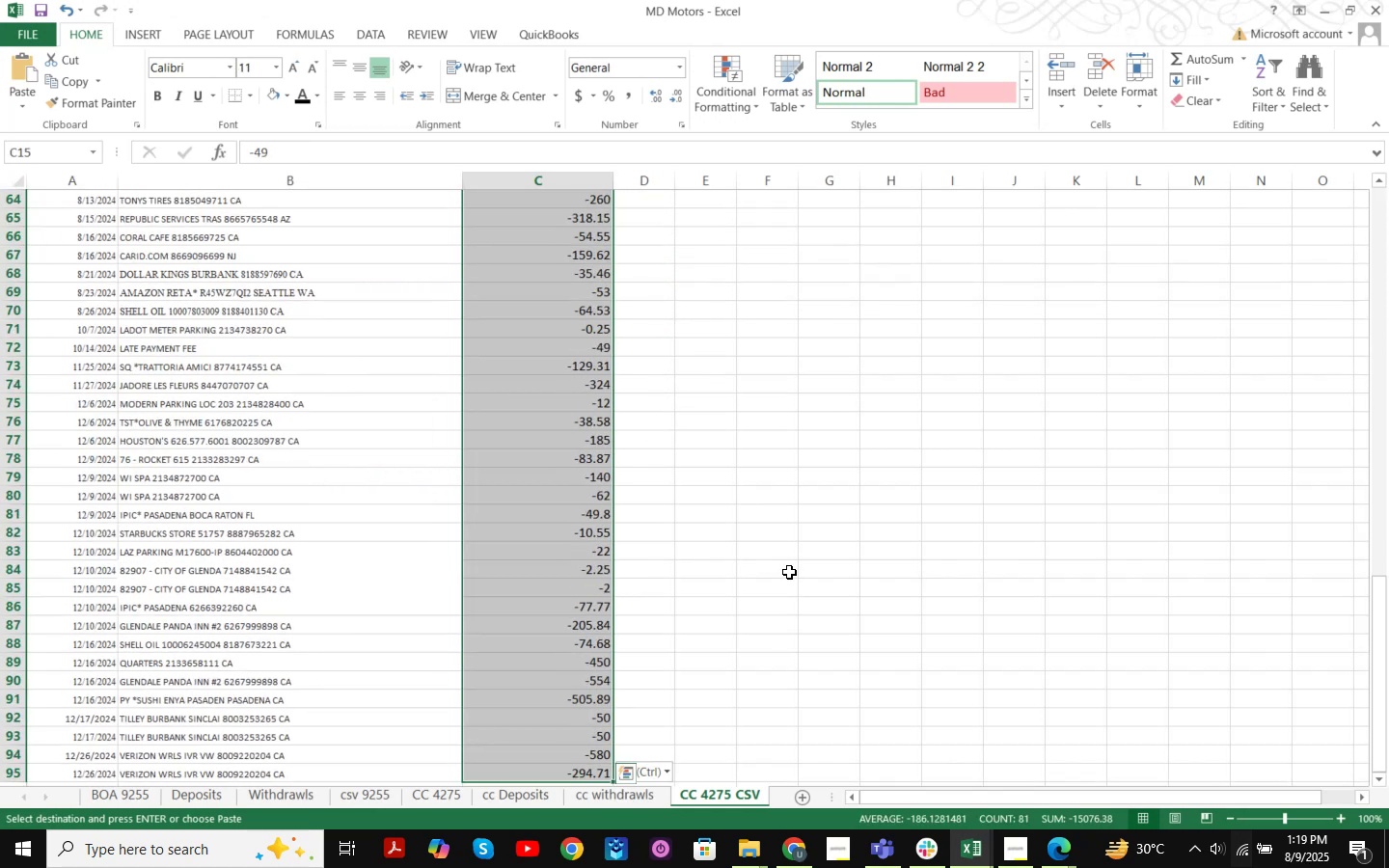 
key(Control+F)
 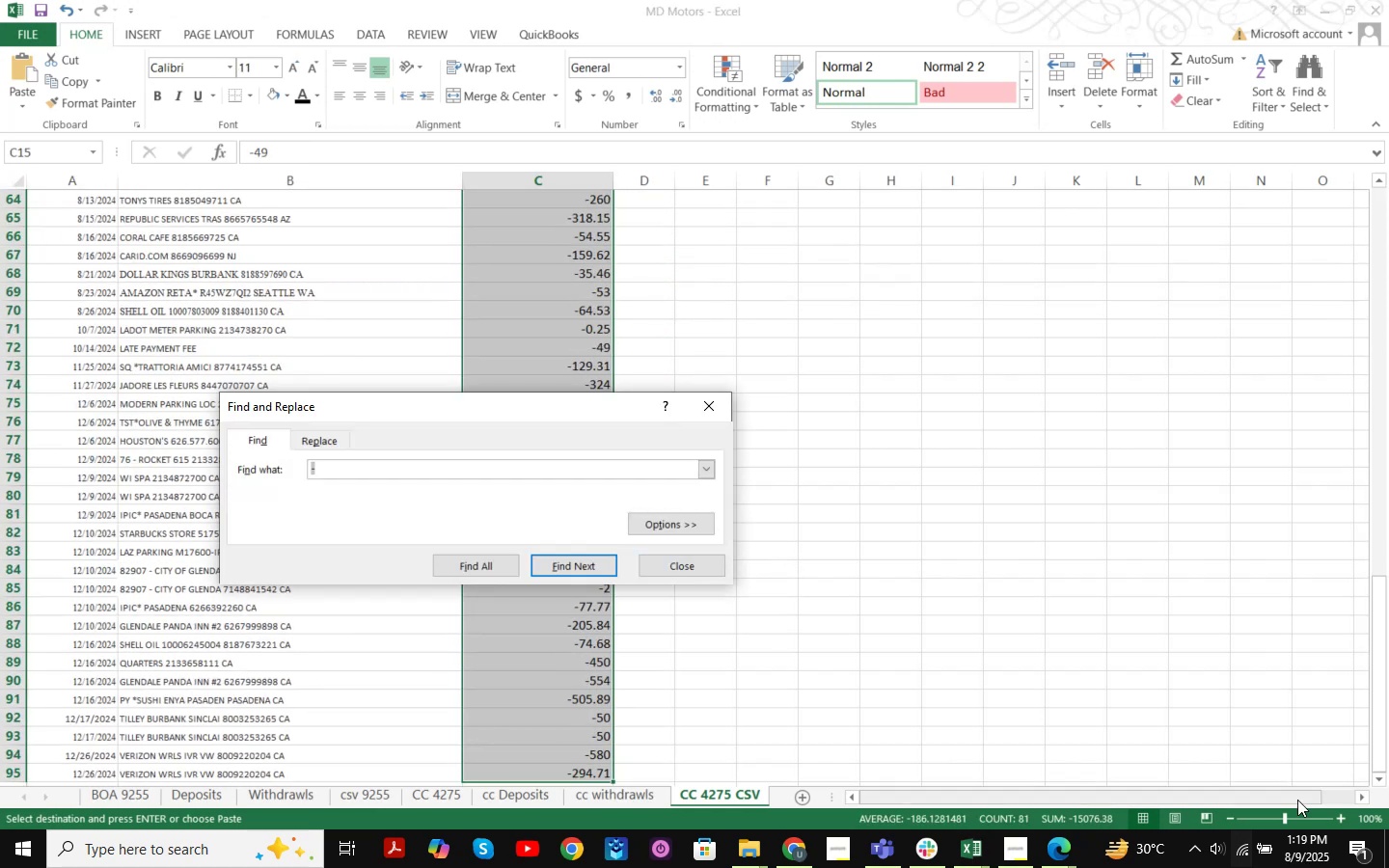 
key(NumpadSubtract)
 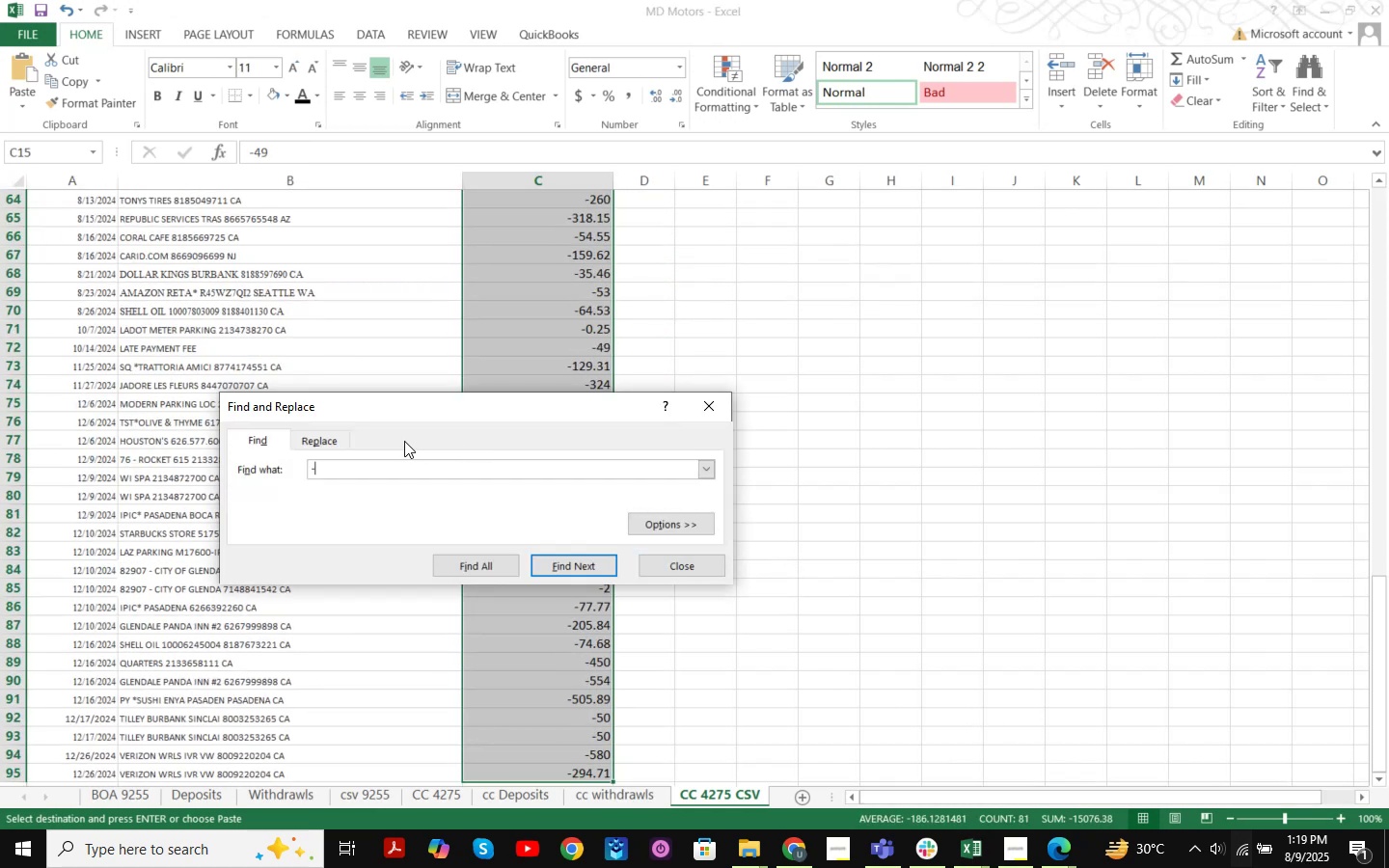 
left_click([337, 441])
 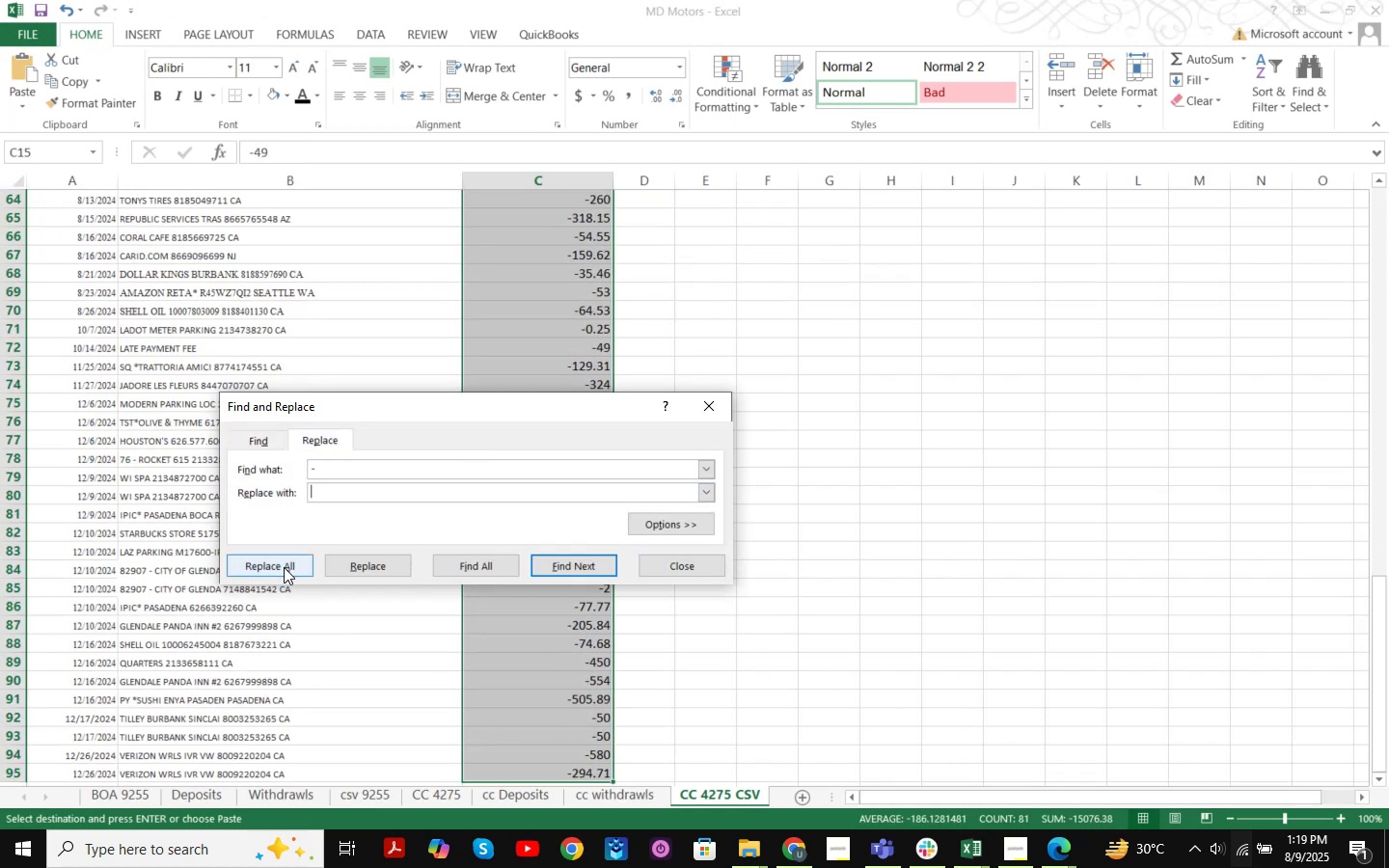 
left_click([284, 567])
 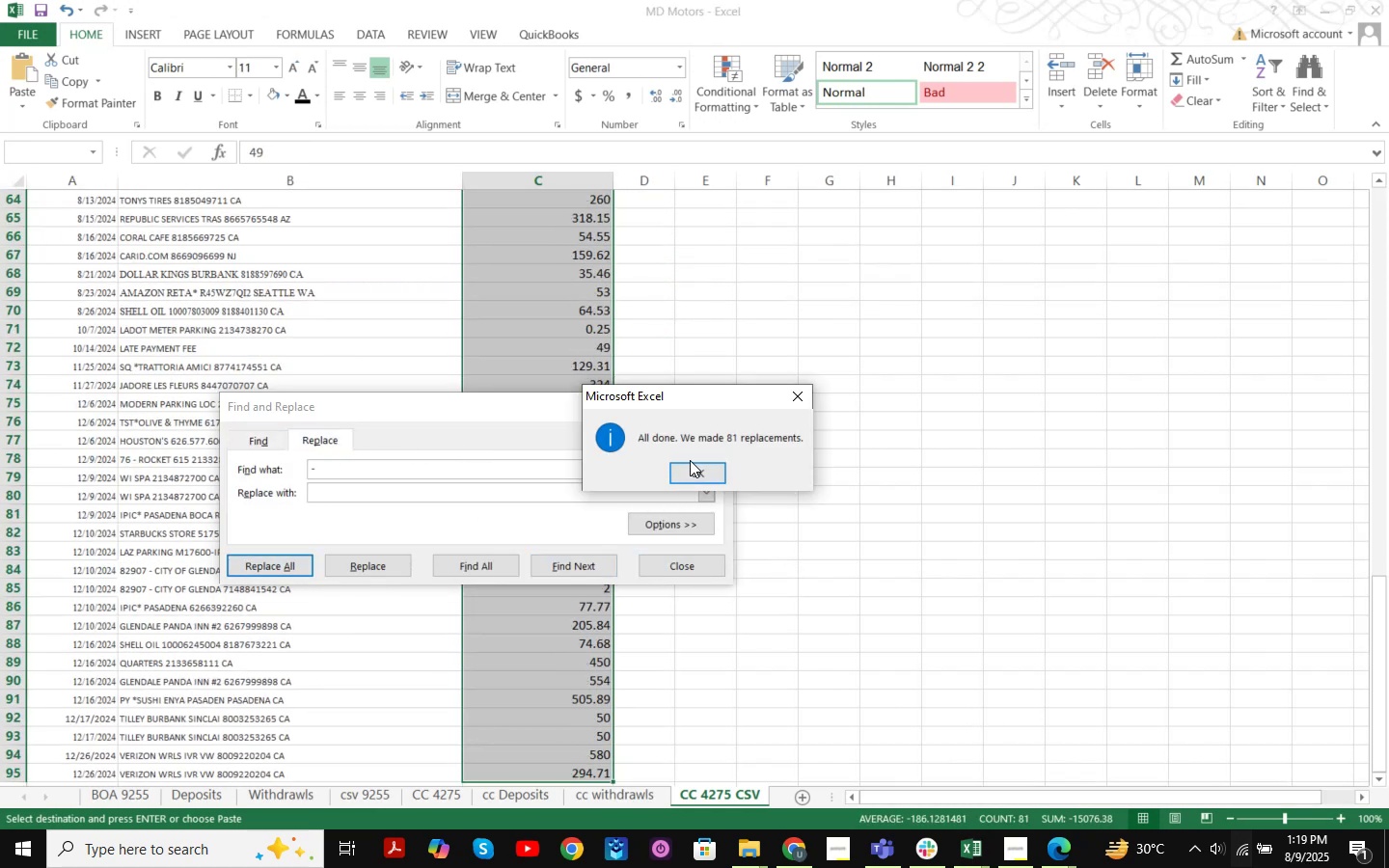 
left_click([698, 476])
 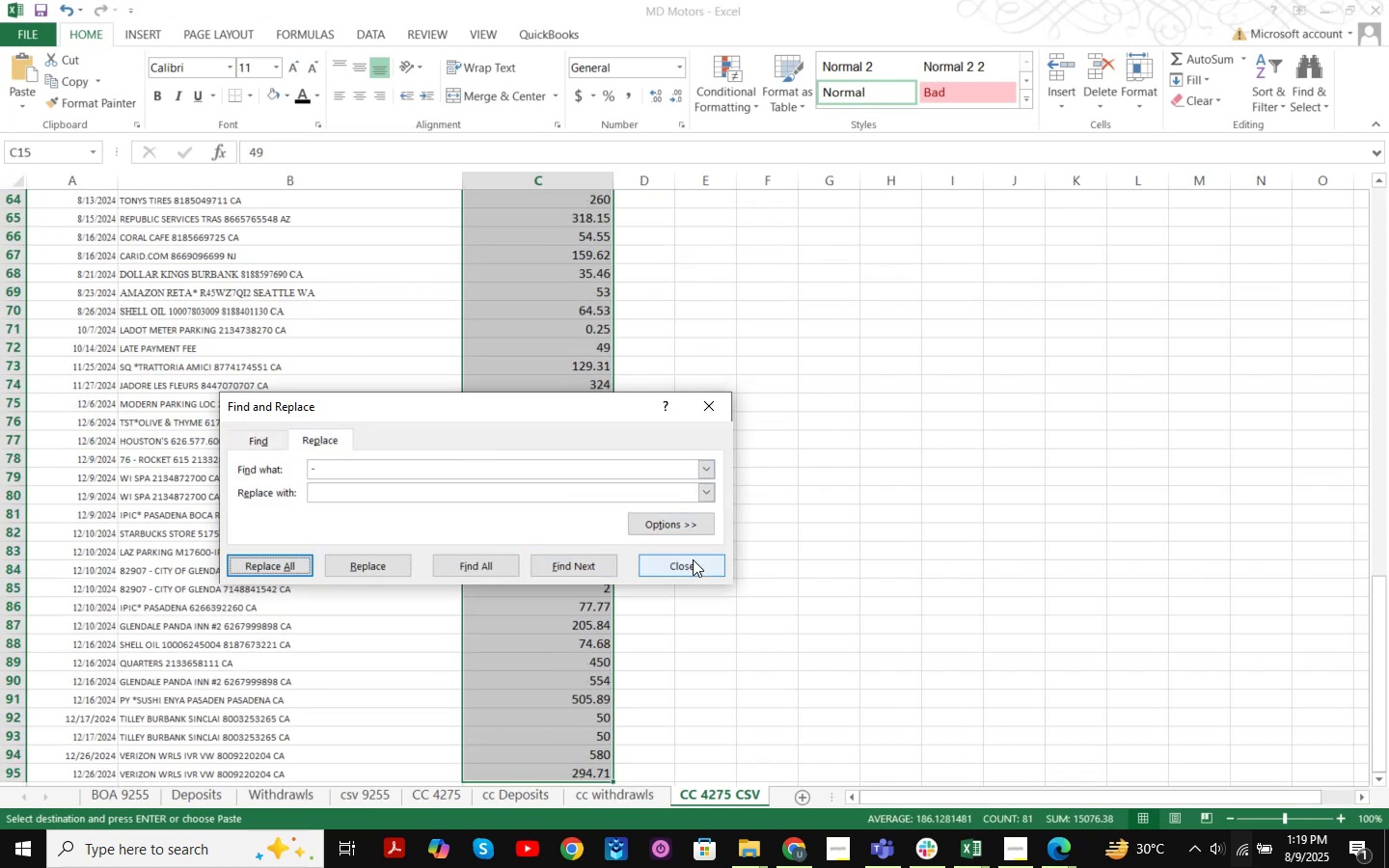 
left_click([692, 561])
 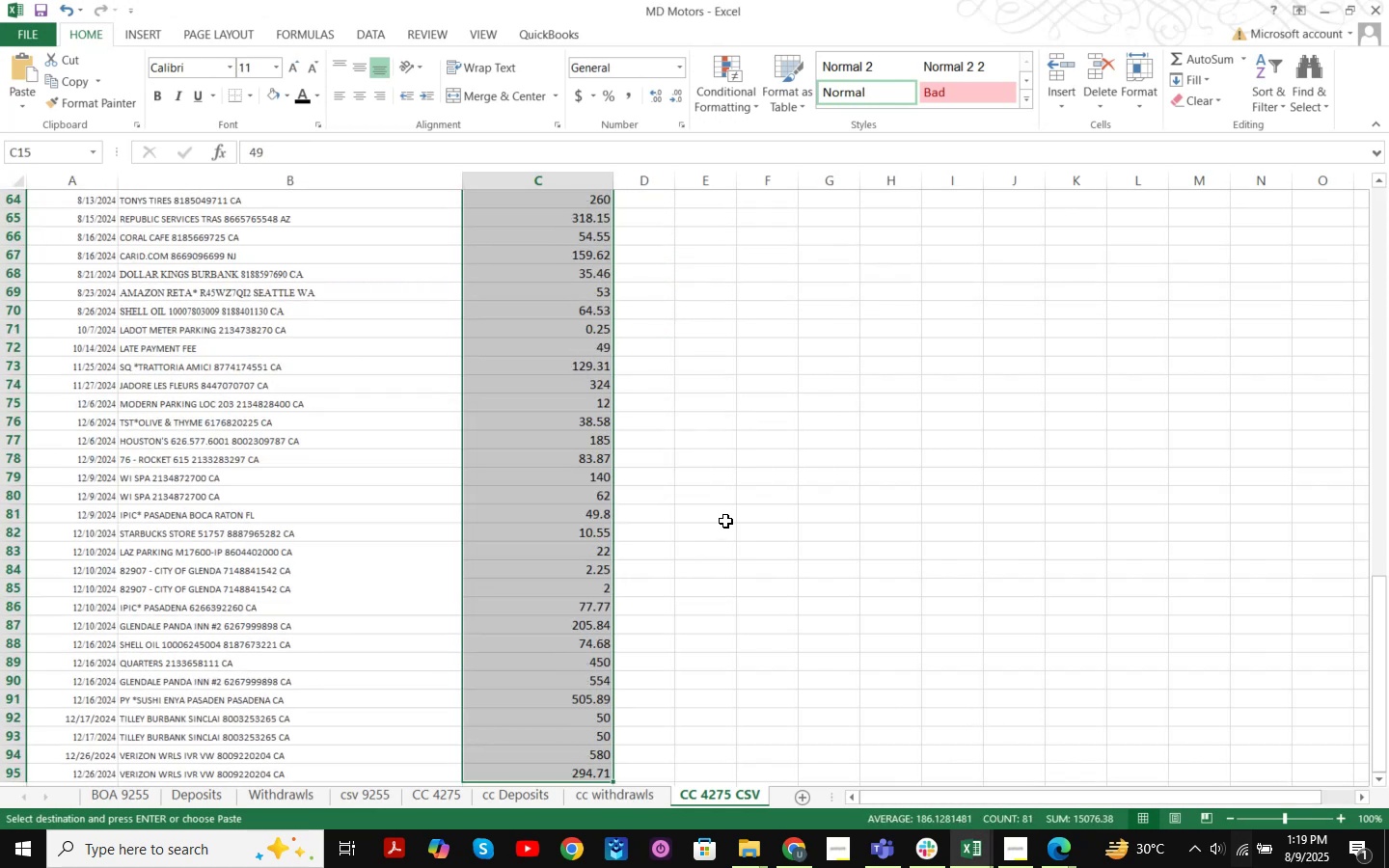 
scroll: coordinate [710, 518], scroll_direction: up, amount: 32.0
 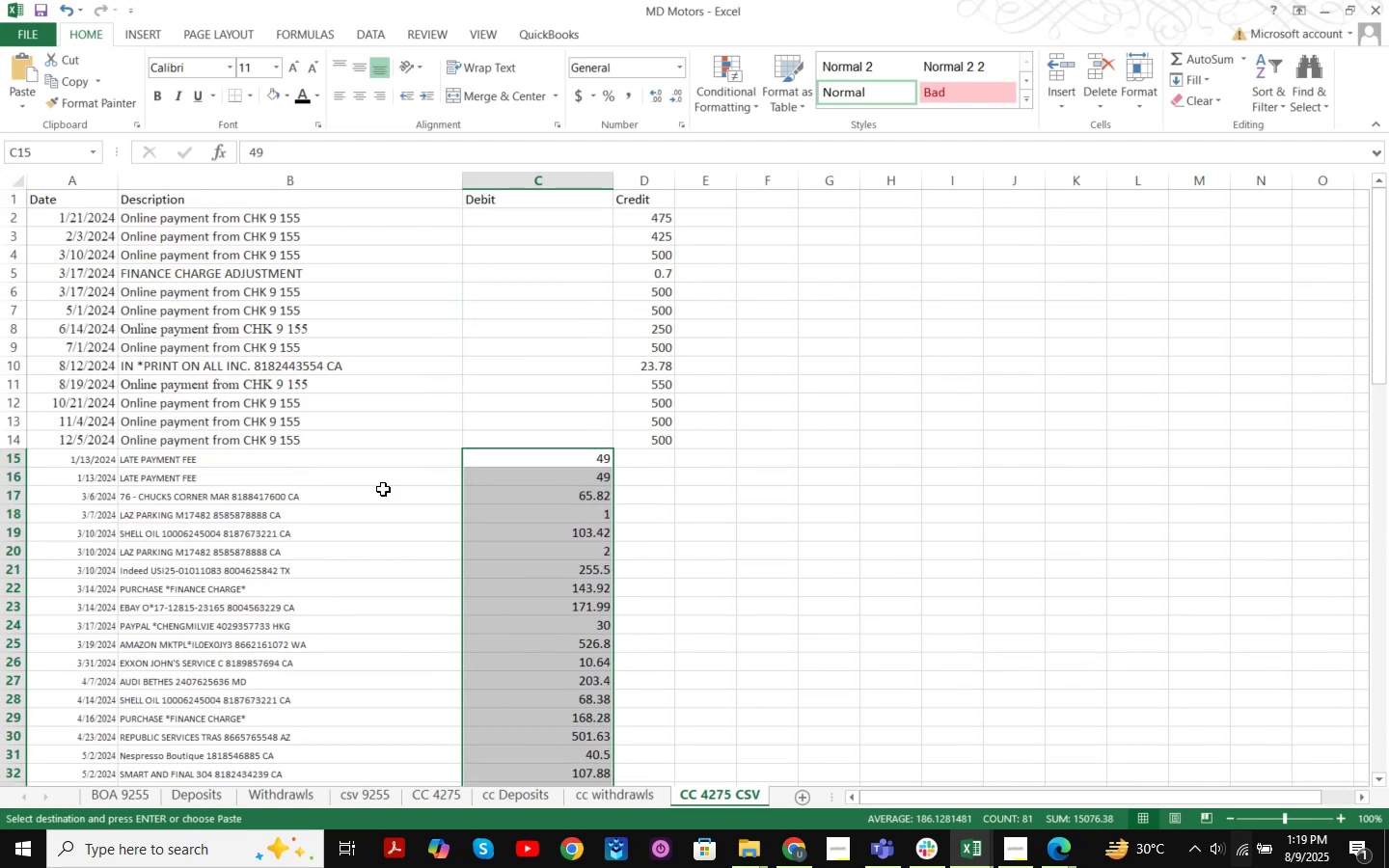 
left_click([242, 462])
 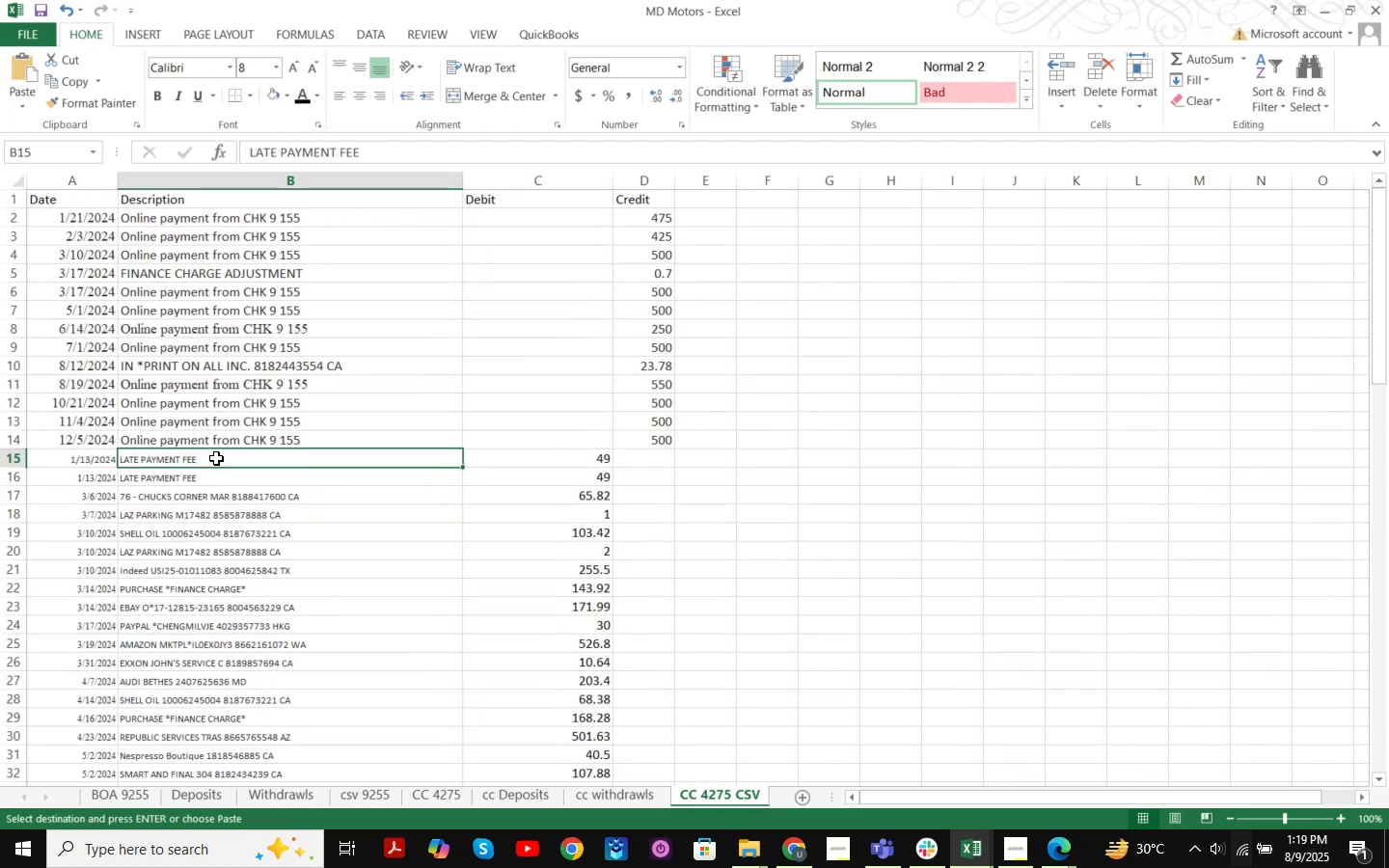 
double_click([90, 457])
 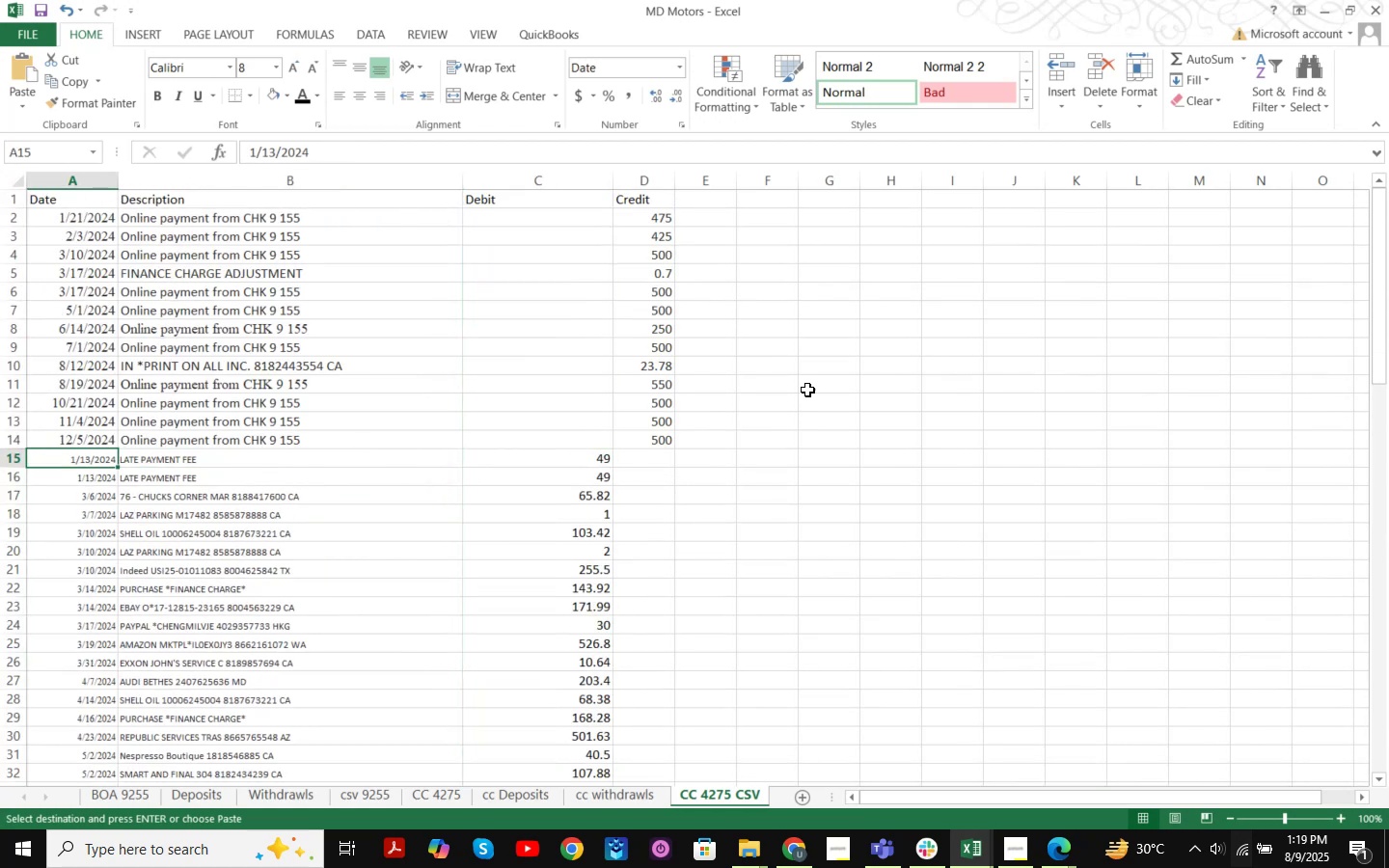 
triple_click([807, 390])
 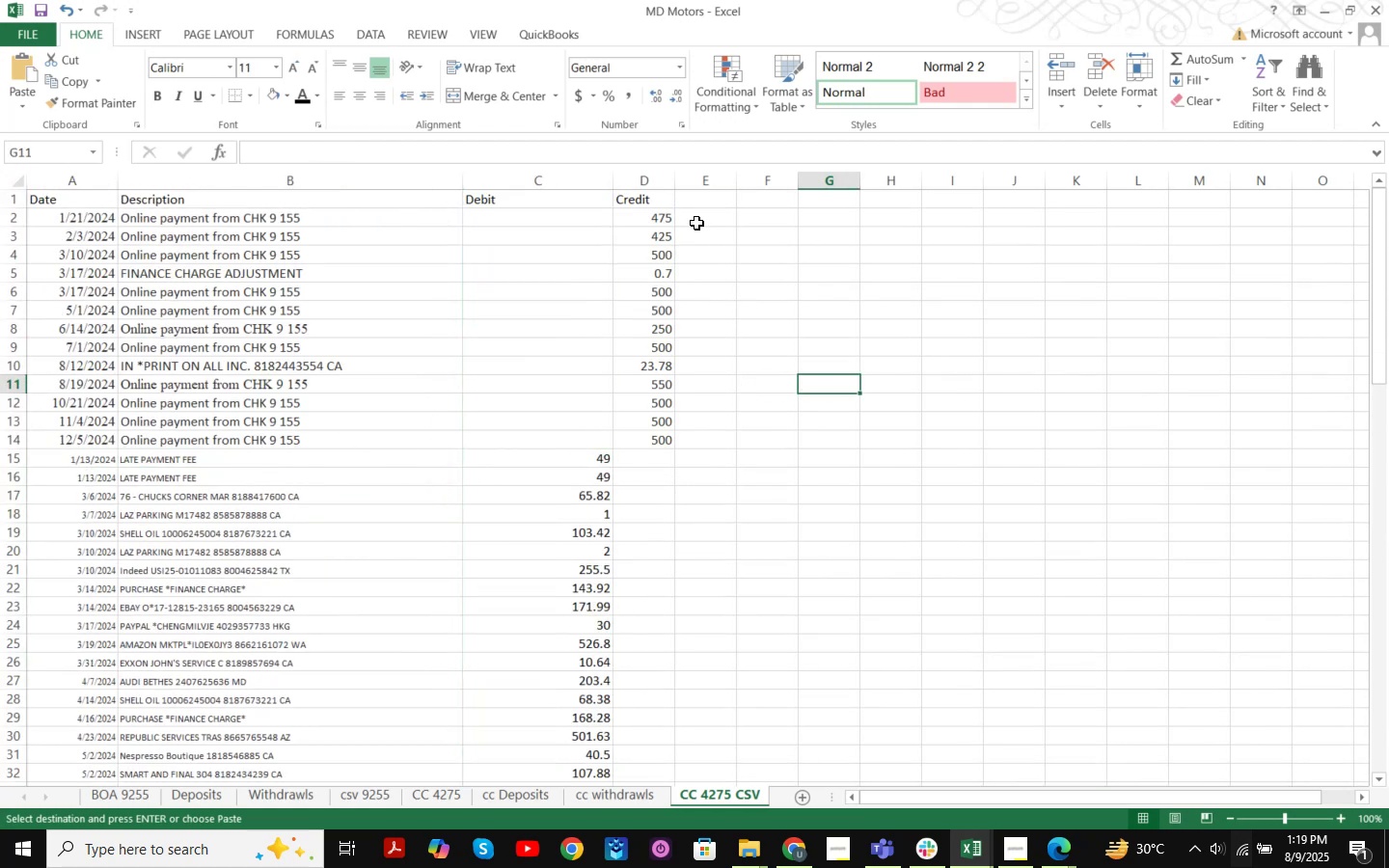 
triple_click([693, 212])
 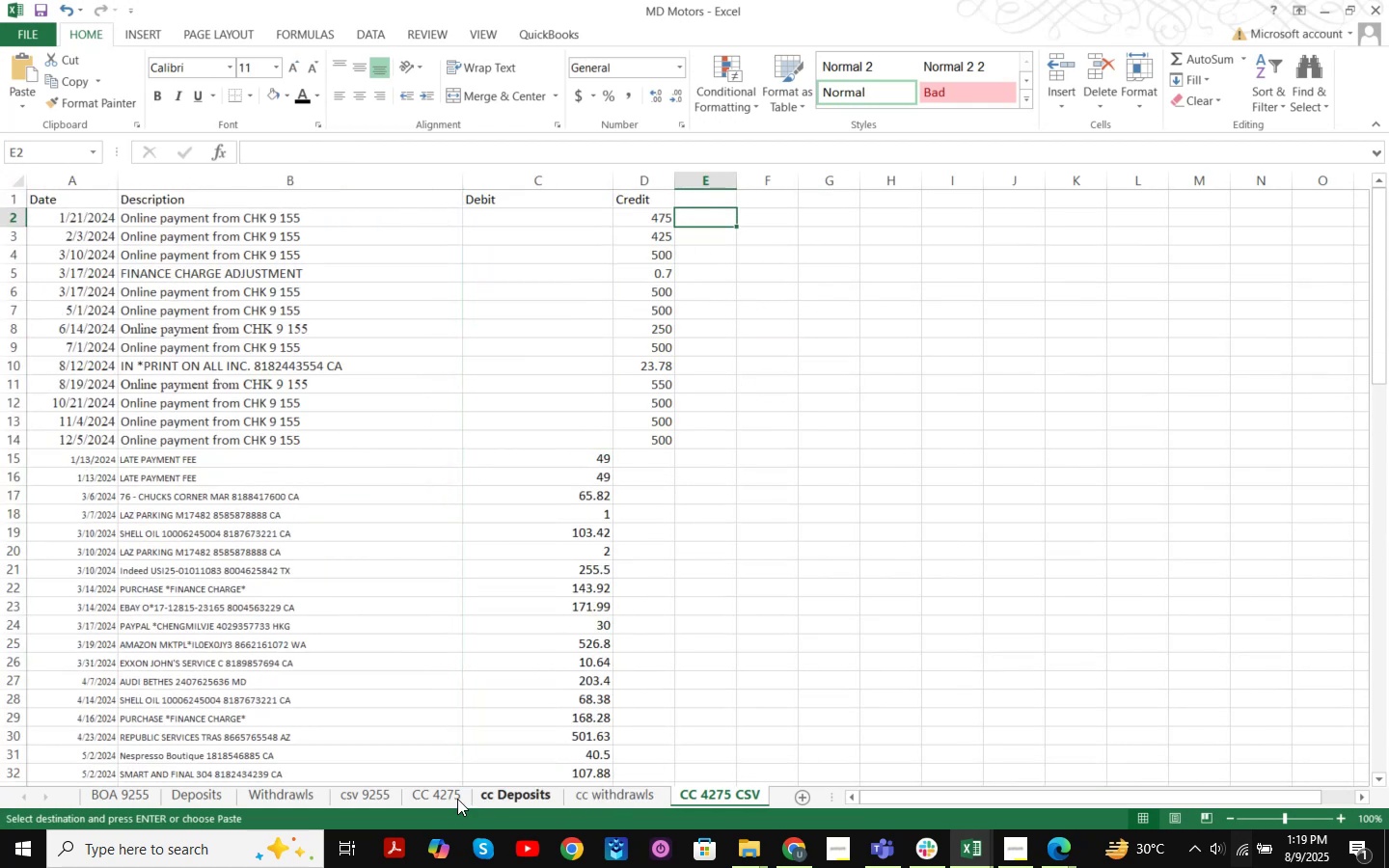 
left_click([133, 788])
 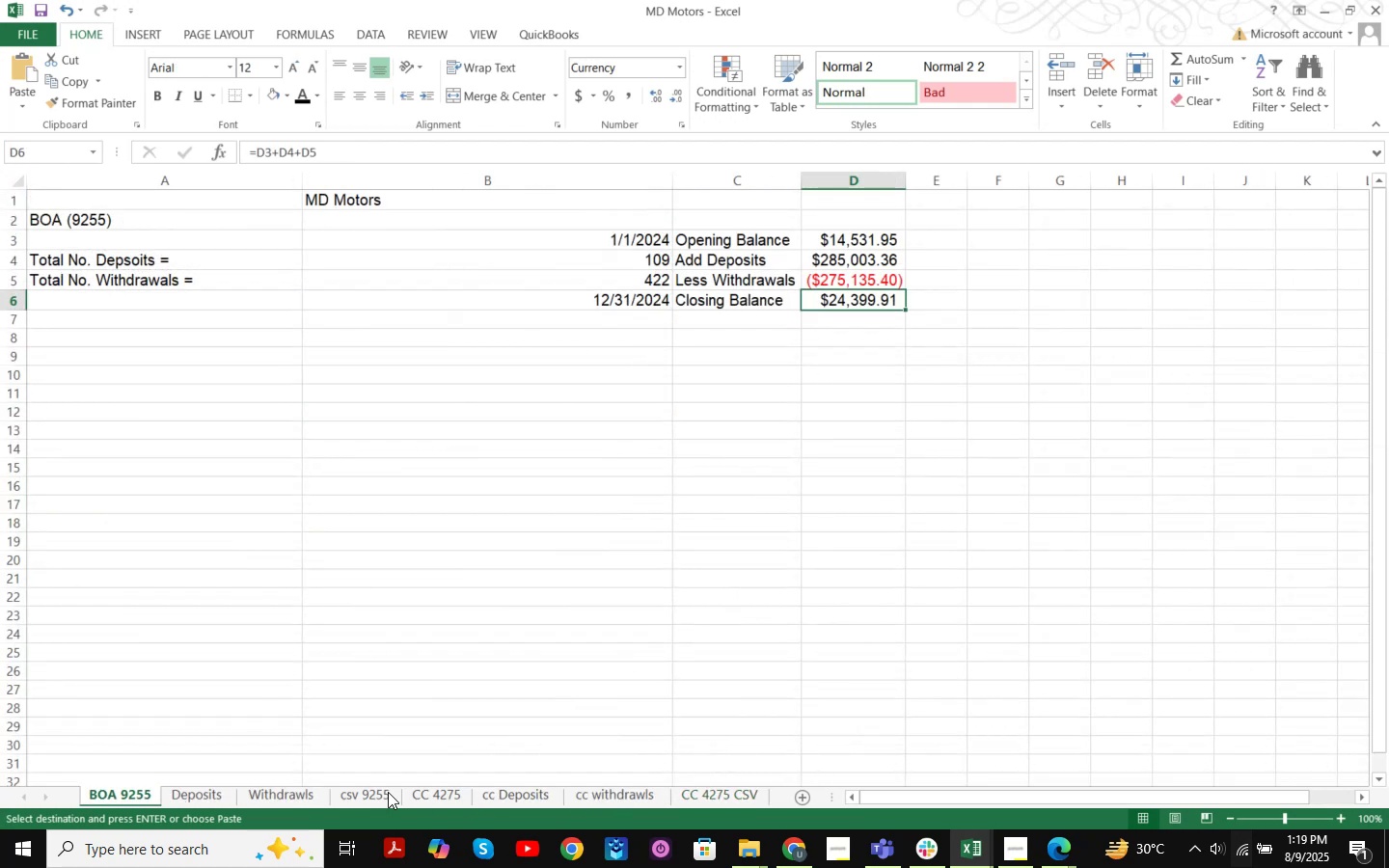 
left_click([444, 792])
 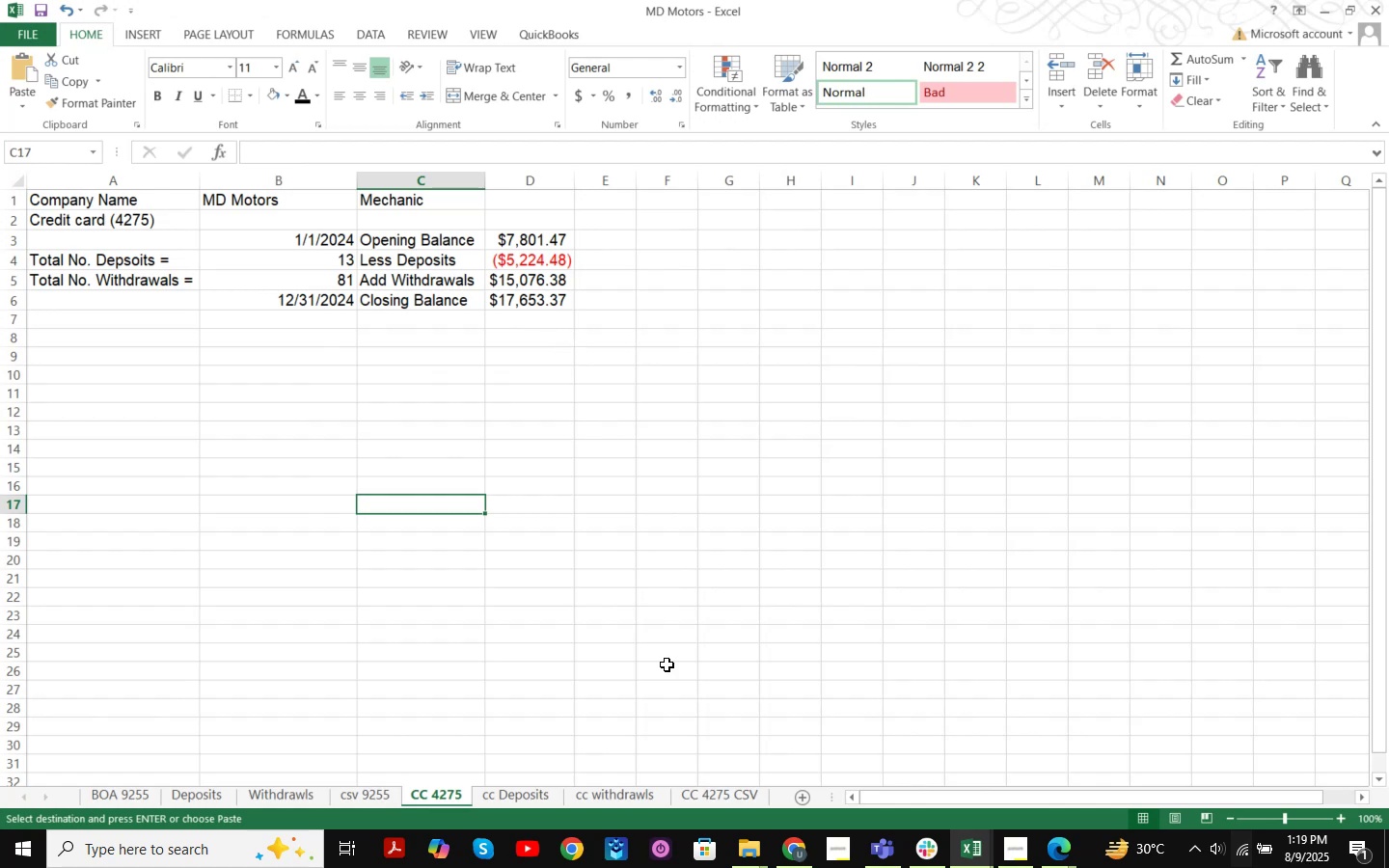 
left_click([711, 798])
 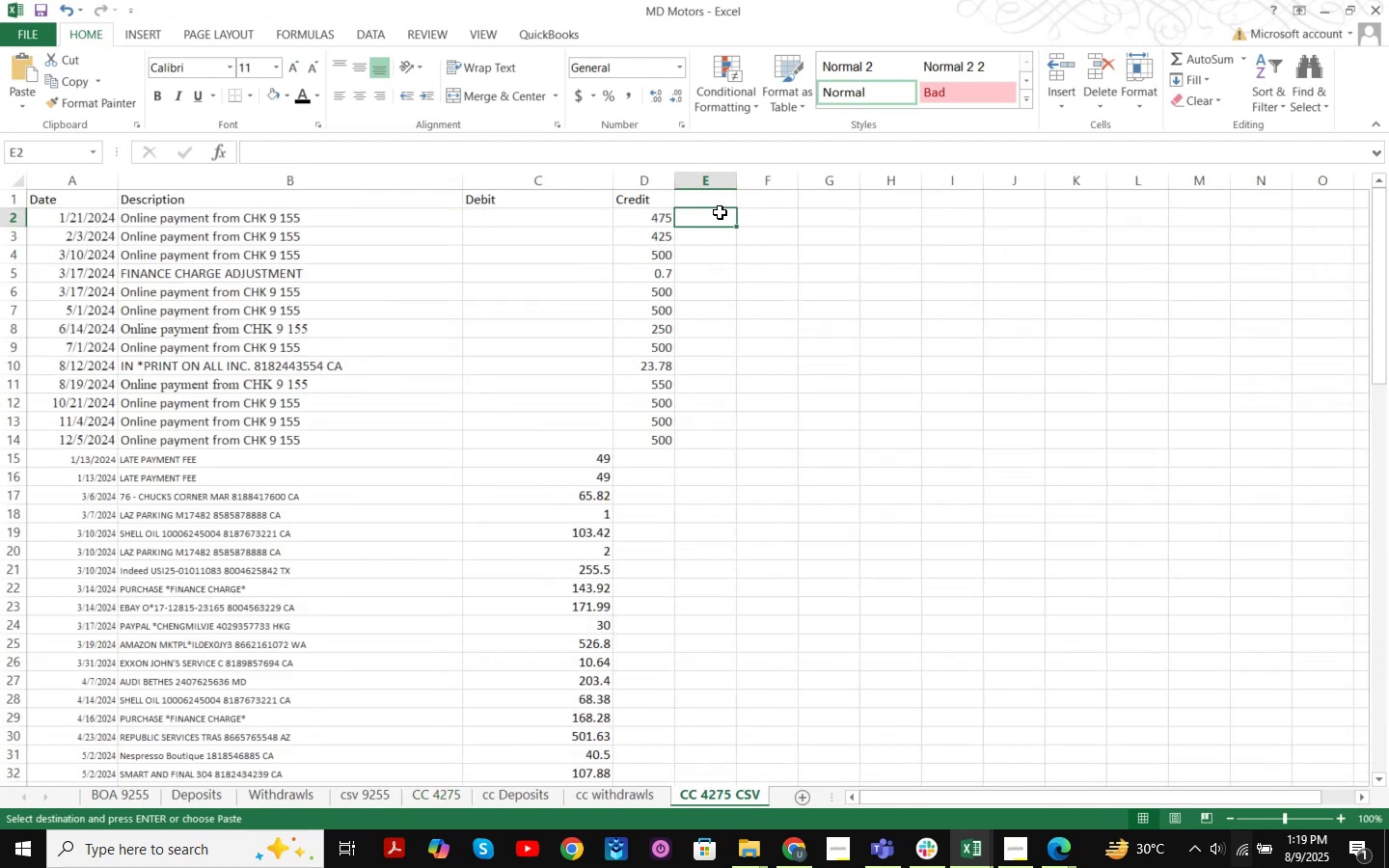 
left_click([717, 204])
 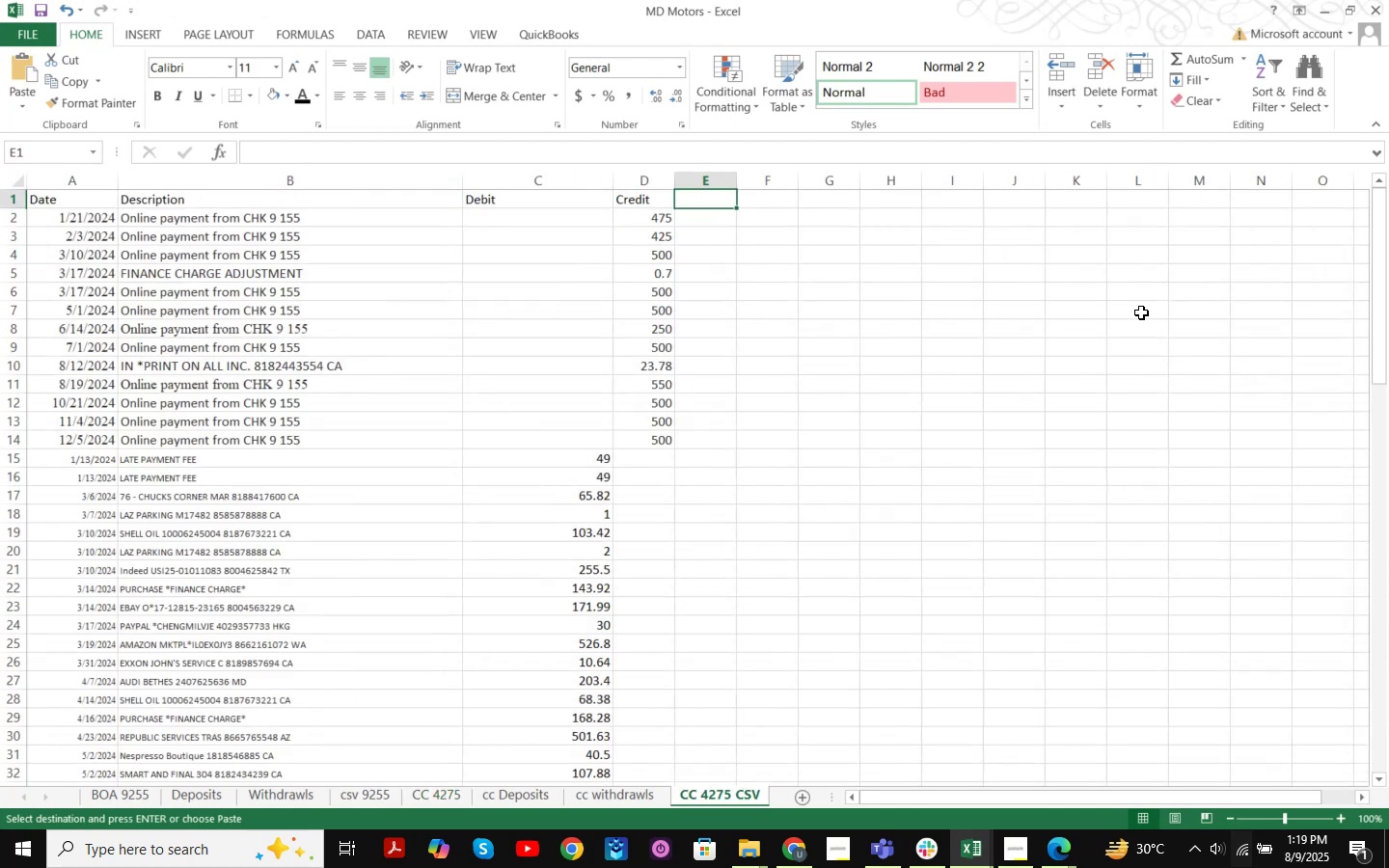 
key(Numpad7)
 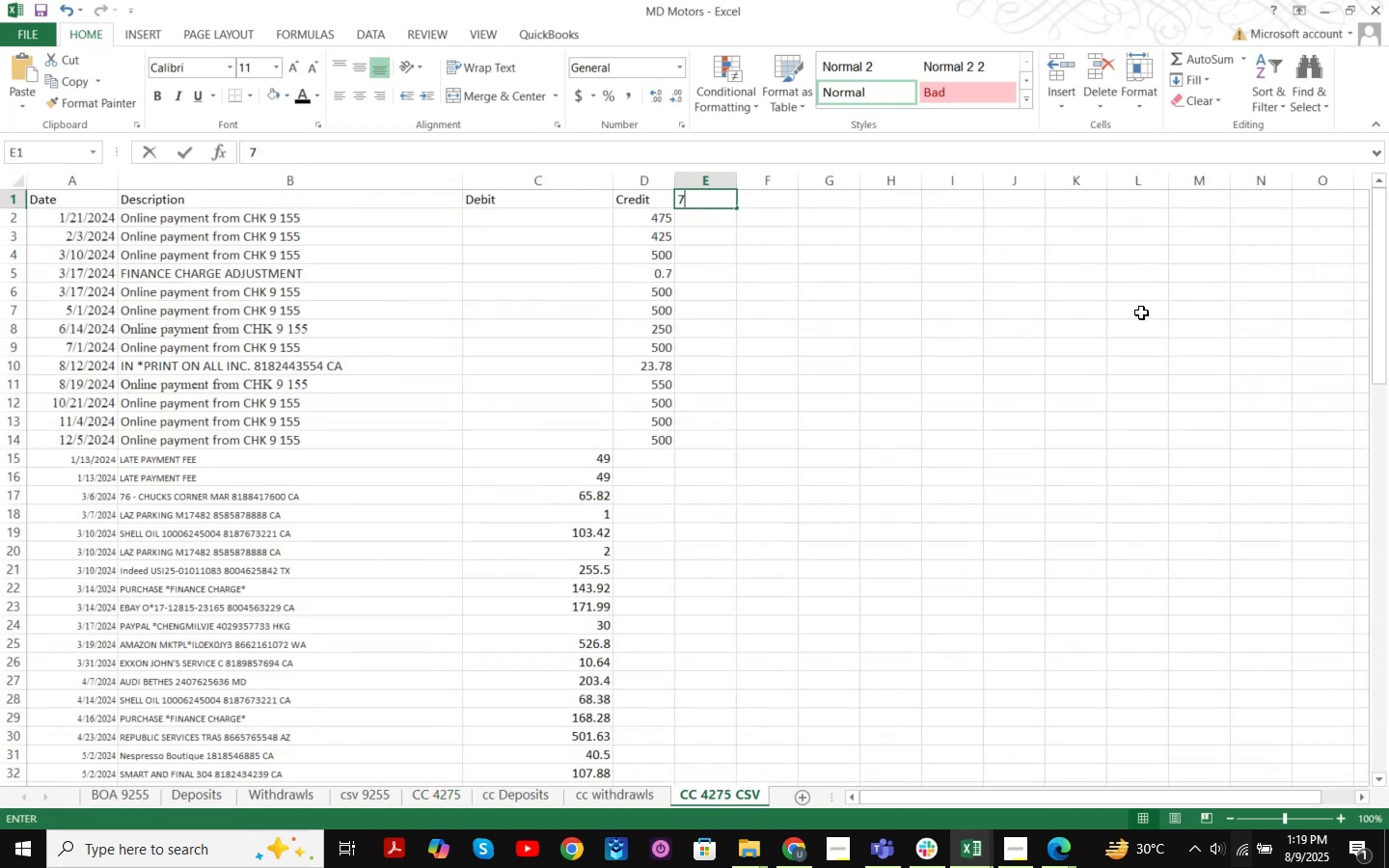 
key(Numpad8)
 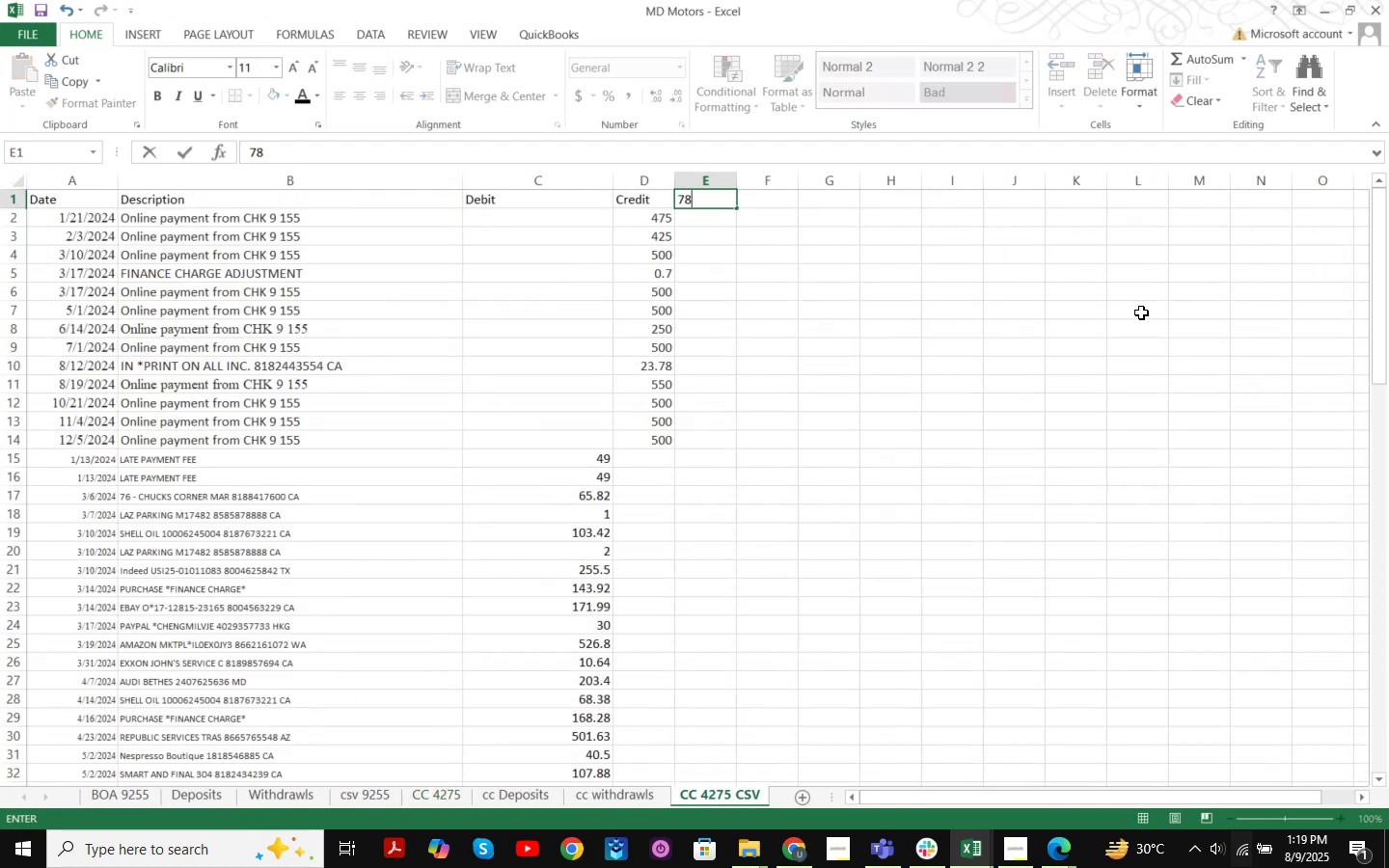 
key(Numpad0)
 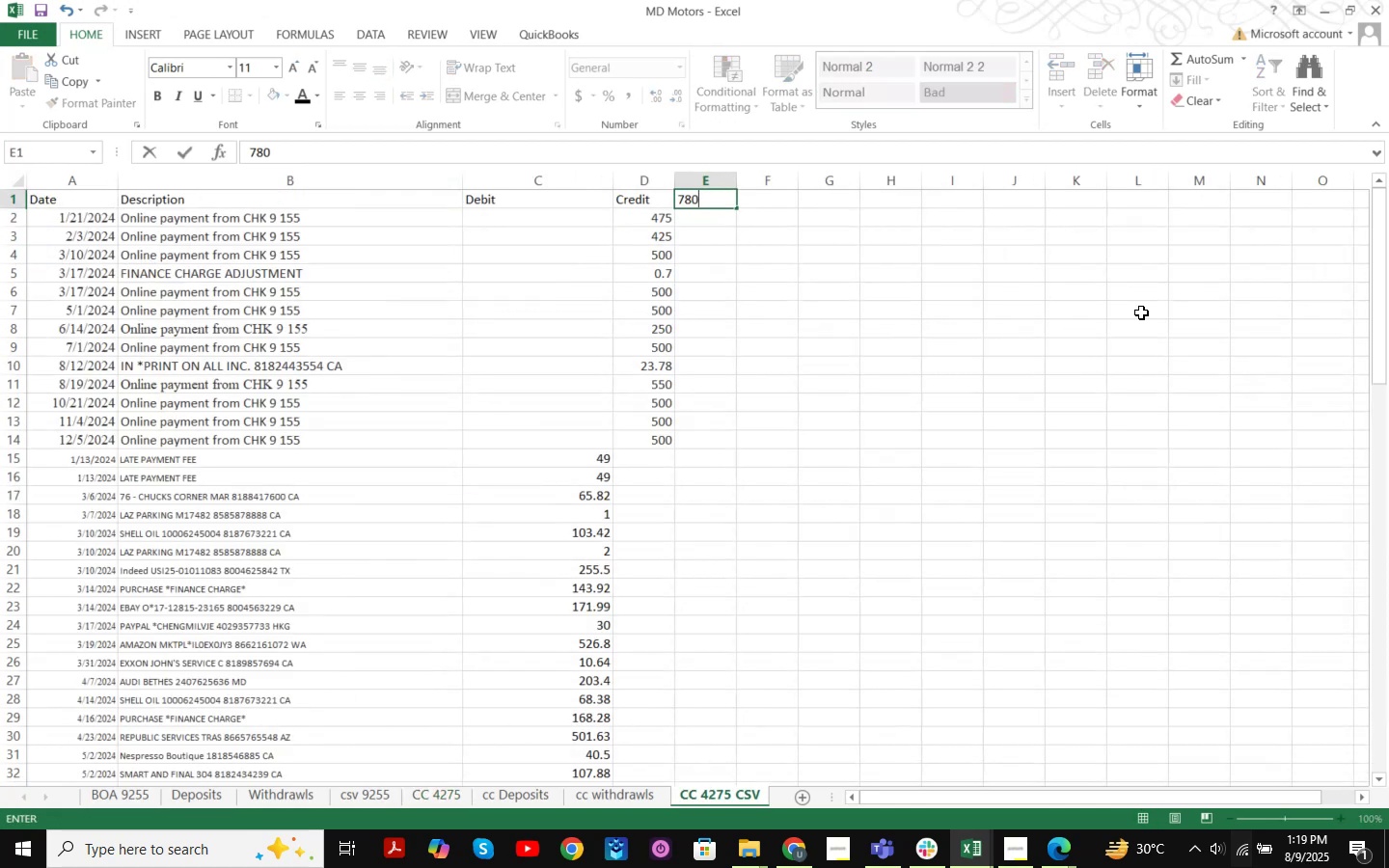 
key(Numpad1)
 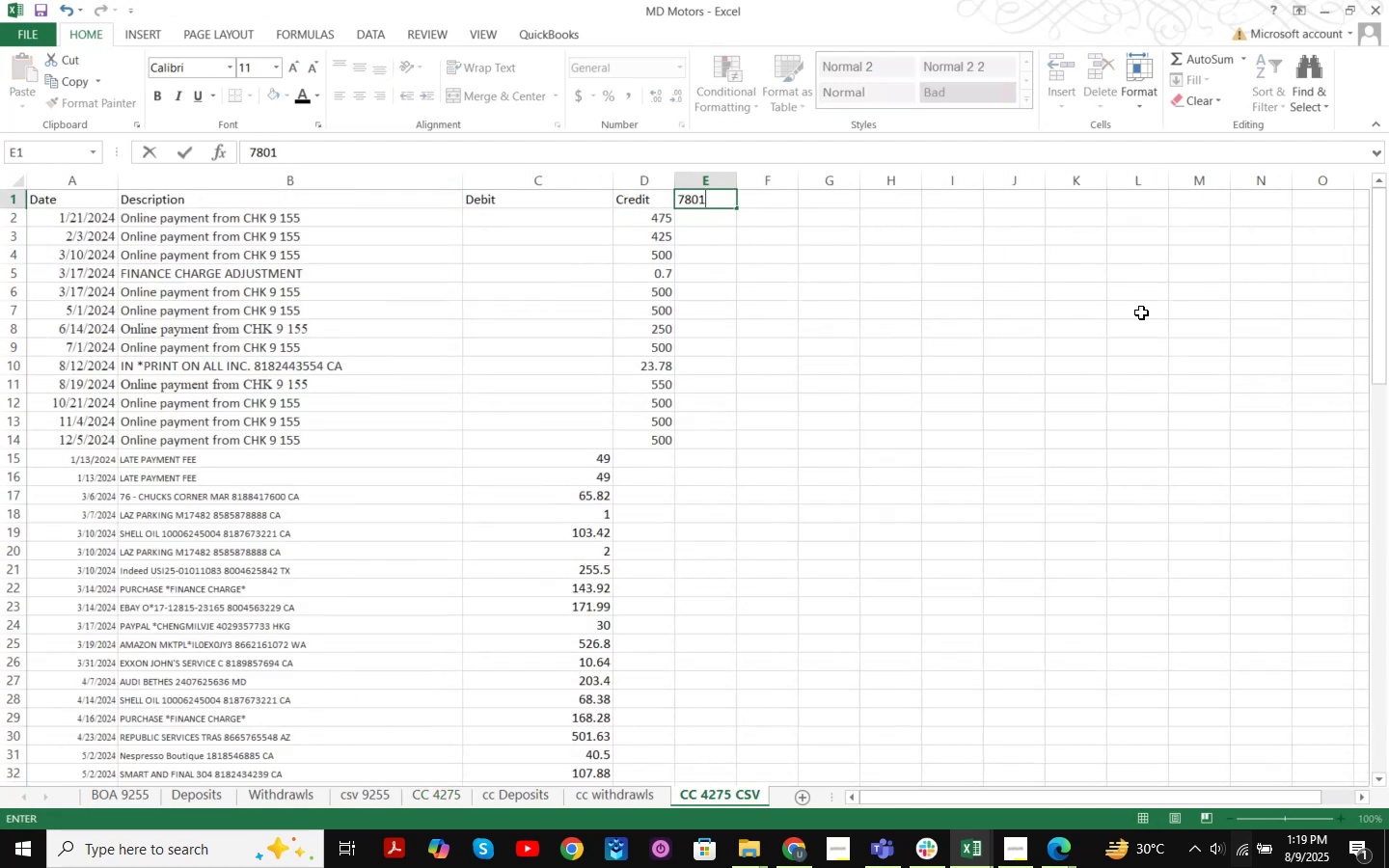 
key(NumpadDecimal)
 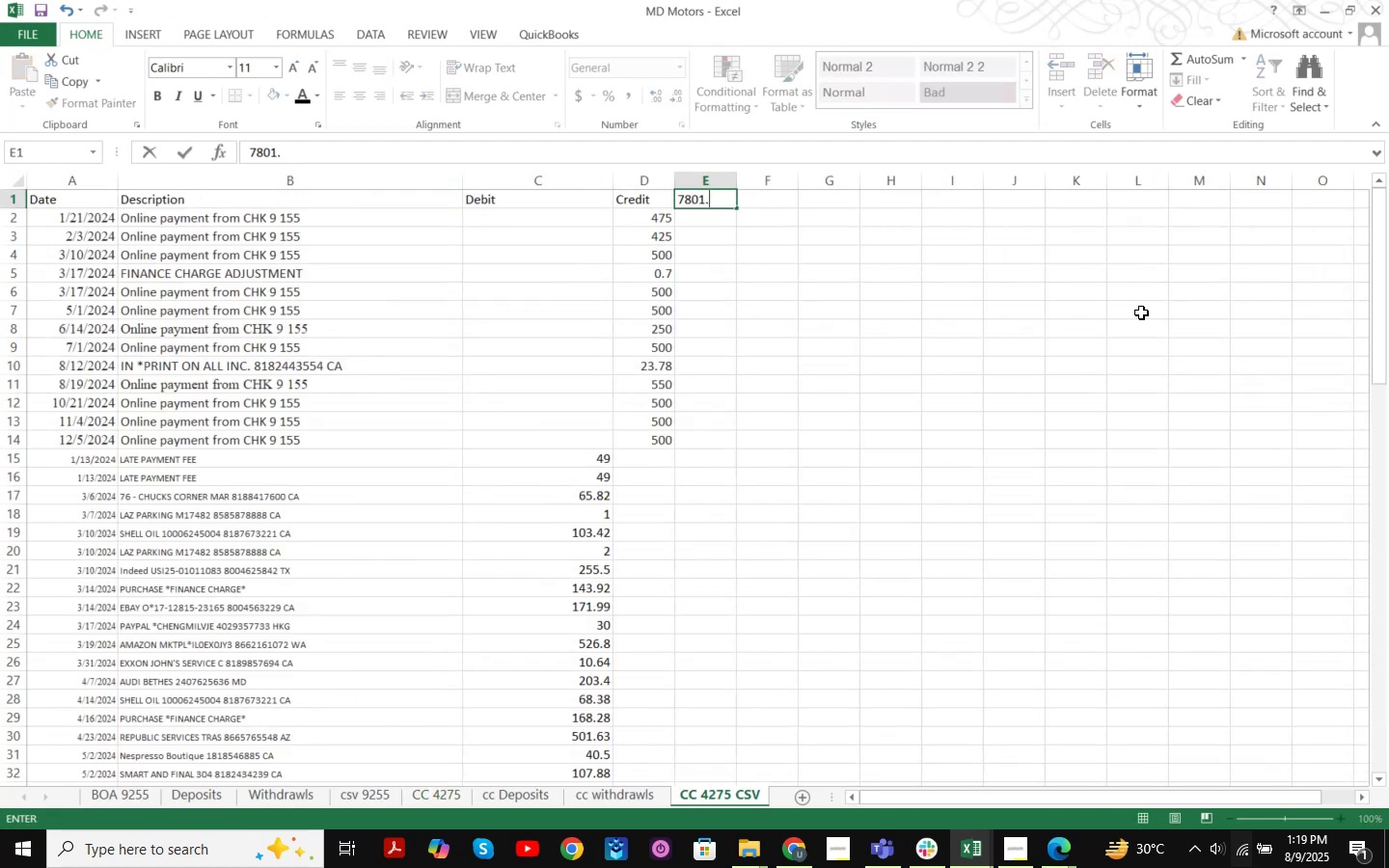 
key(Numpad4)
 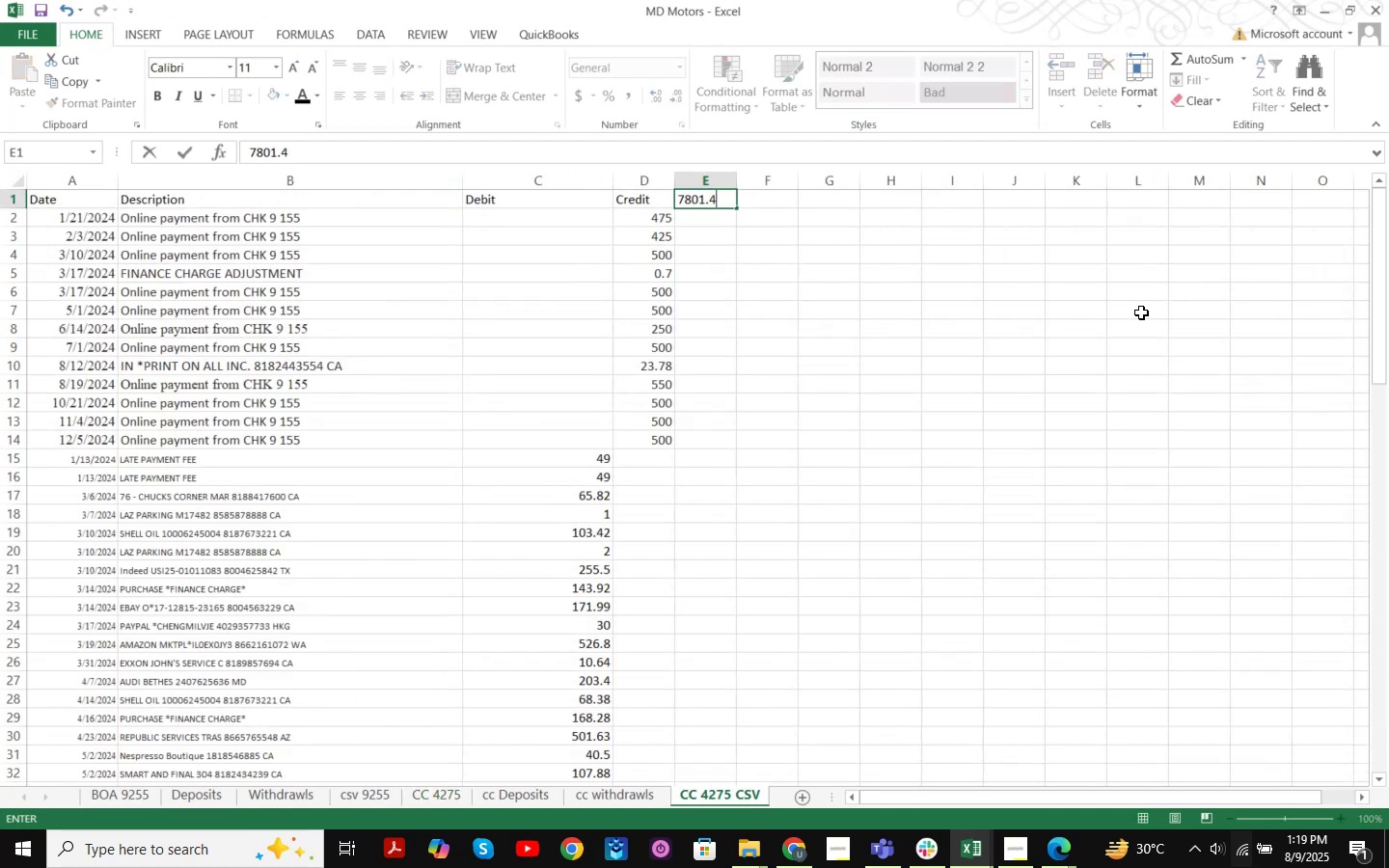 
key(Numpad7)
 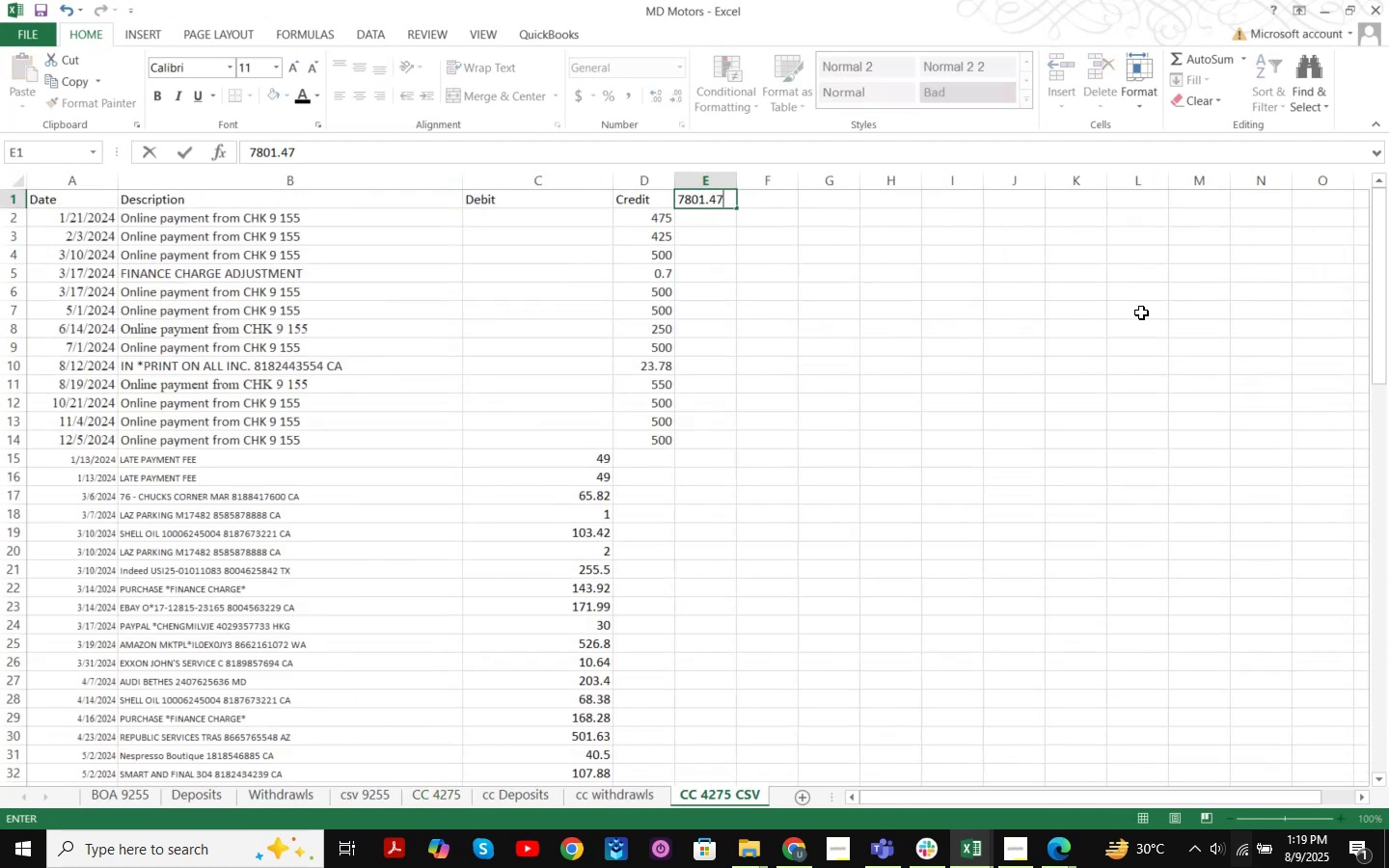 
key(NumpadEnter)
 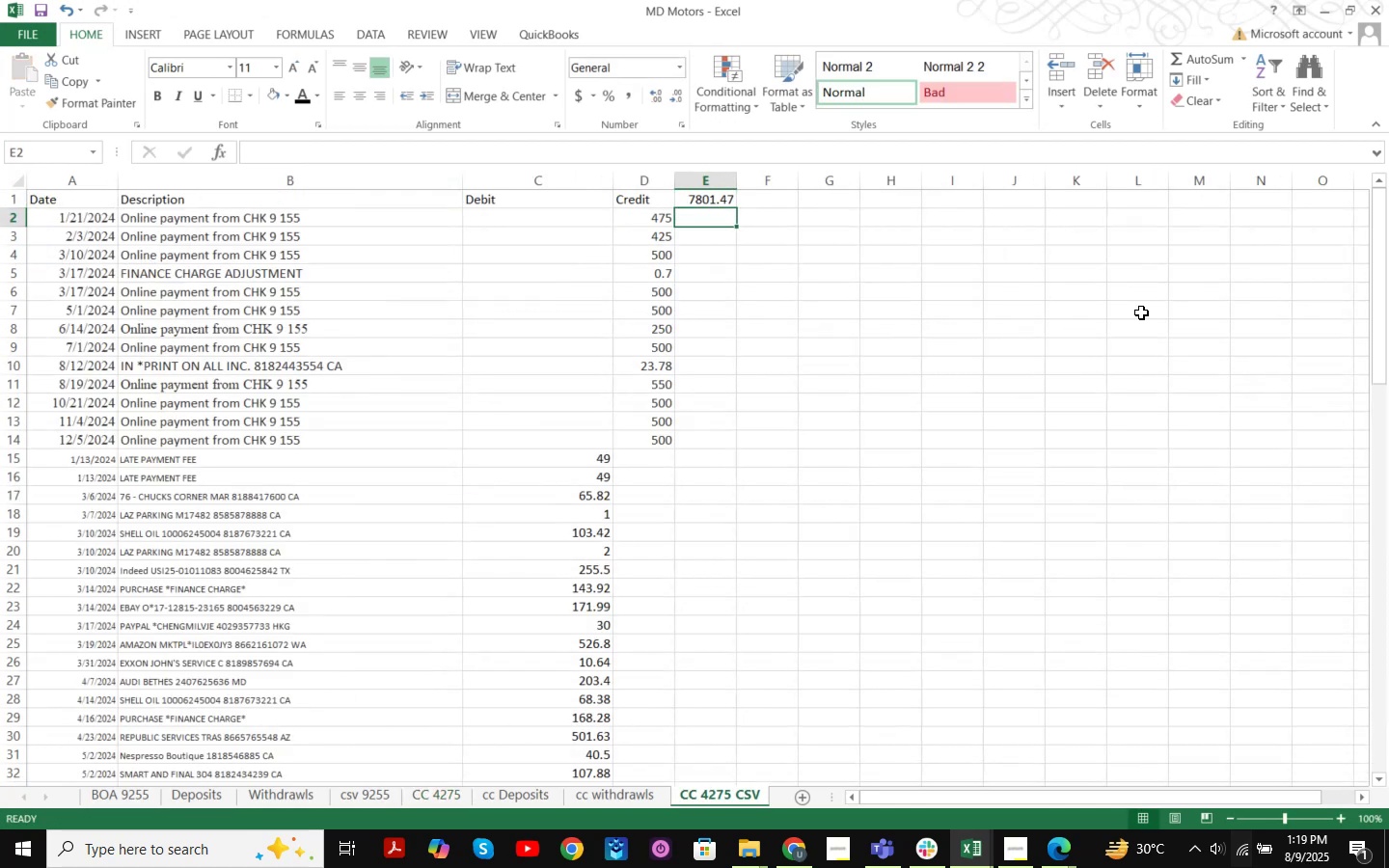 
key(Equal)
 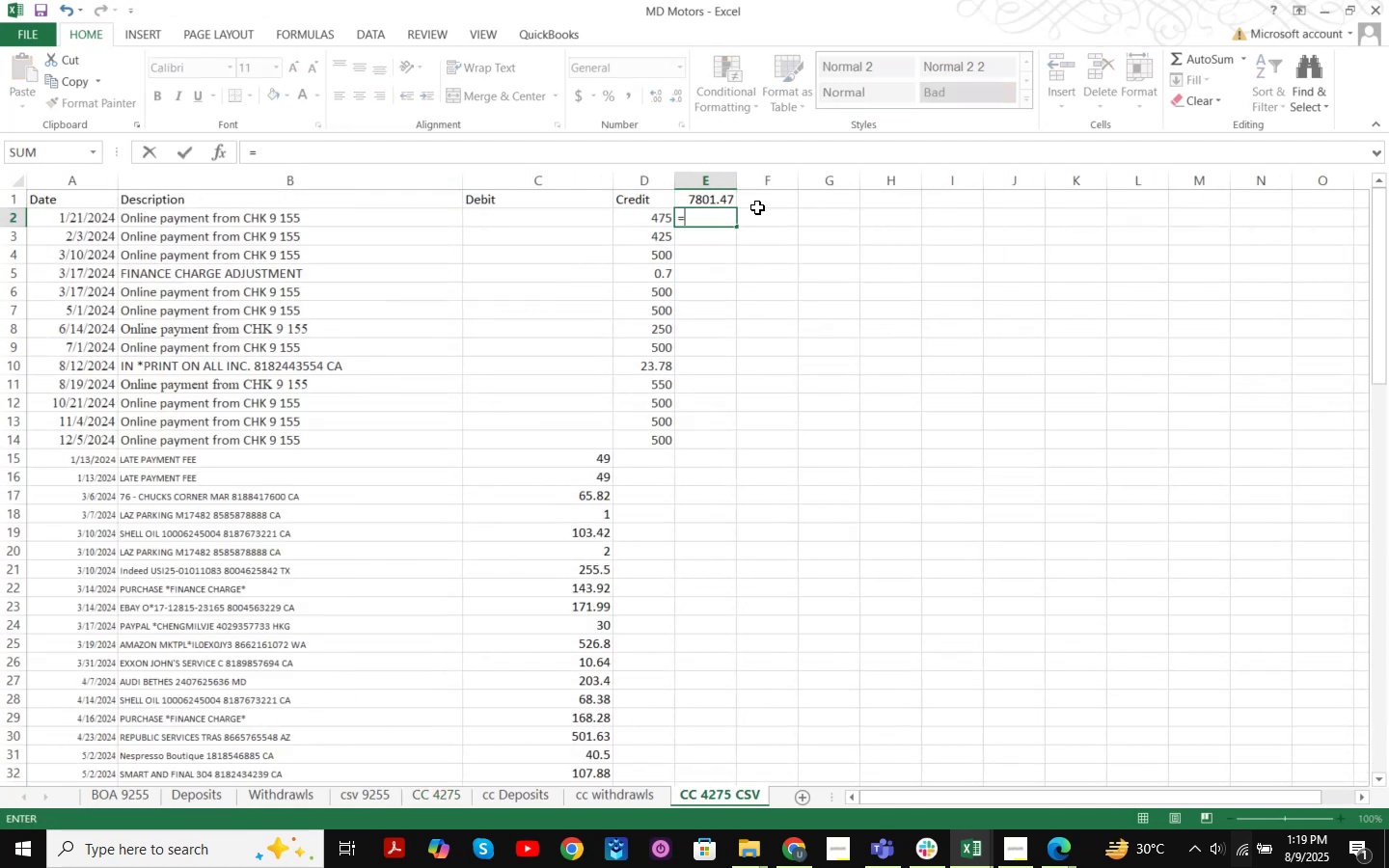 
left_click([726, 199])
 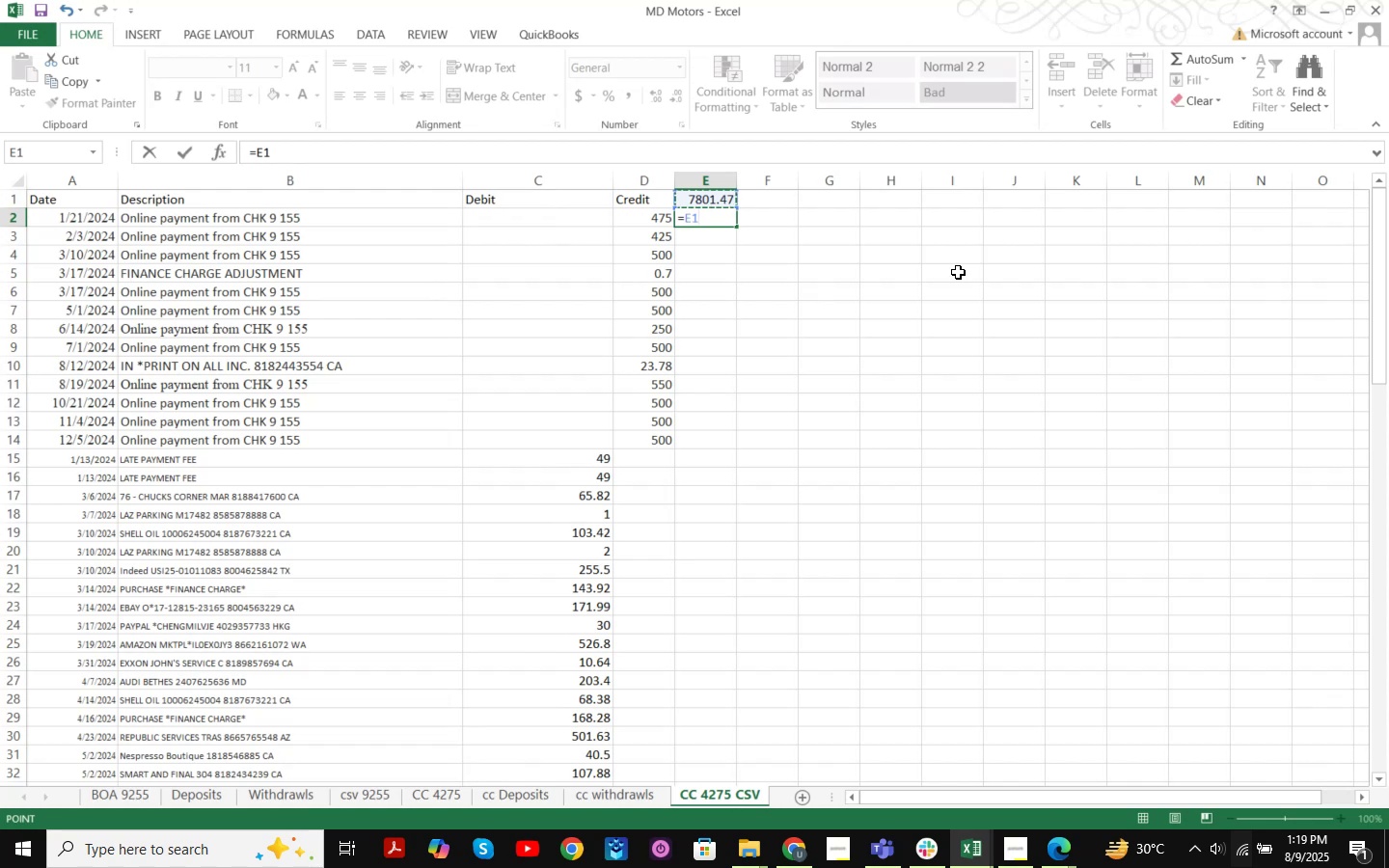 
key(NumpadSubtract)
 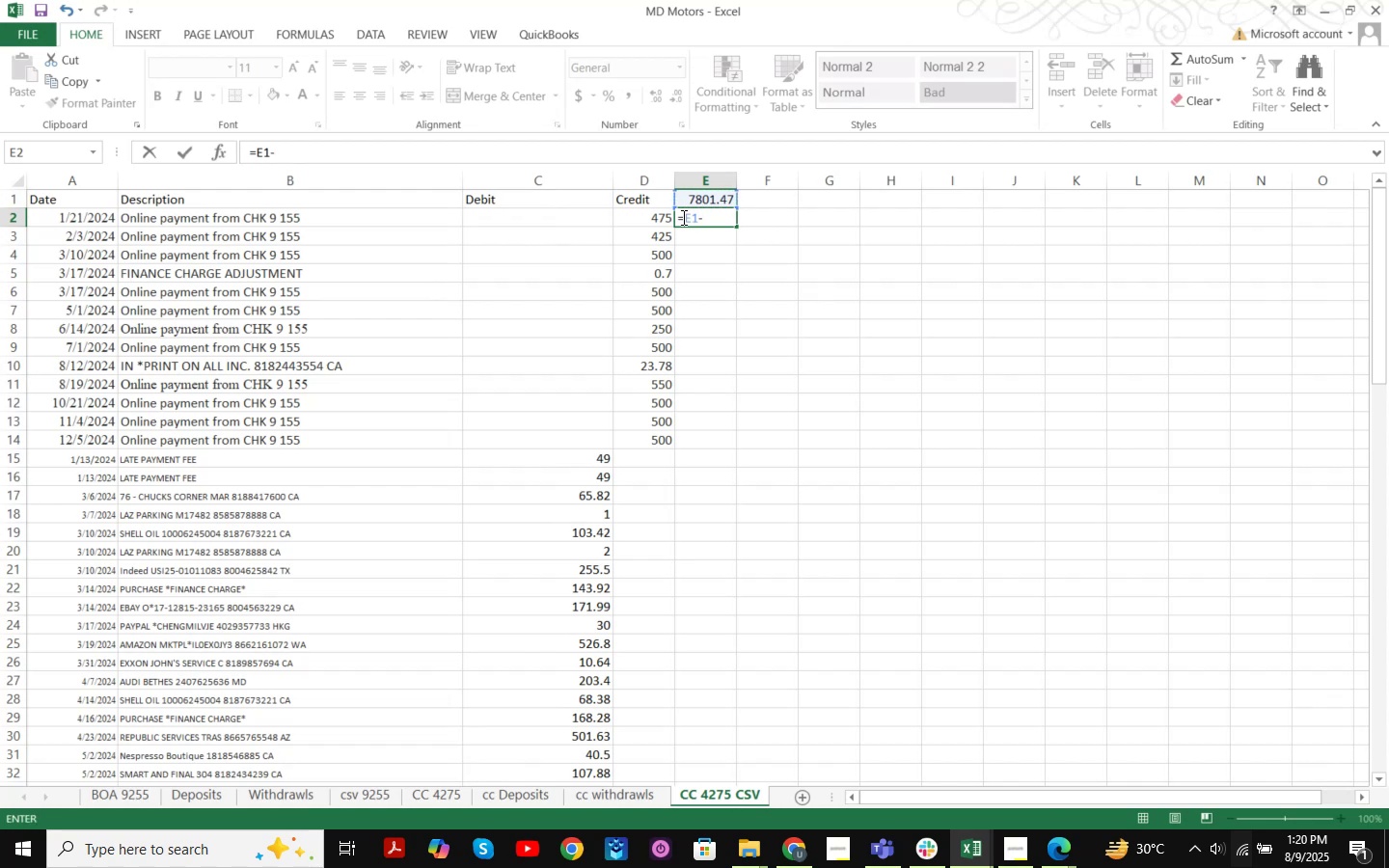 
left_click([654, 216])
 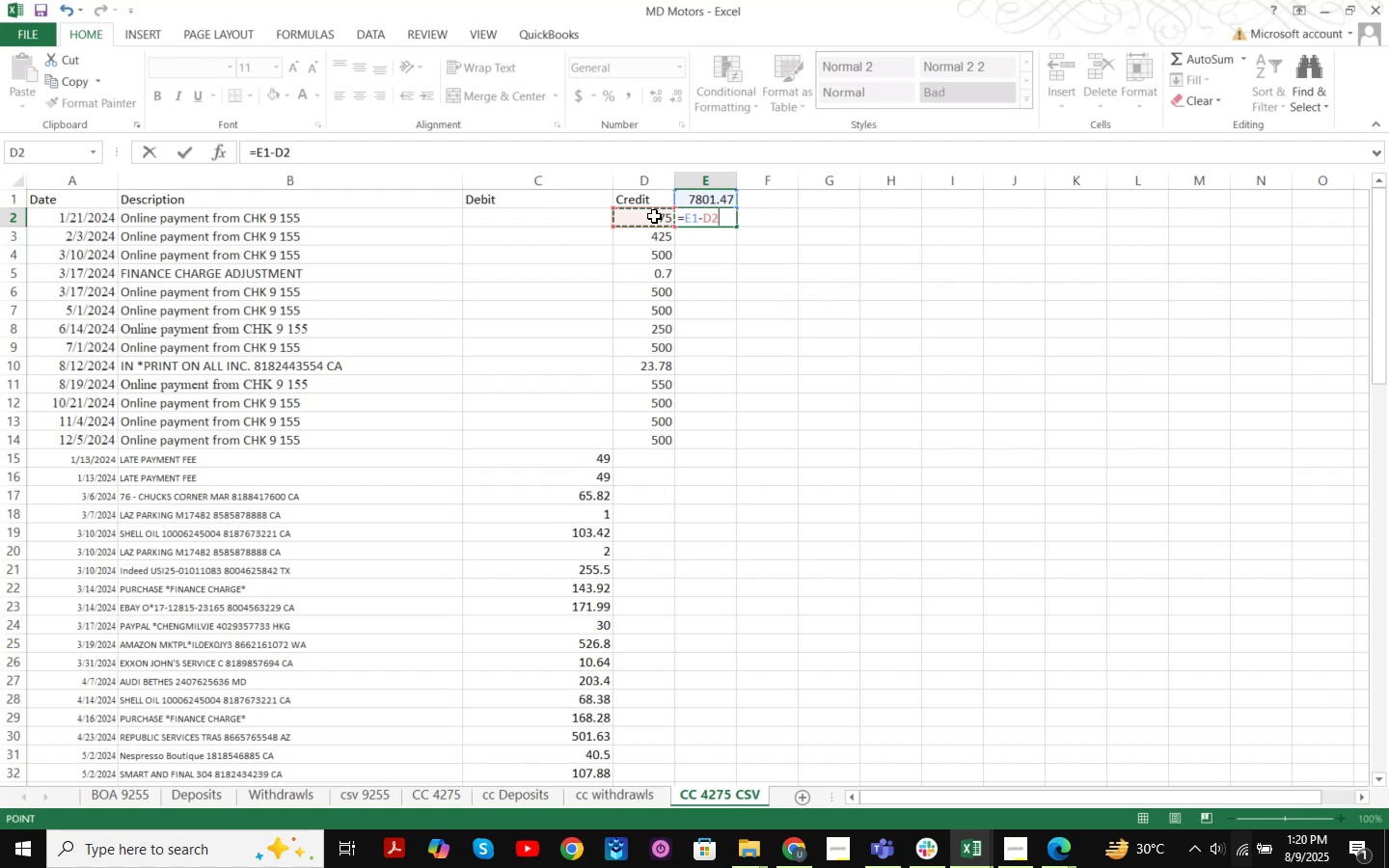 
key(NumpadAdd)
 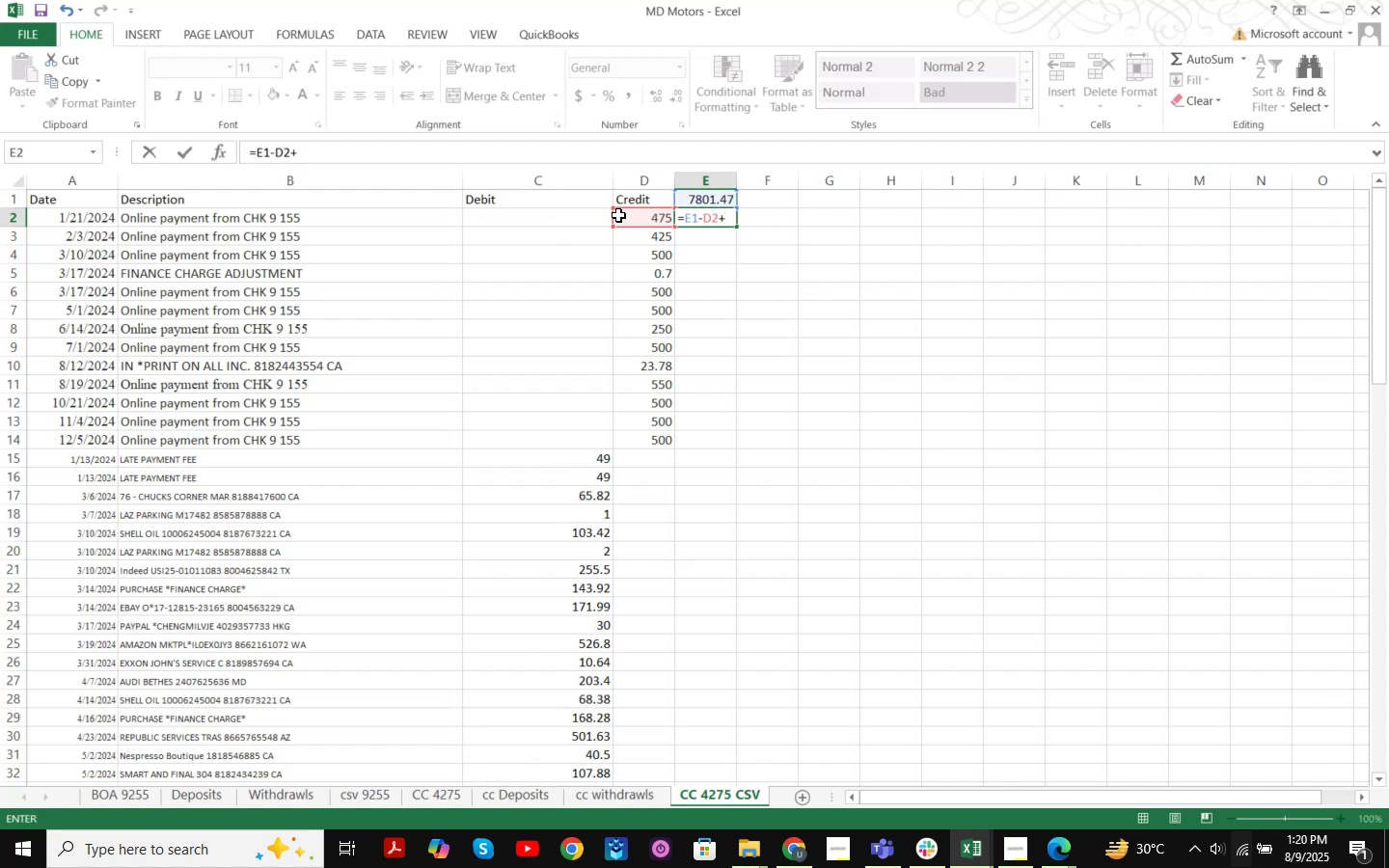 
left_click([579, 223])
 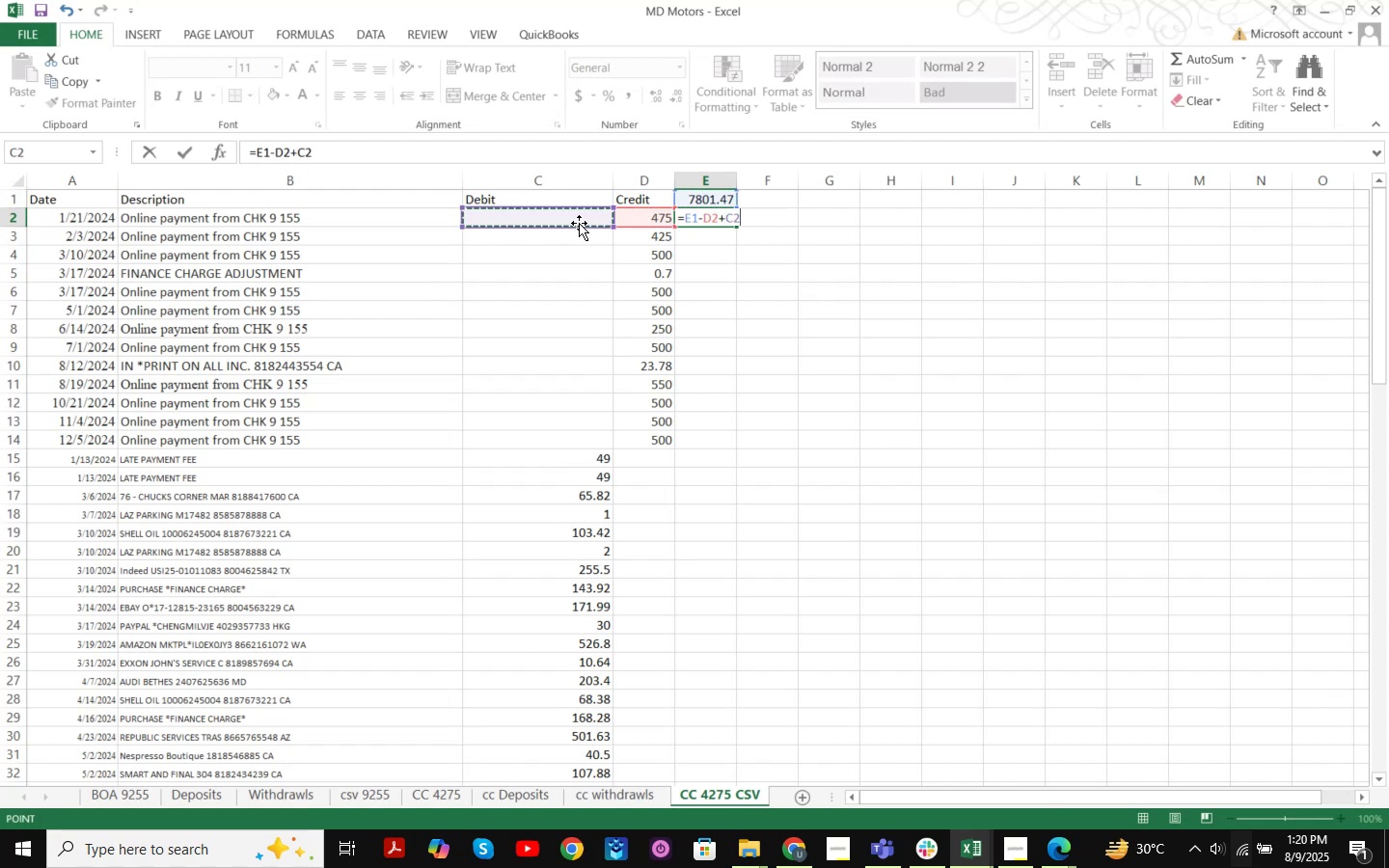 
key(NumpadEnter)
 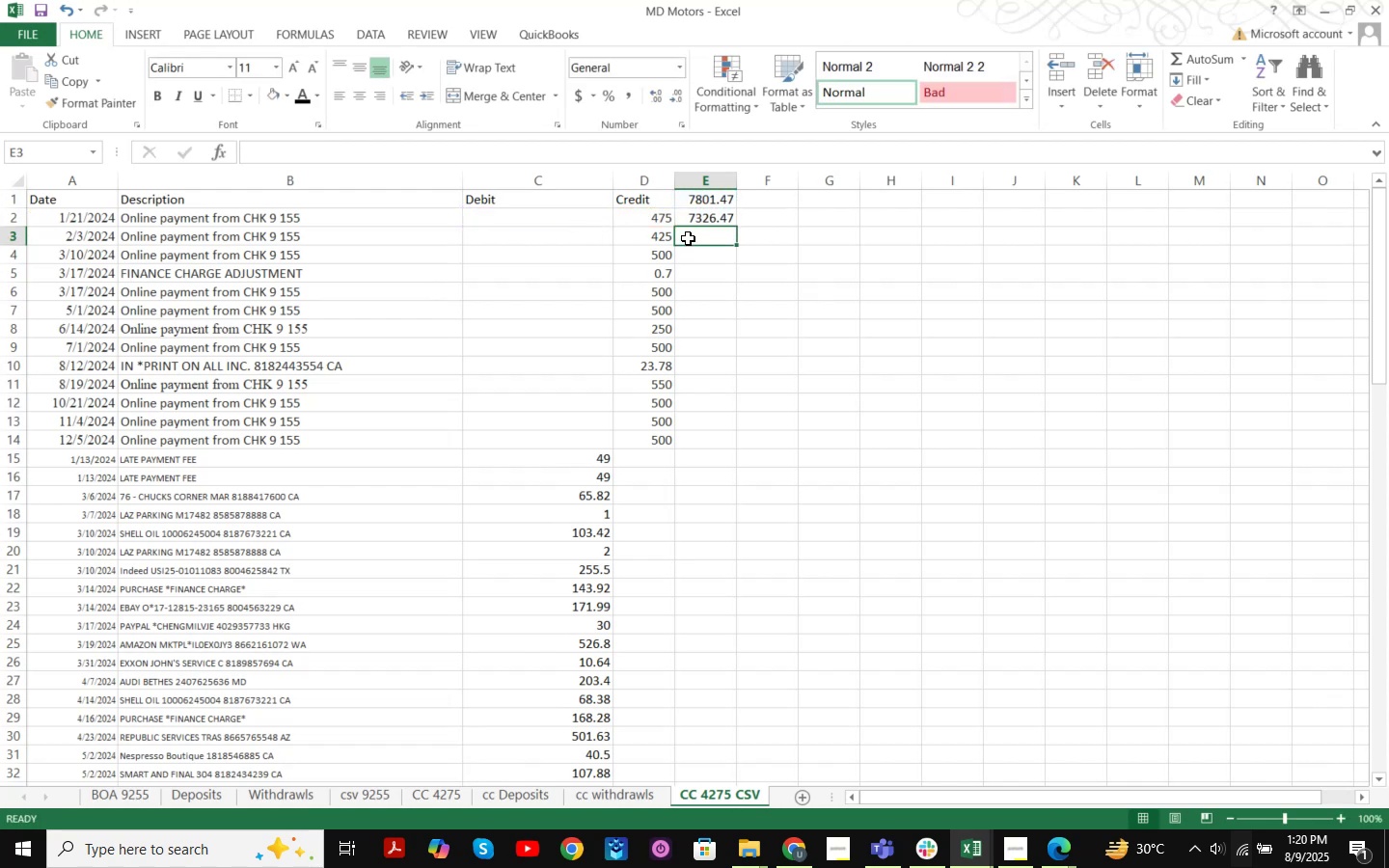 
left_click([706, 214])
 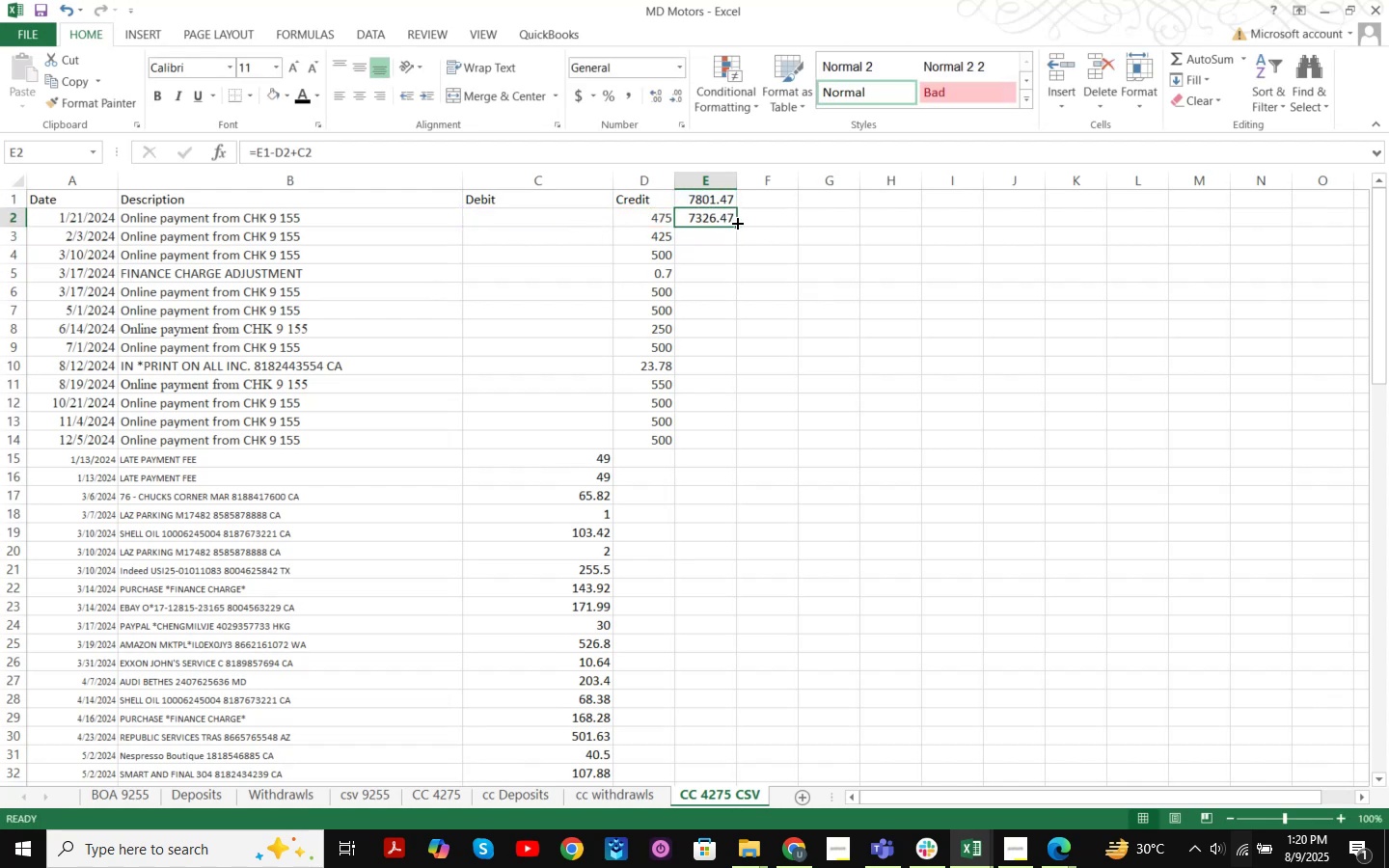 
left_click_drag(start_coordinate=[736, 222], to_coordinate=[732, 713])
 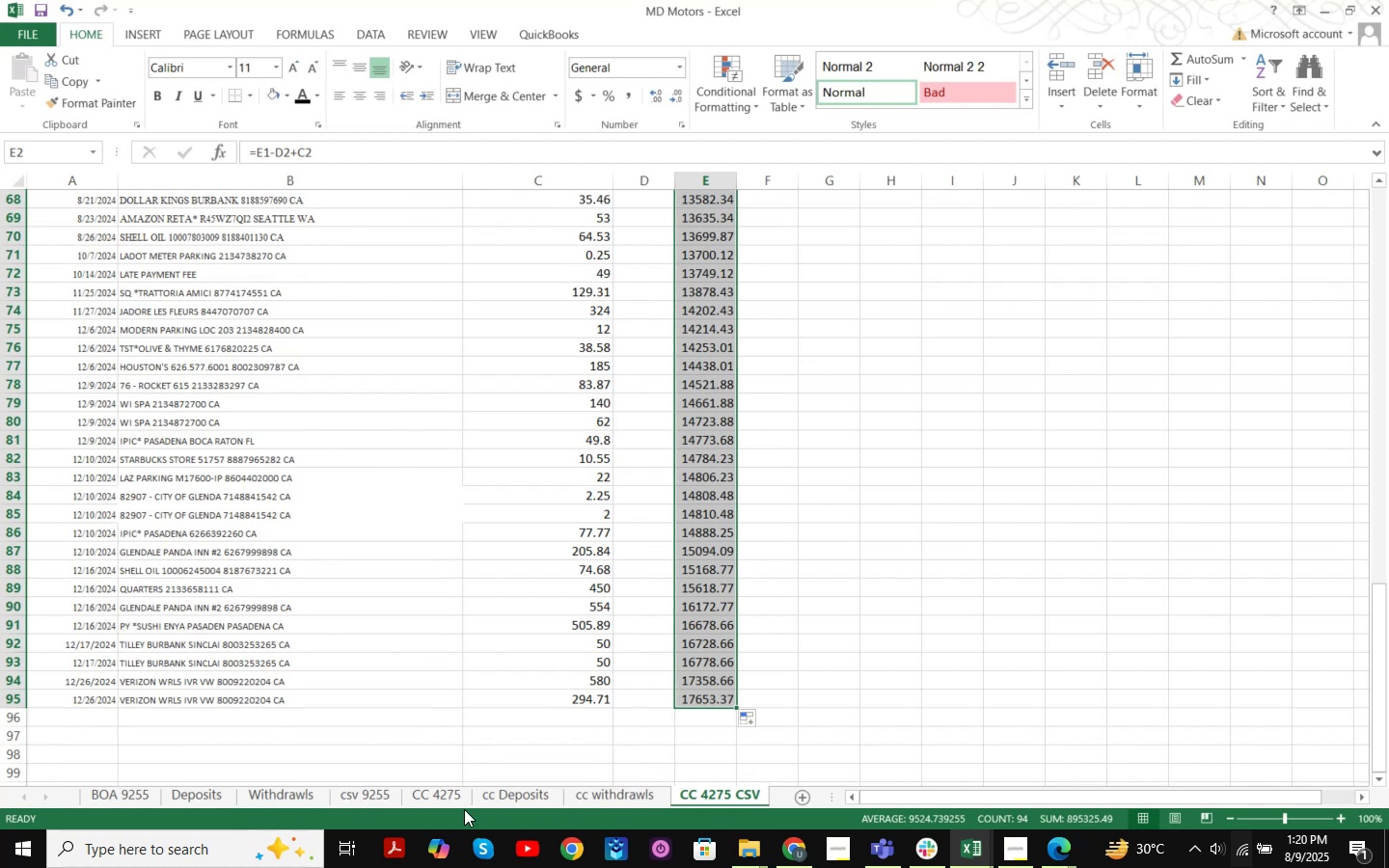 
left_click([434, 793])
 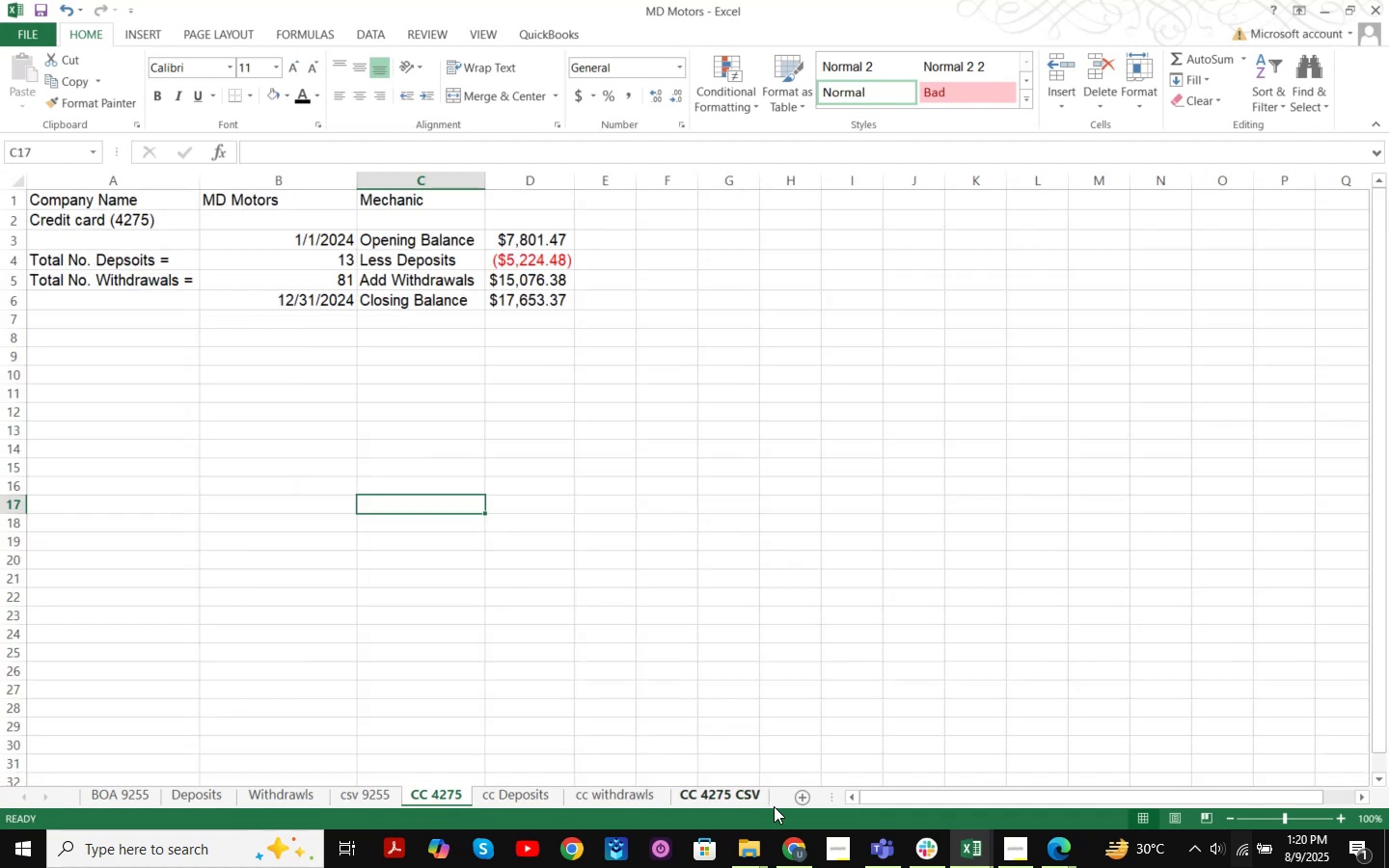 
left_click([718, 797])
 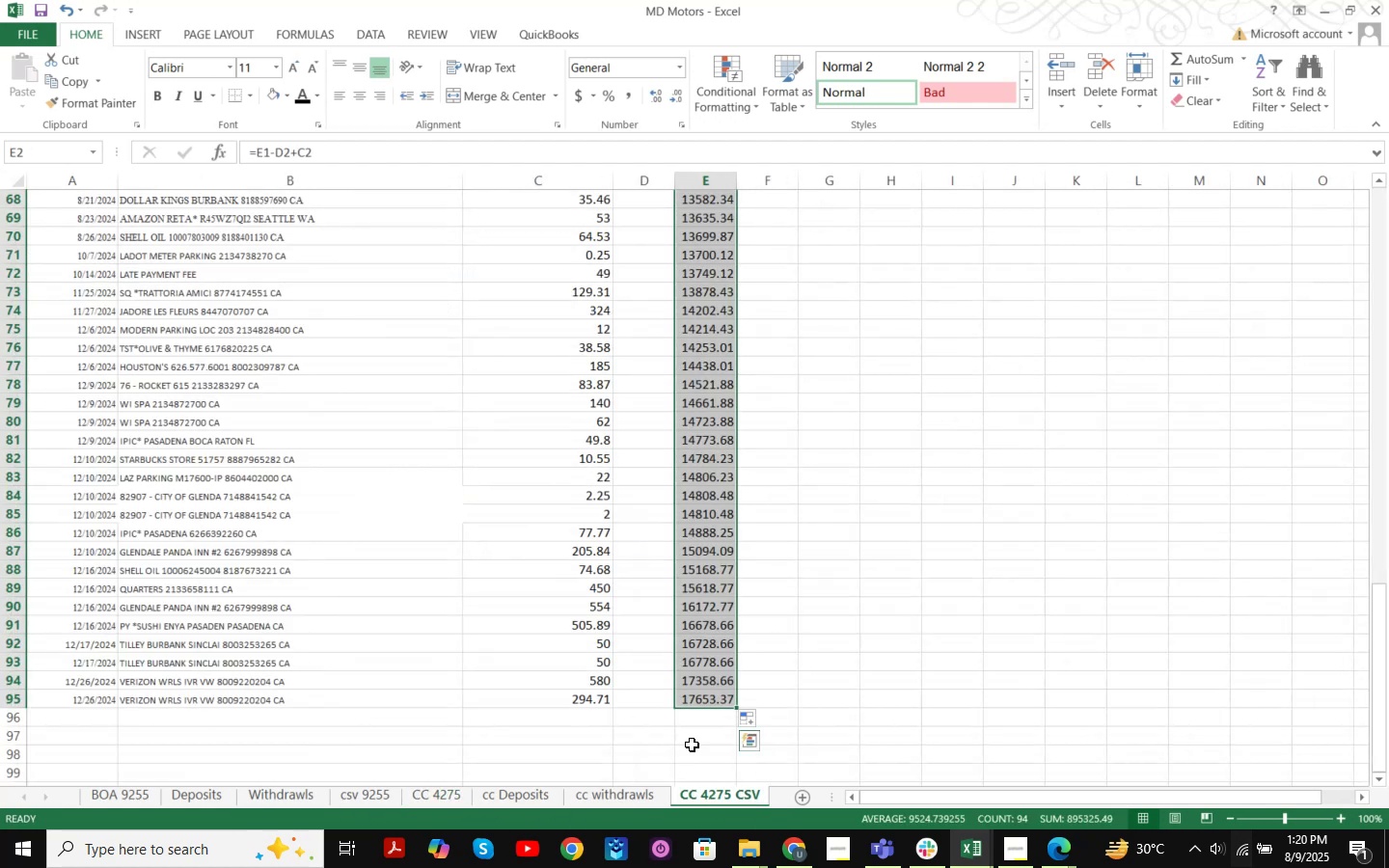 
left_click([699, 721])
 